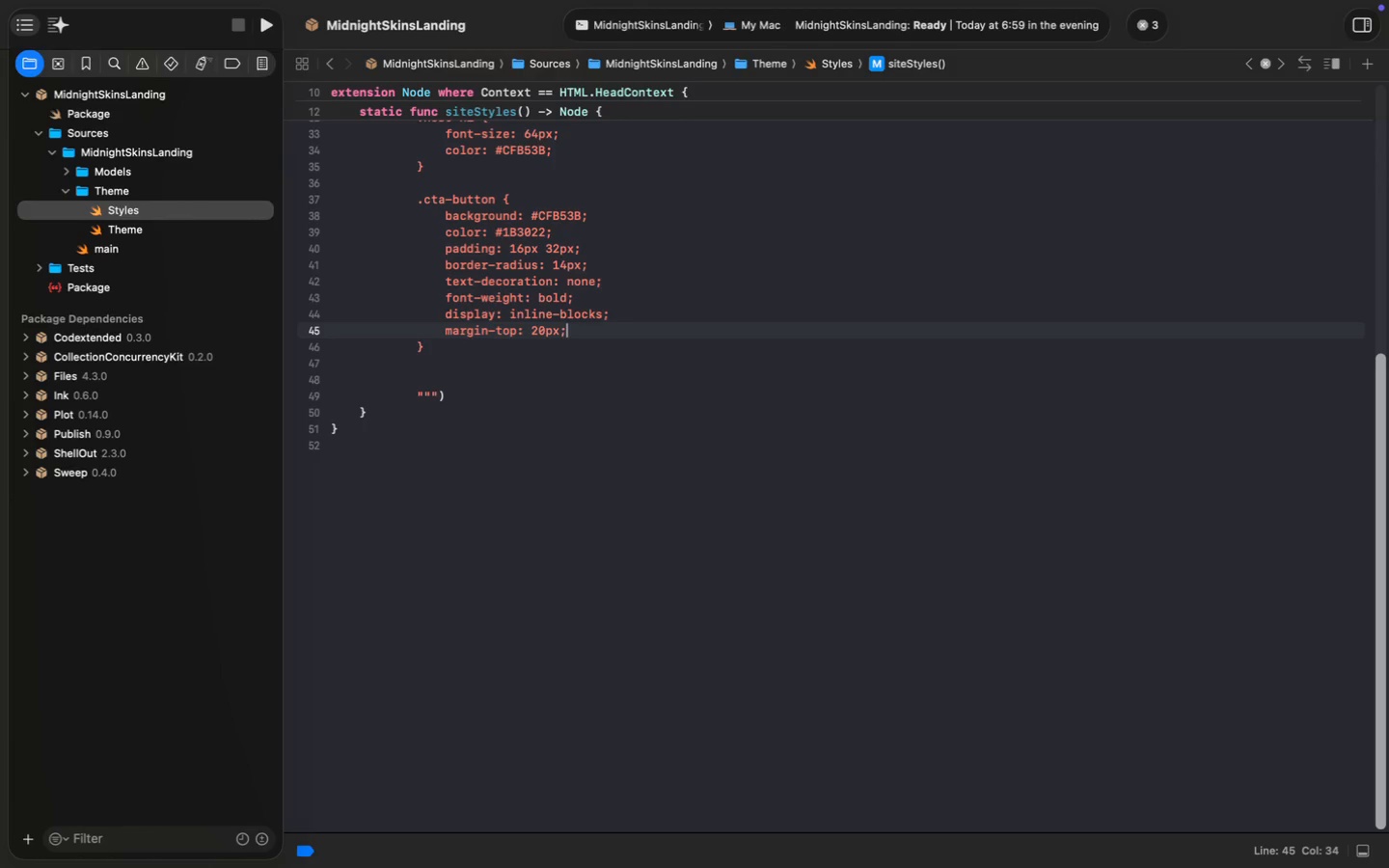 
key(ArrowDown)
 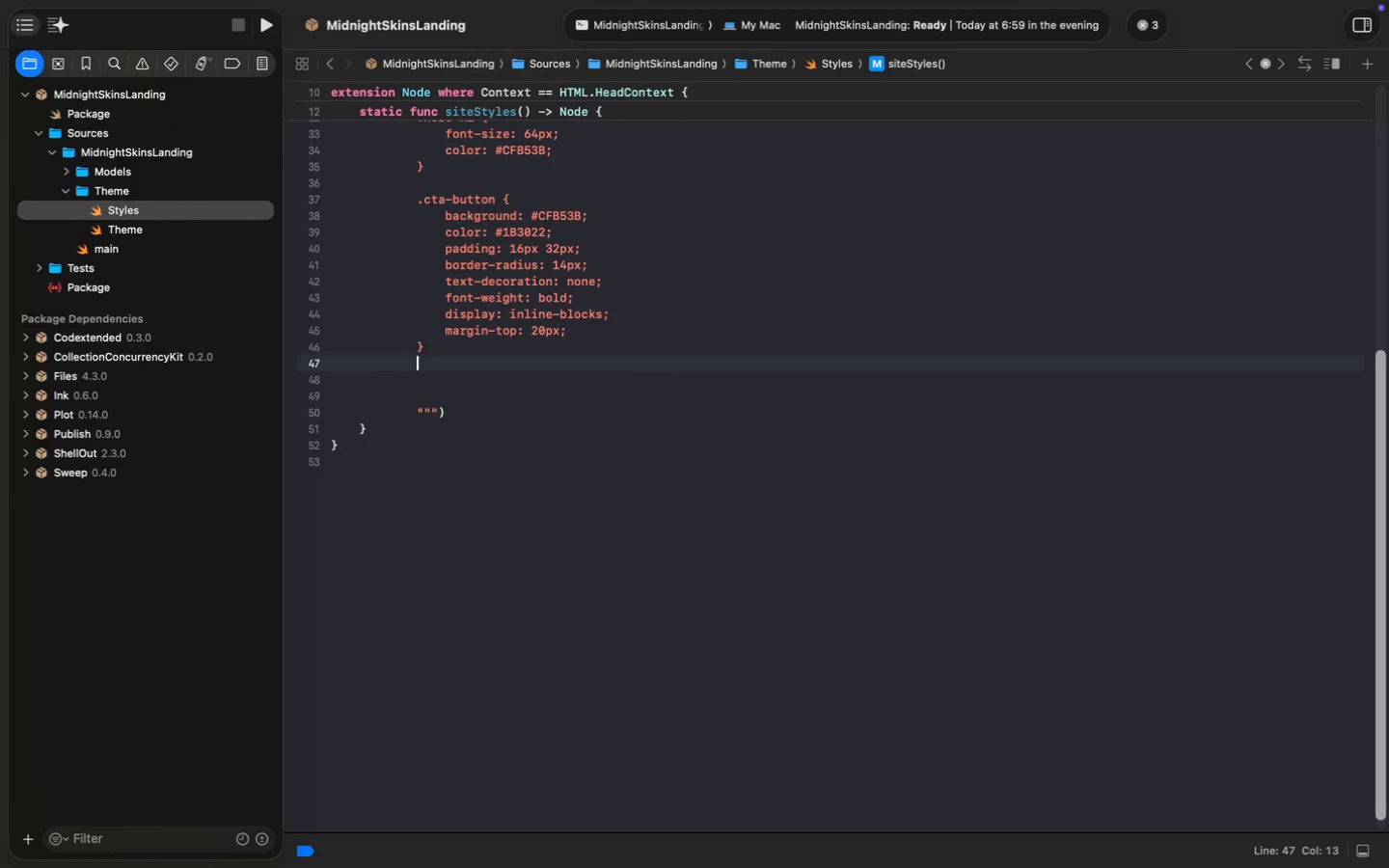 
key(Enter)
 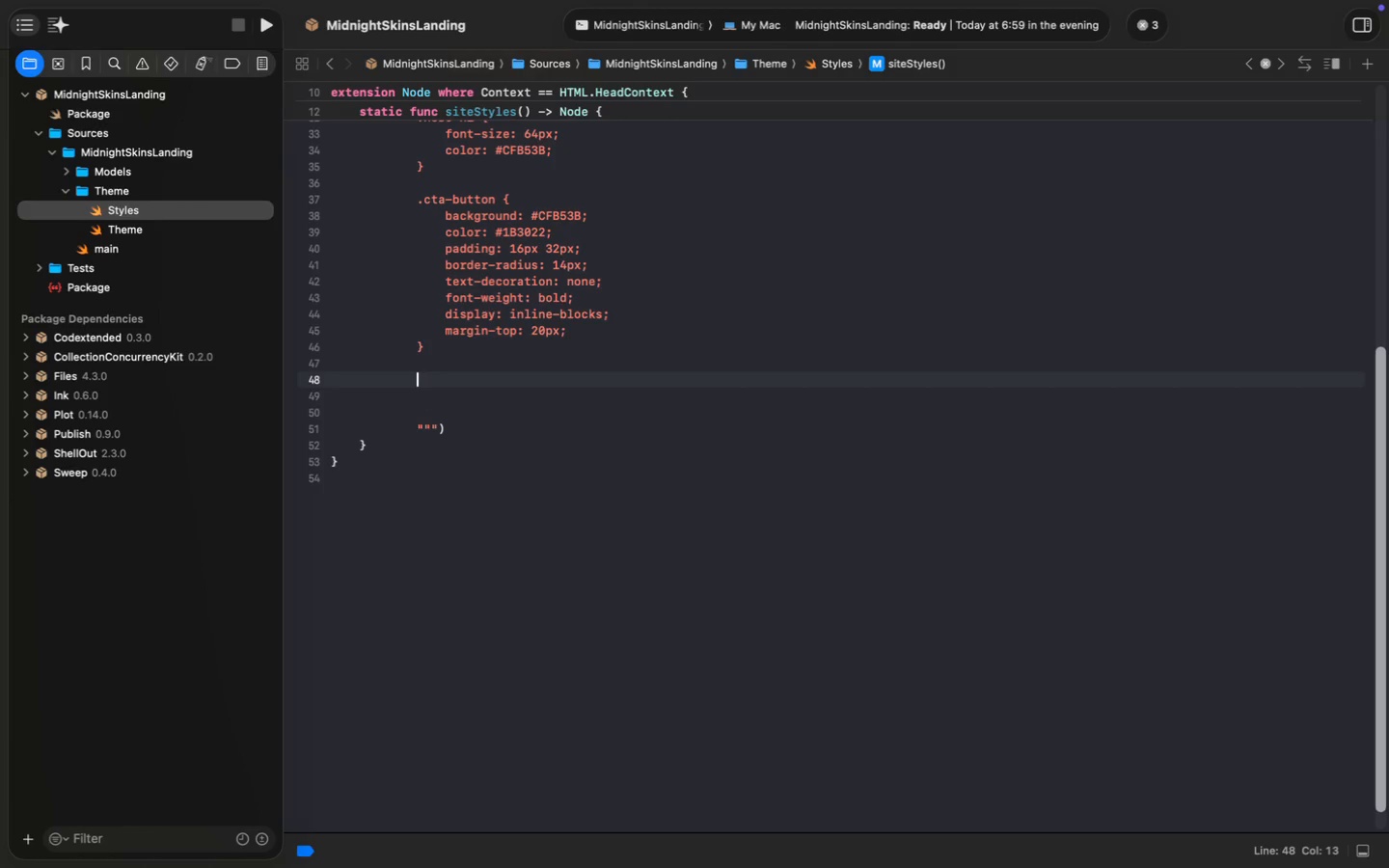 
key(Enter)
 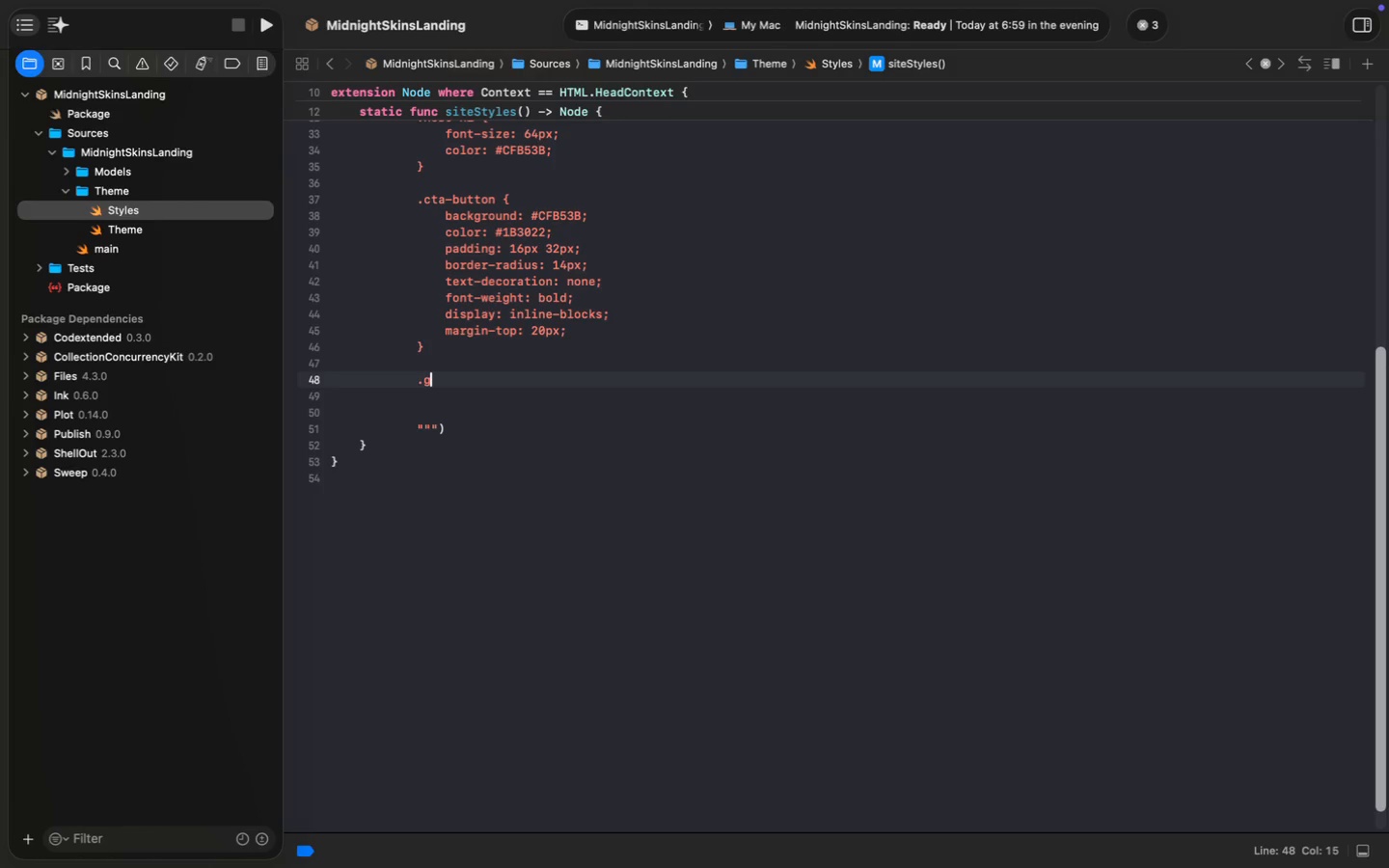 
type(.grid {{})
 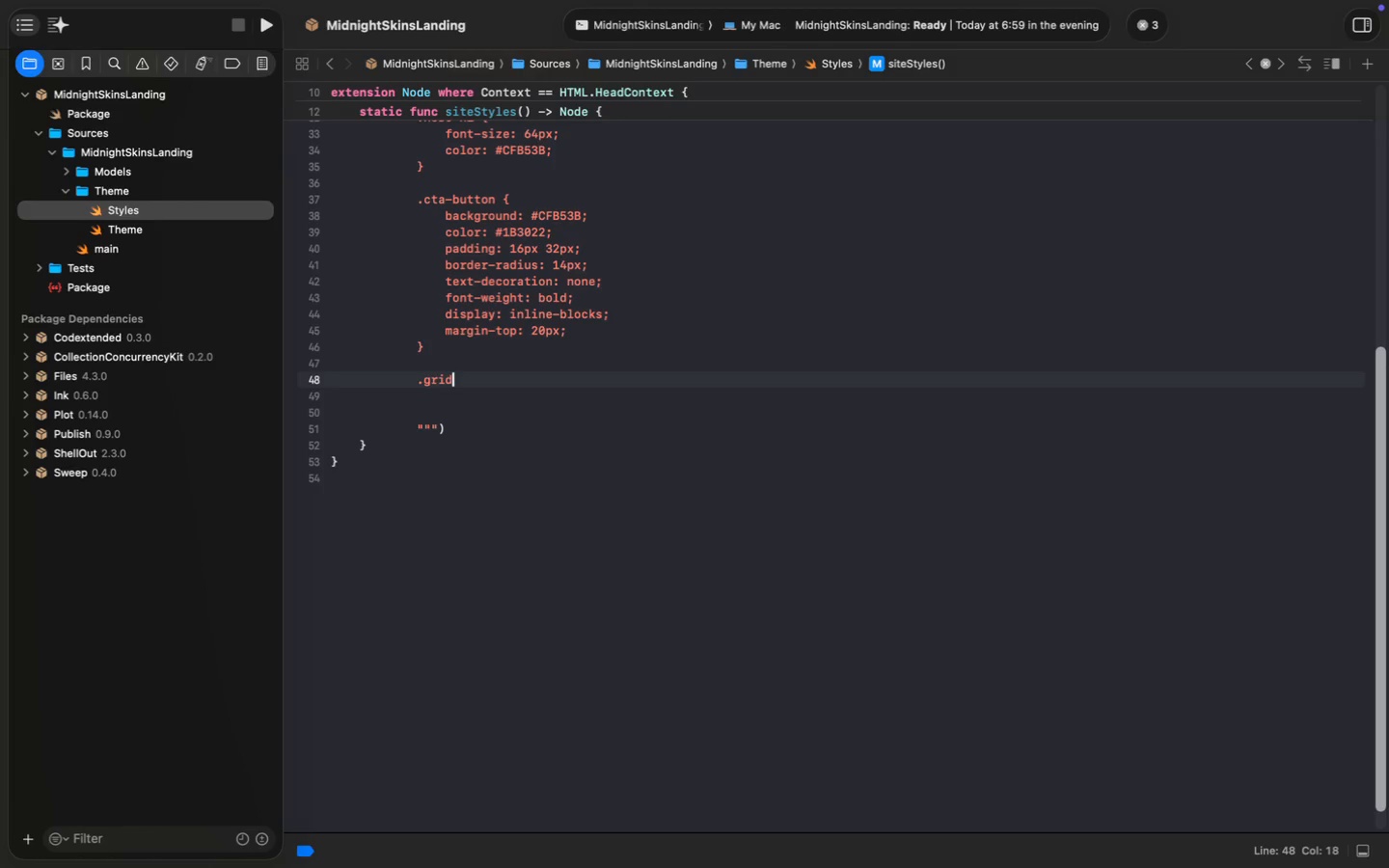 
key(ArrowLeft)
 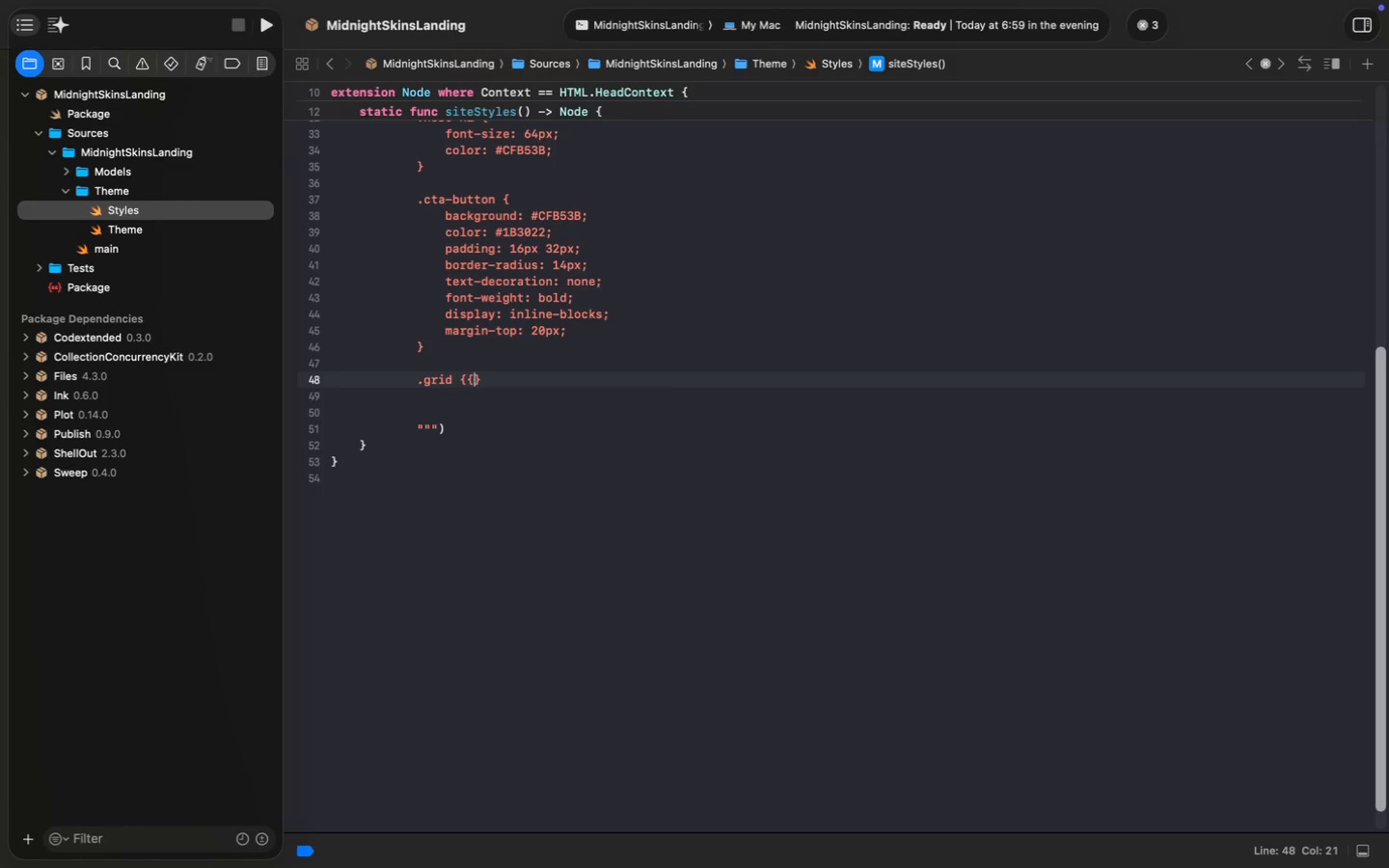 
key(Backspace)
 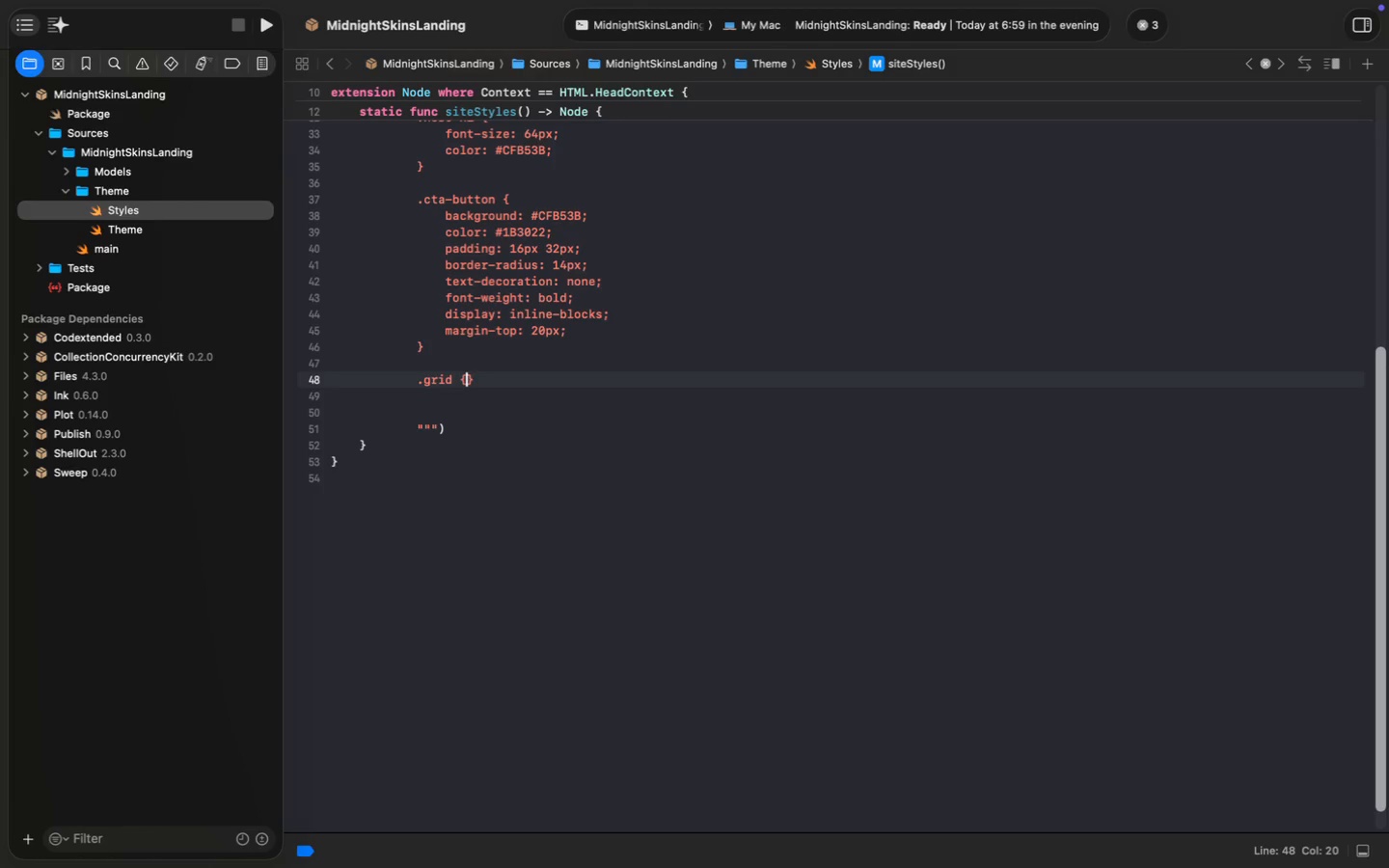 
key(Enter)
 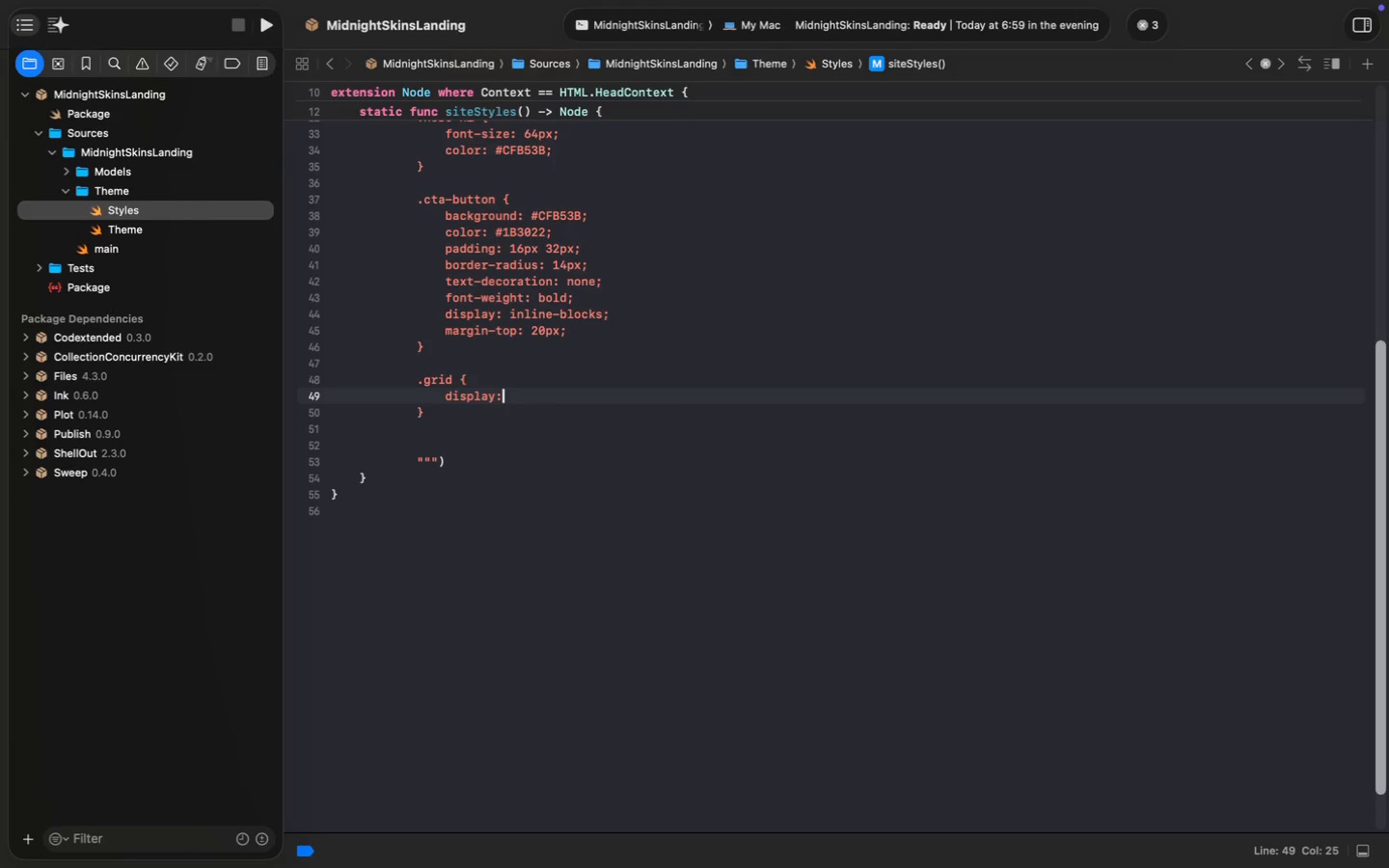 
key(Tab)
type(display: grid;)
 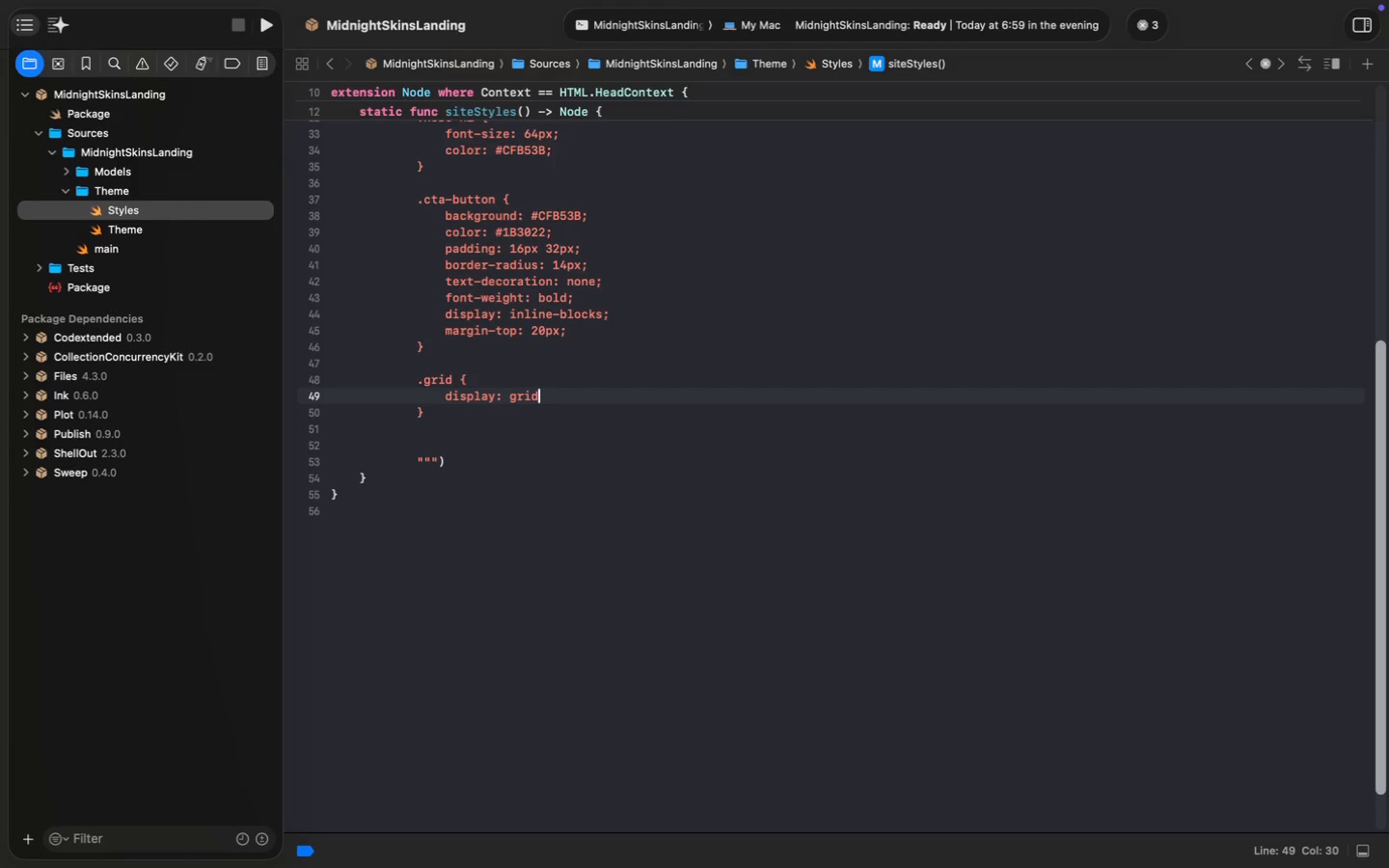 
key(Enter)
 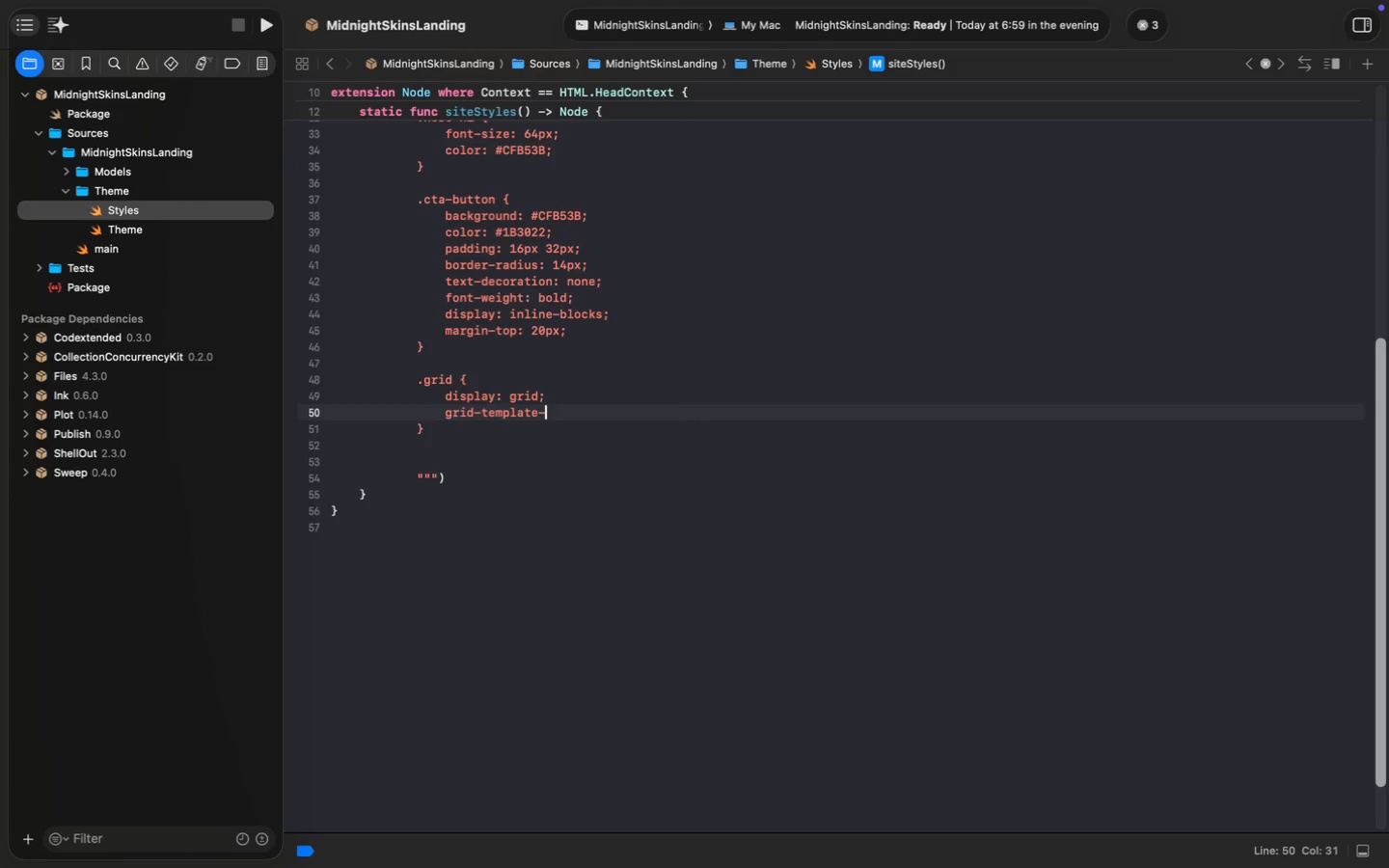 
key(Tab)
type(grid-template-columns: repeat(auto-fit, mini)
key(Backspace)
type(max())
 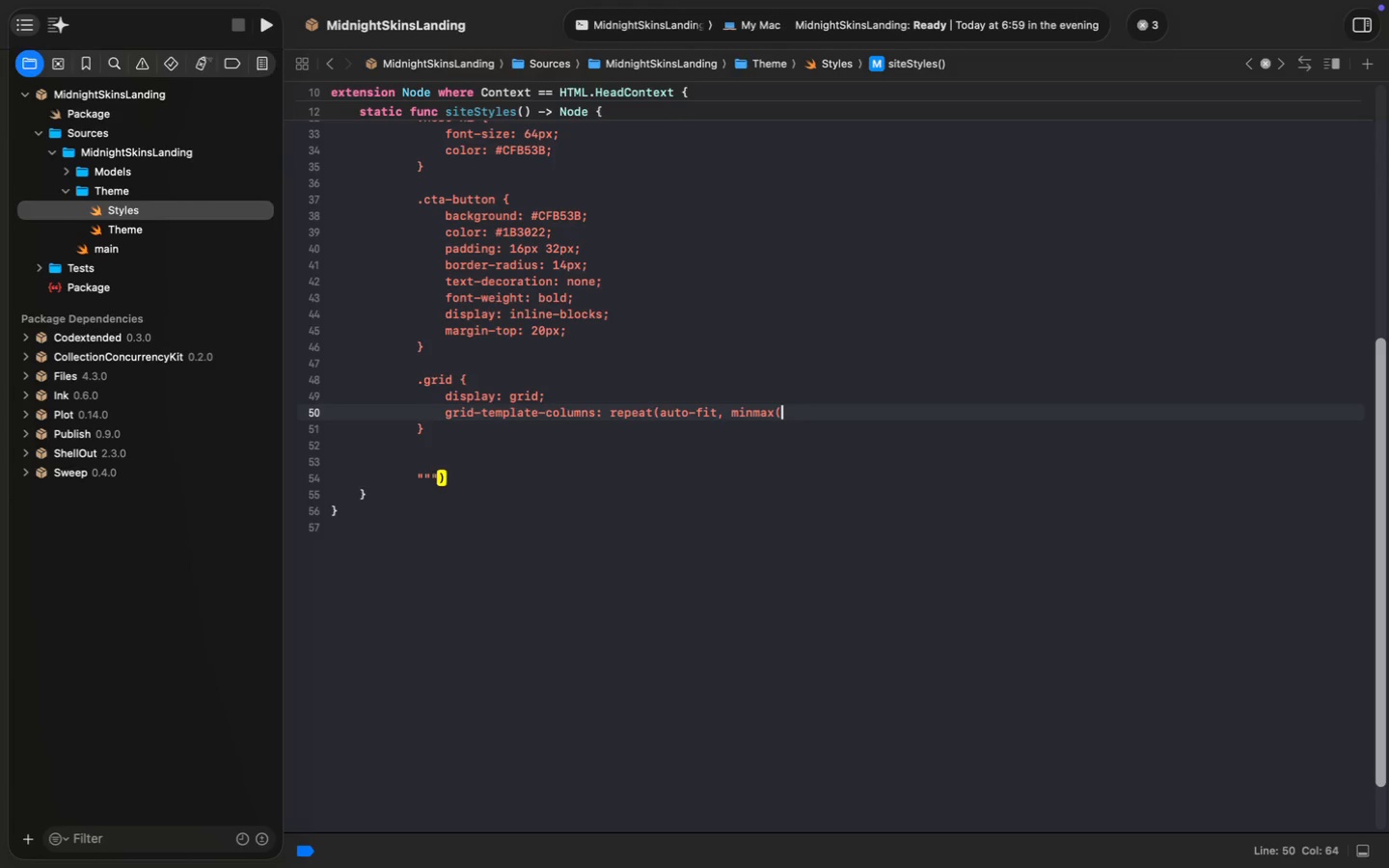 
 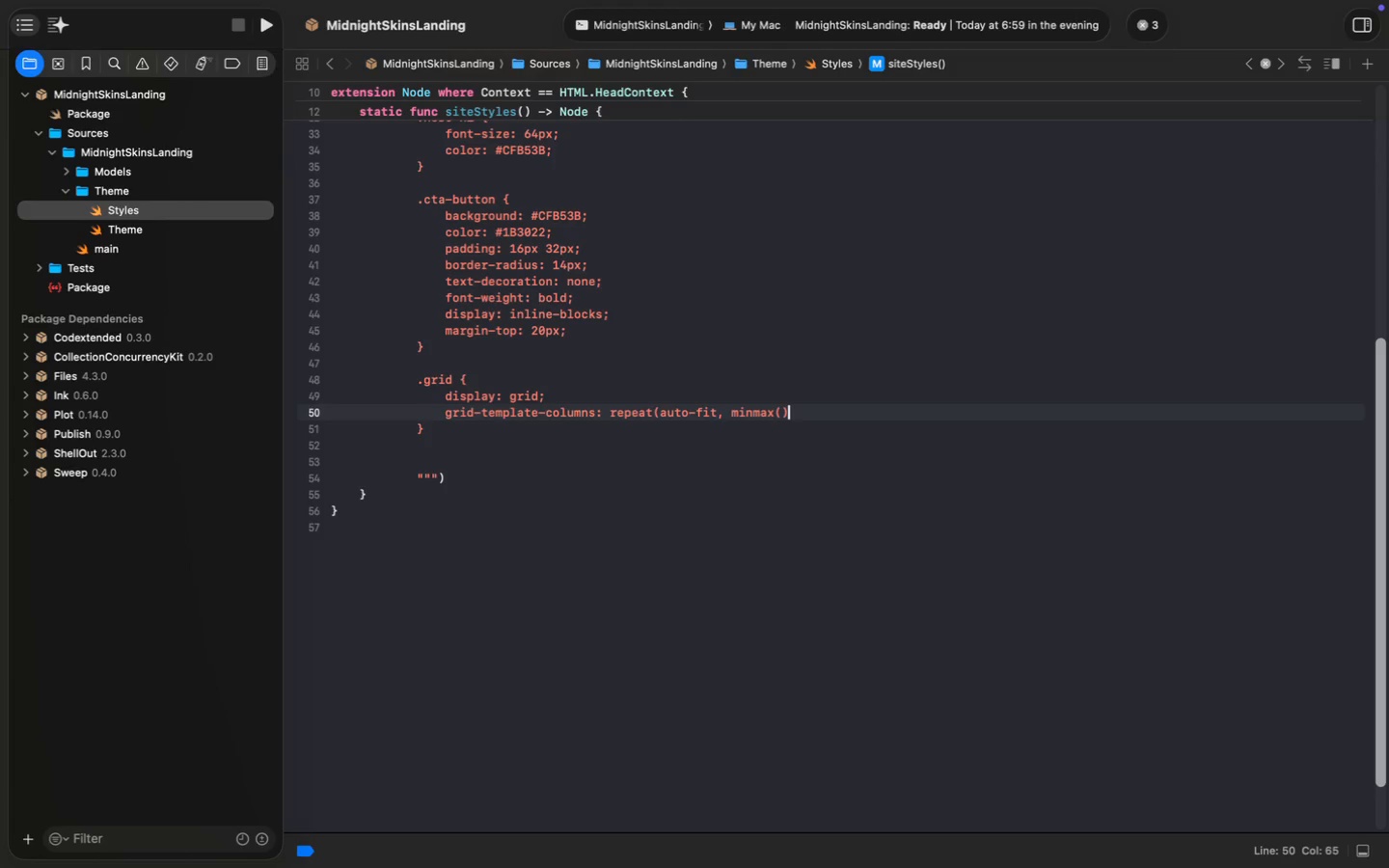 
key(ArrowLeft)
 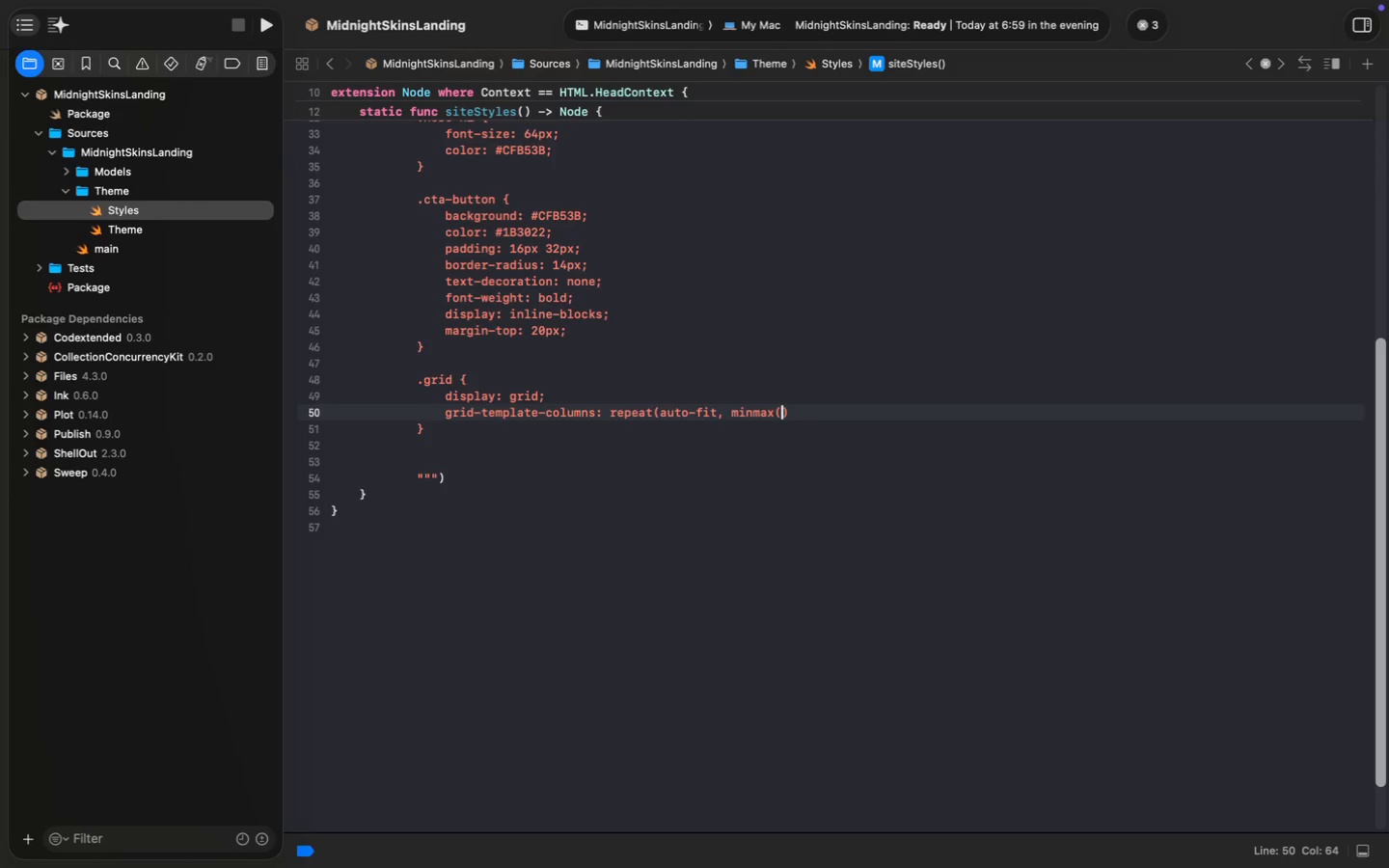 
type(280px, 1fr)
 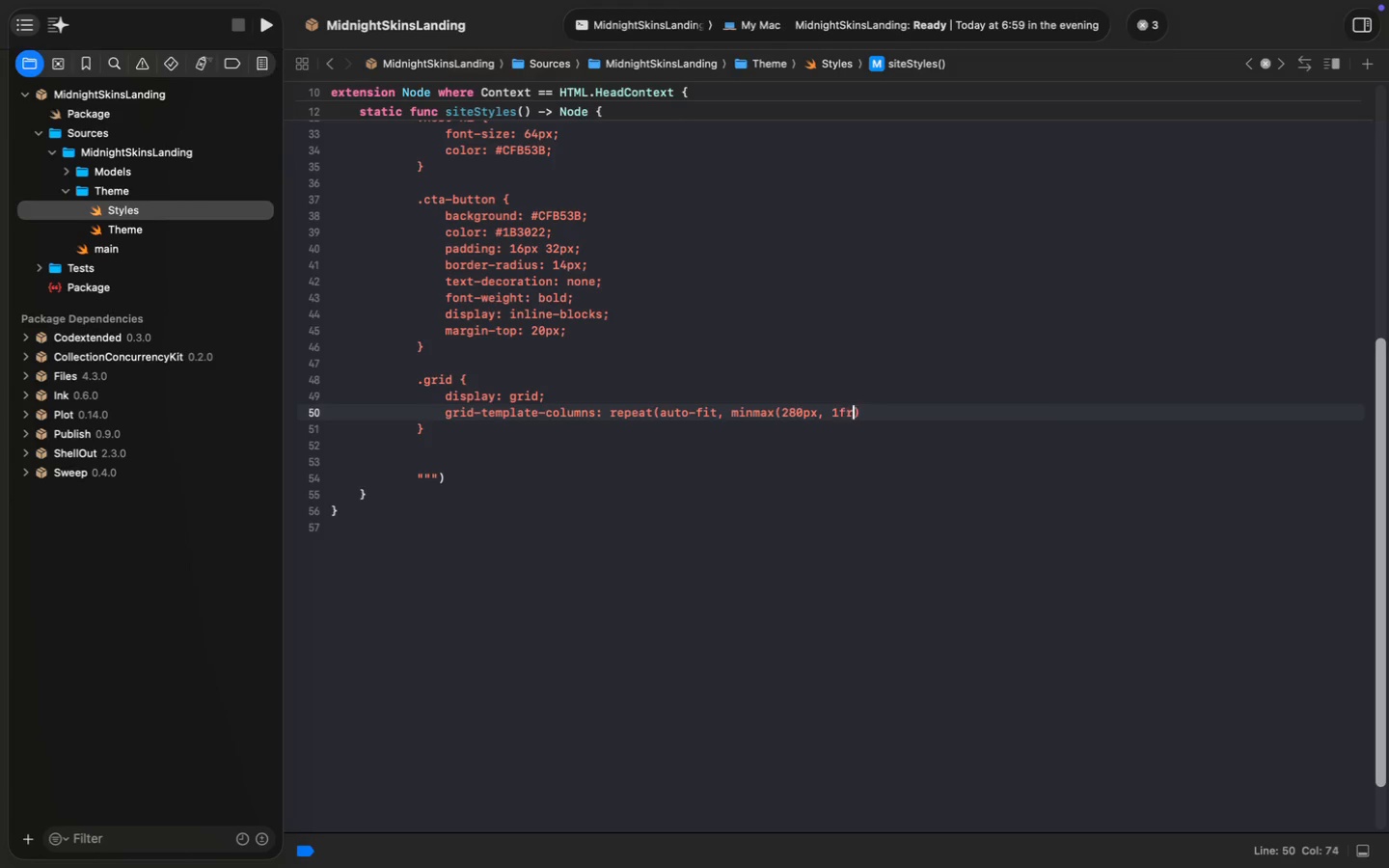 
key(ArrowRight)
 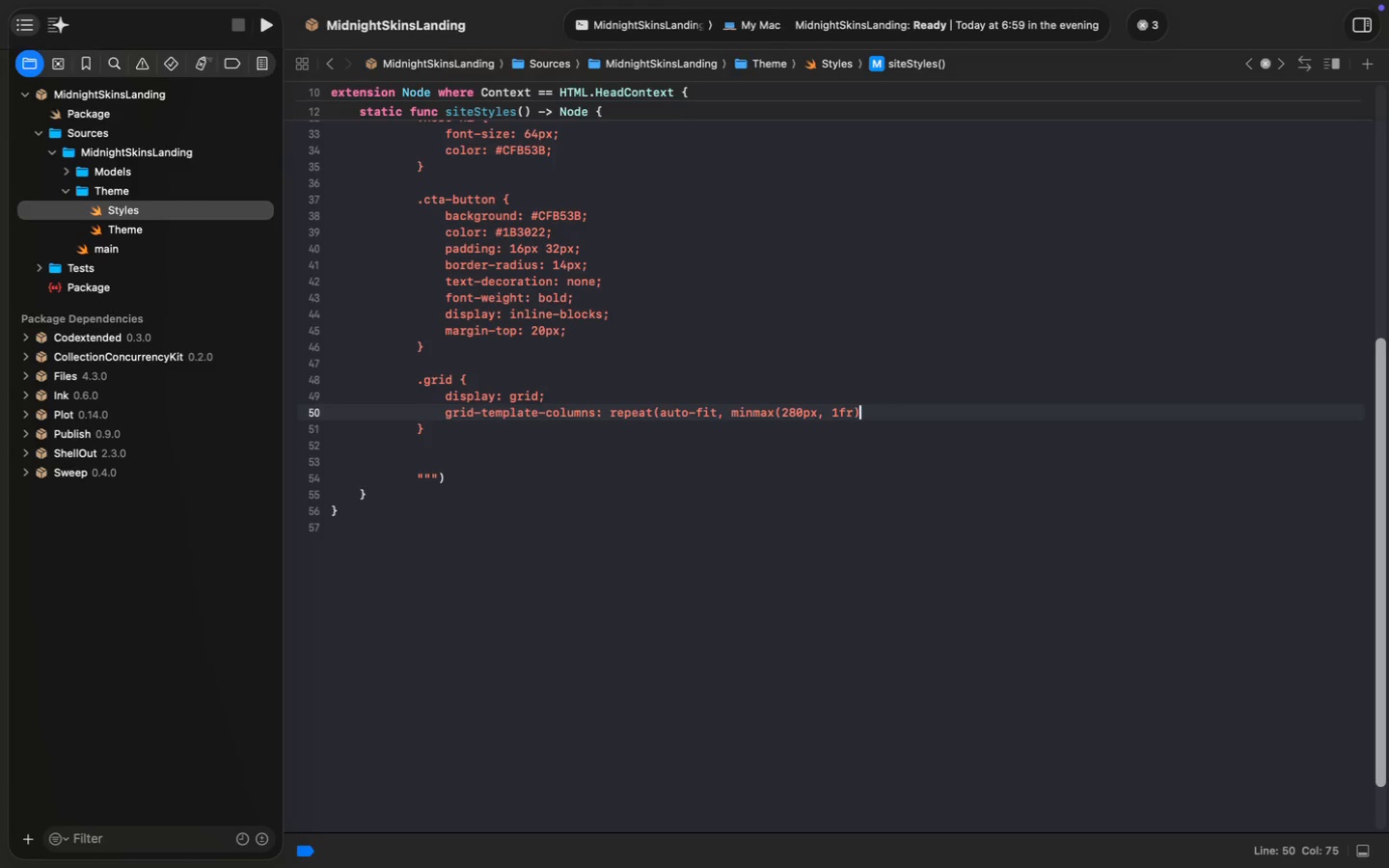 
key(Shift+0)
 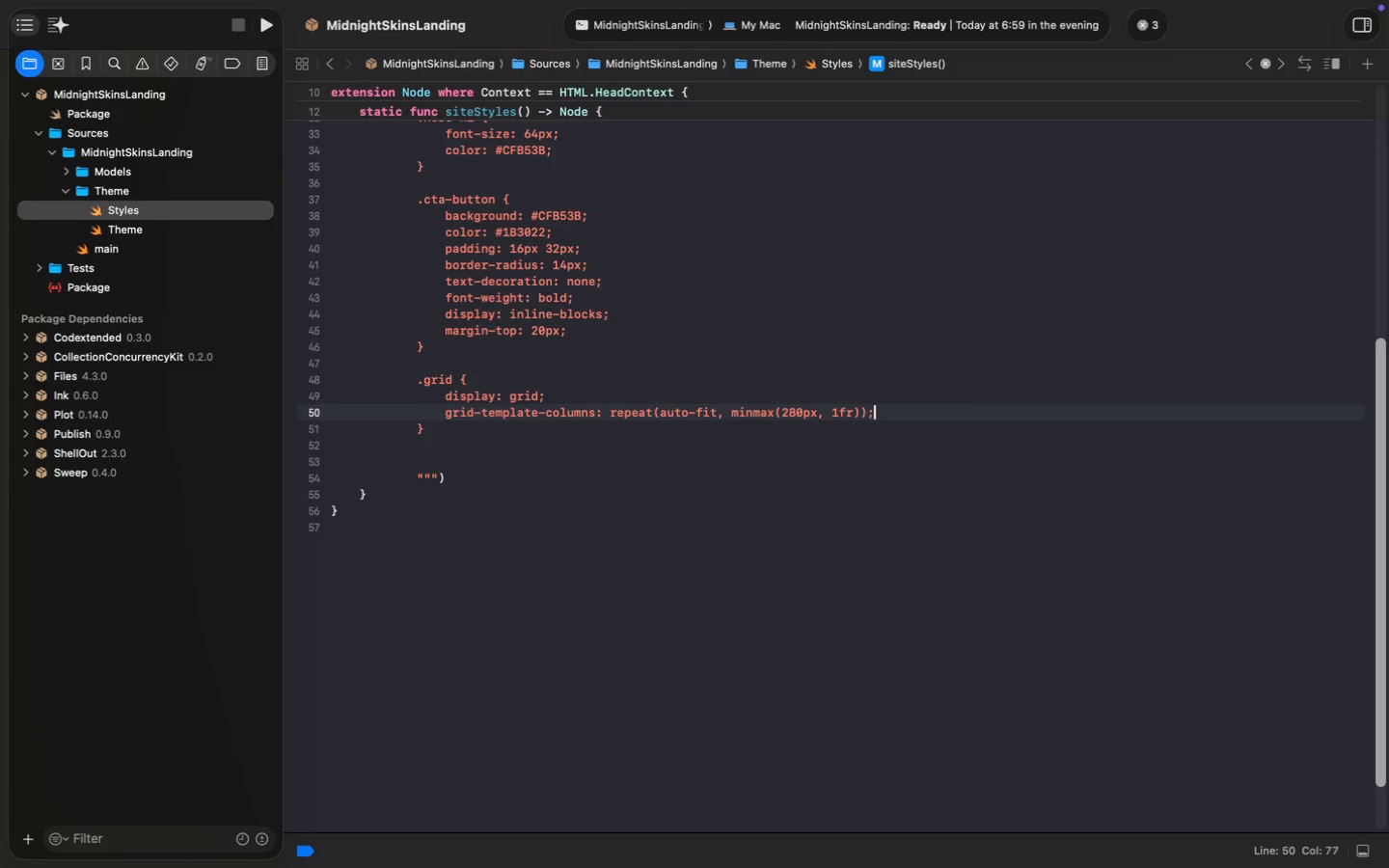 
key(Semicolon)
 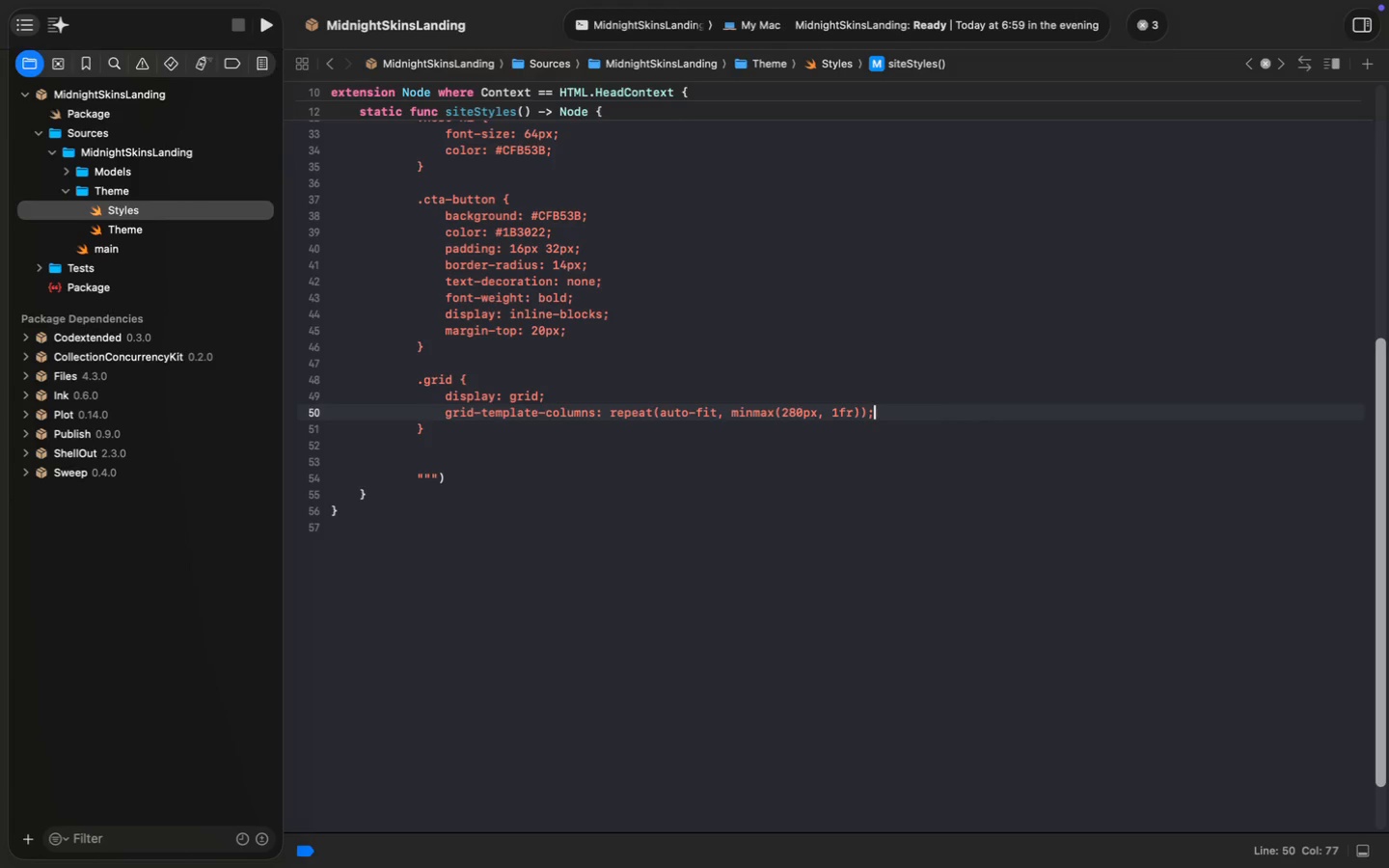 
key(Enter)
 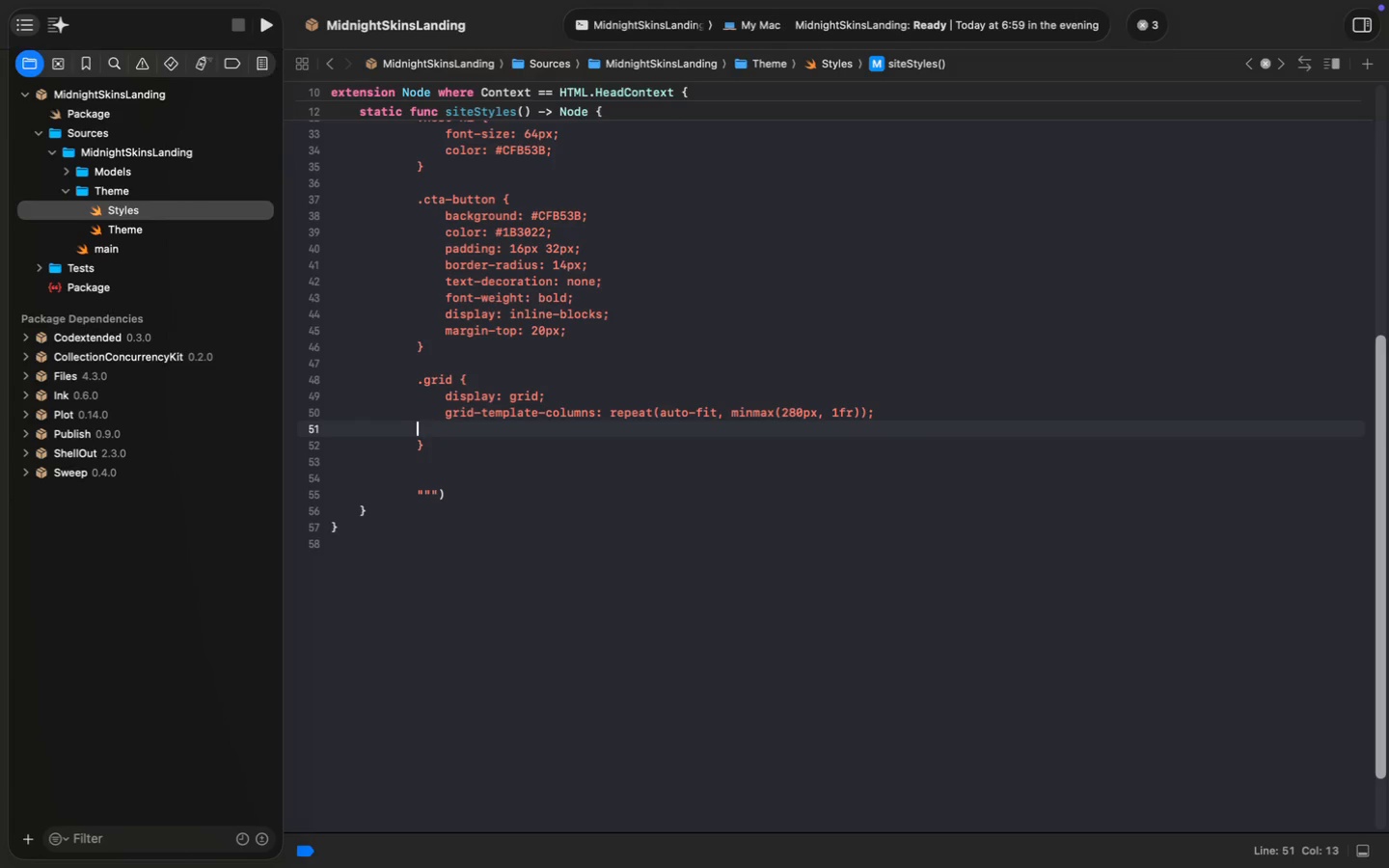 
key(Tab)
type(gap: 20px;)
 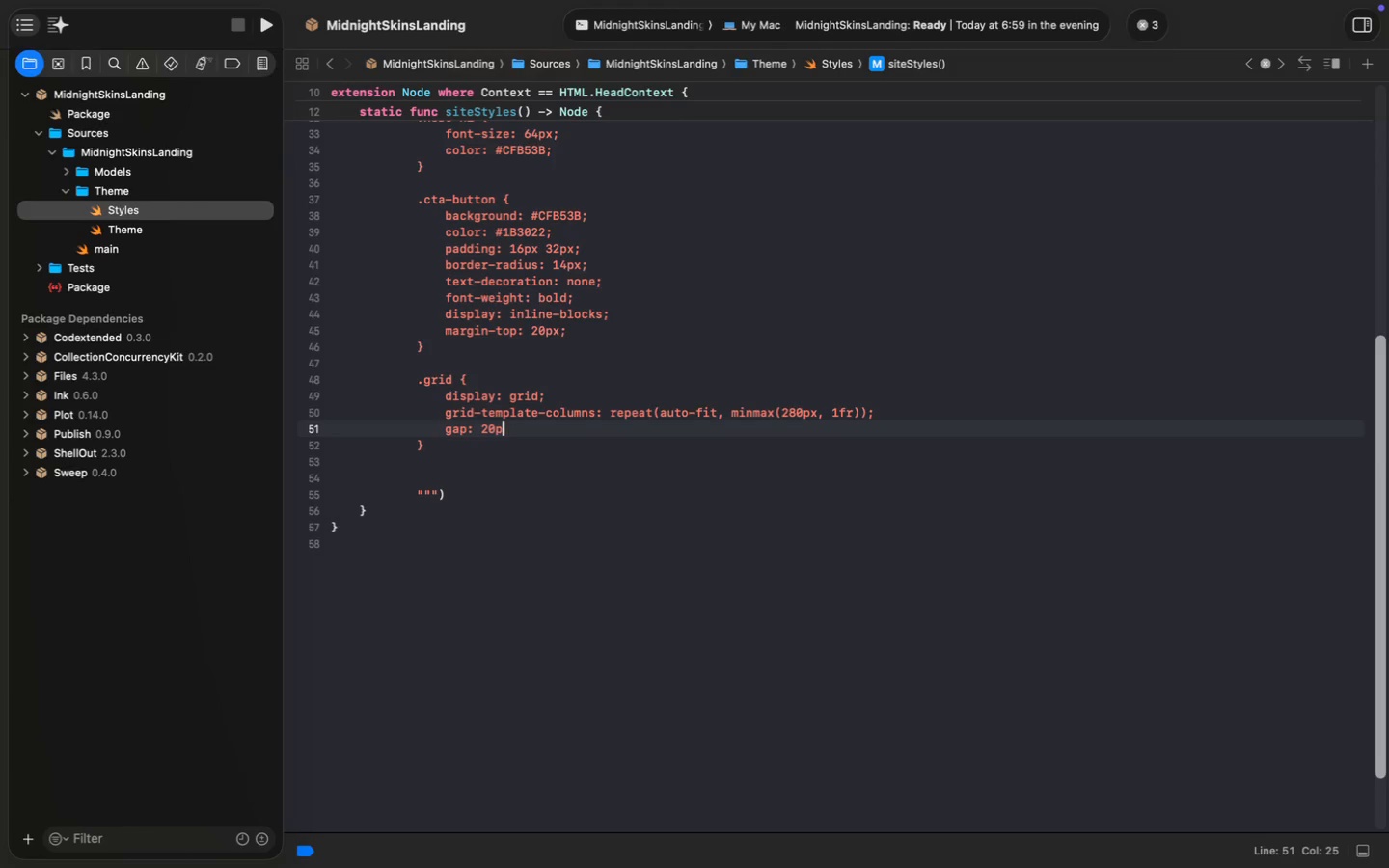 
key(ArrowDown)
 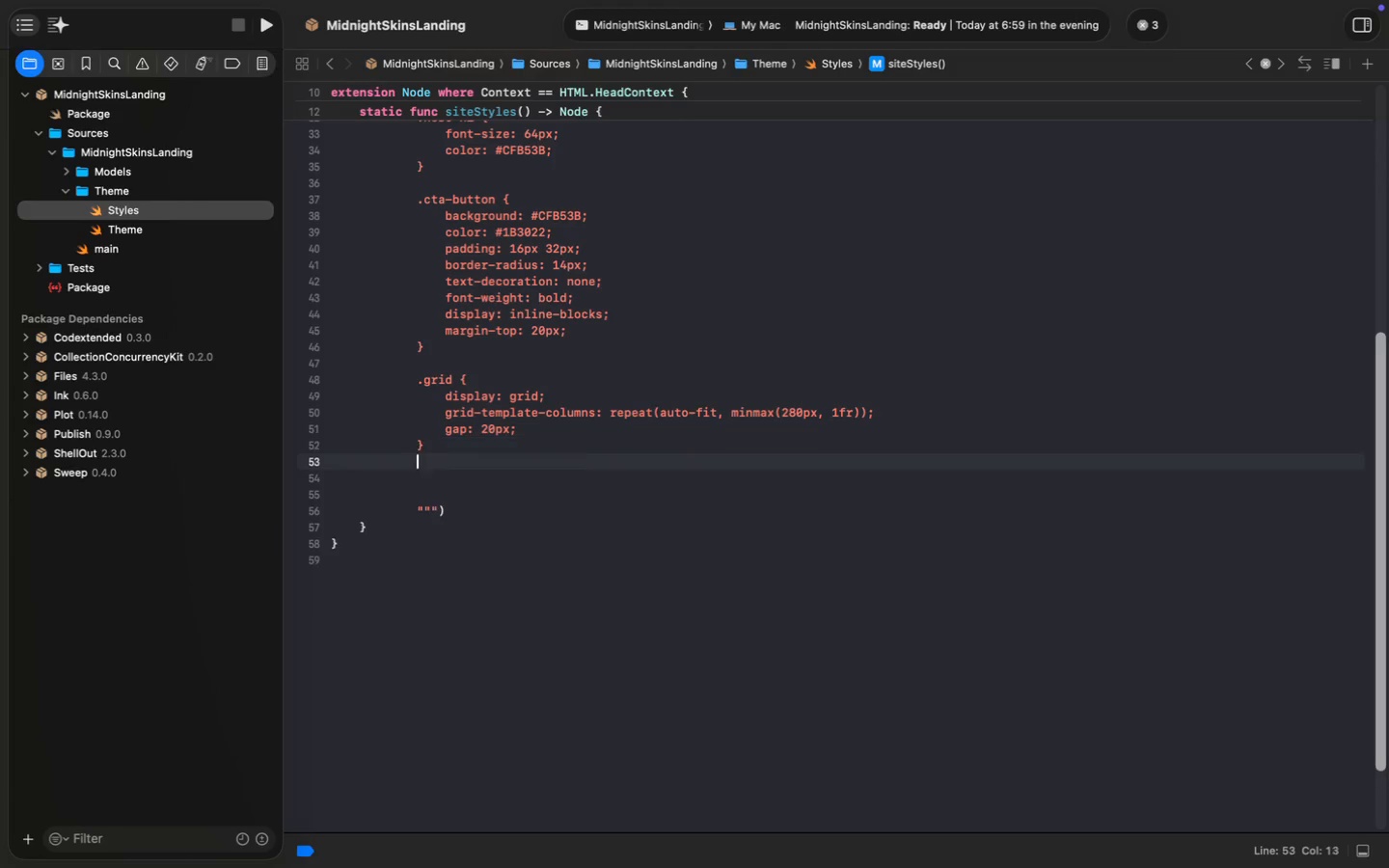 
key(Enter)
 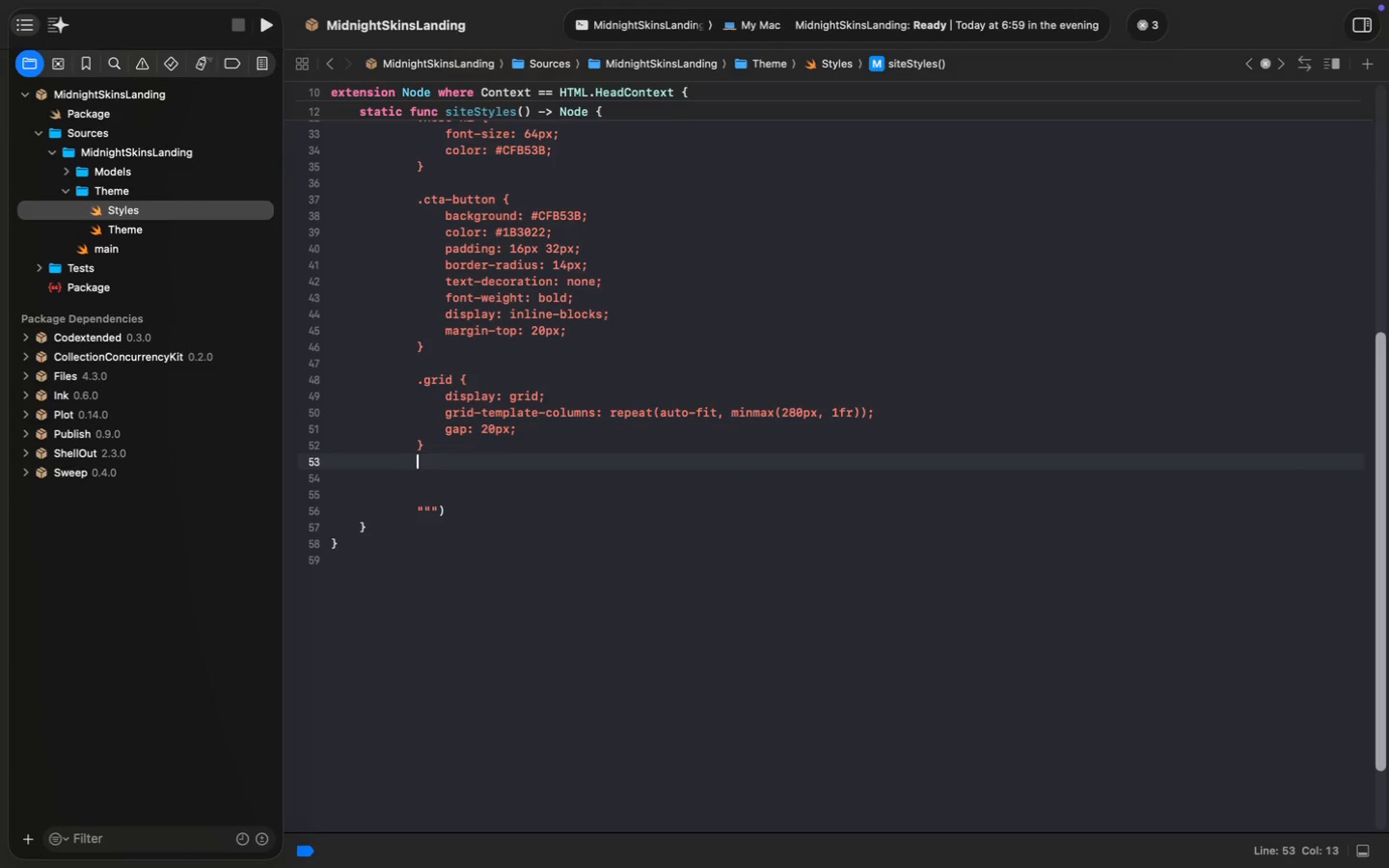 
key(Period)
 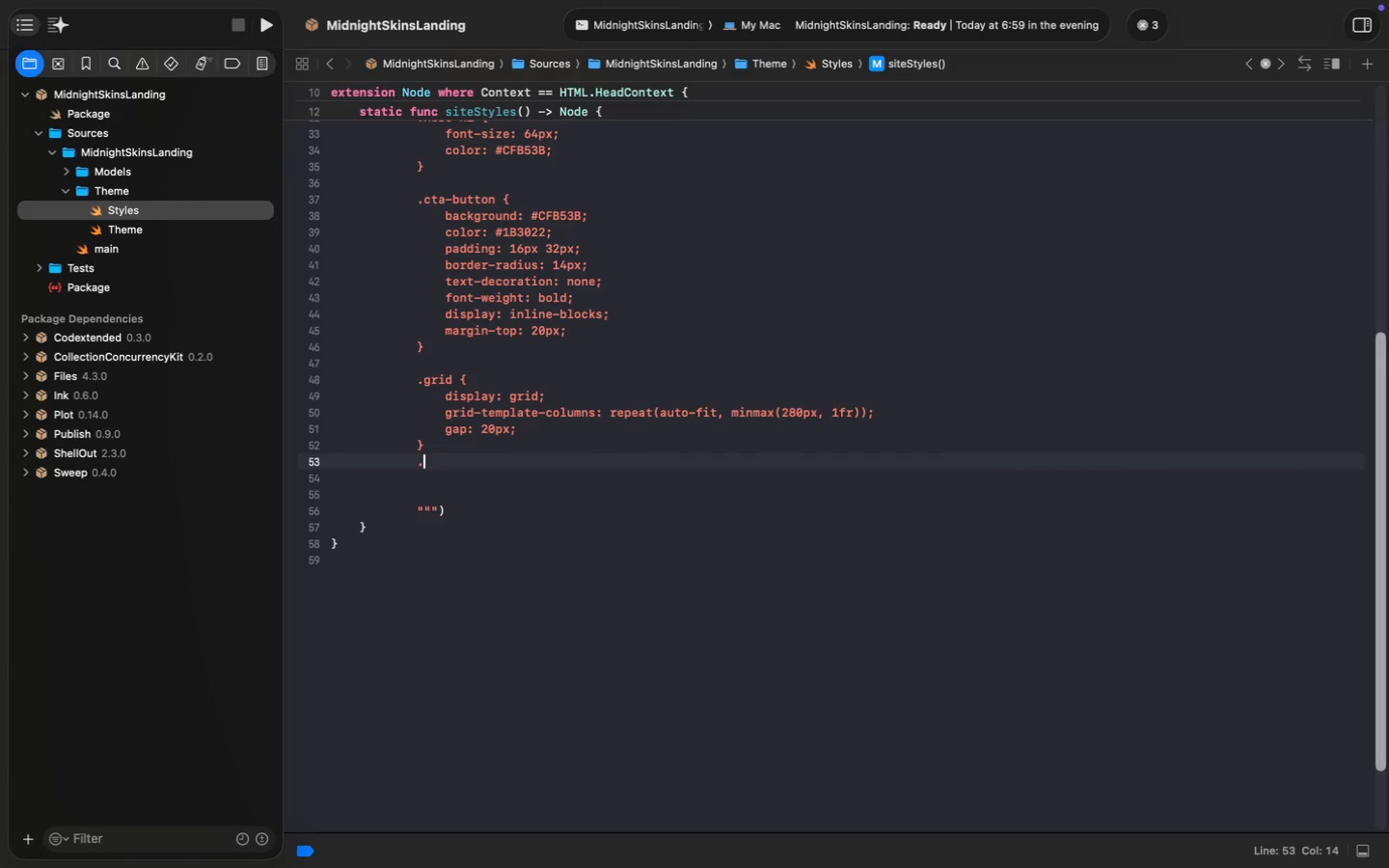 
key(Backspace)
 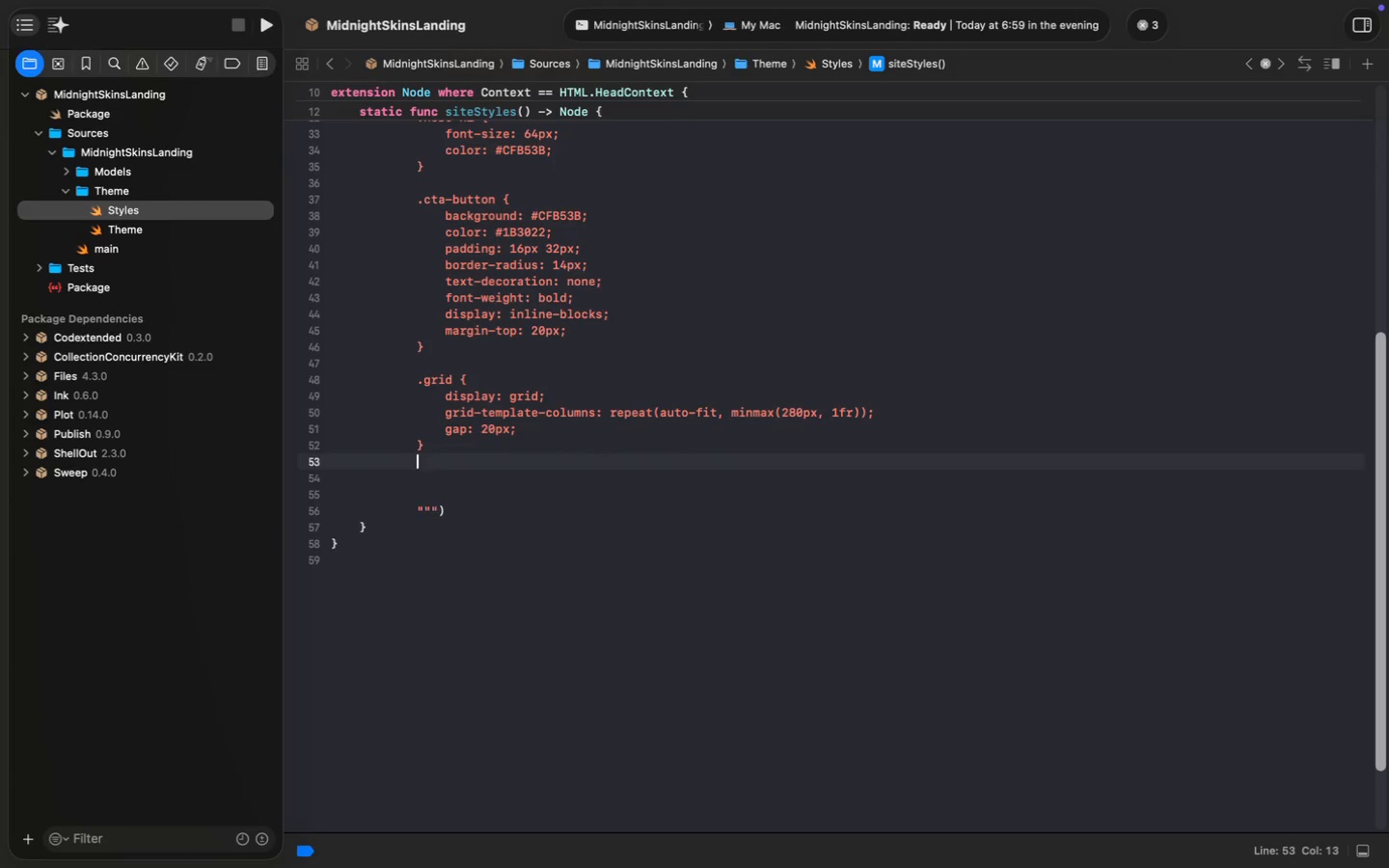 
key(Enter)
 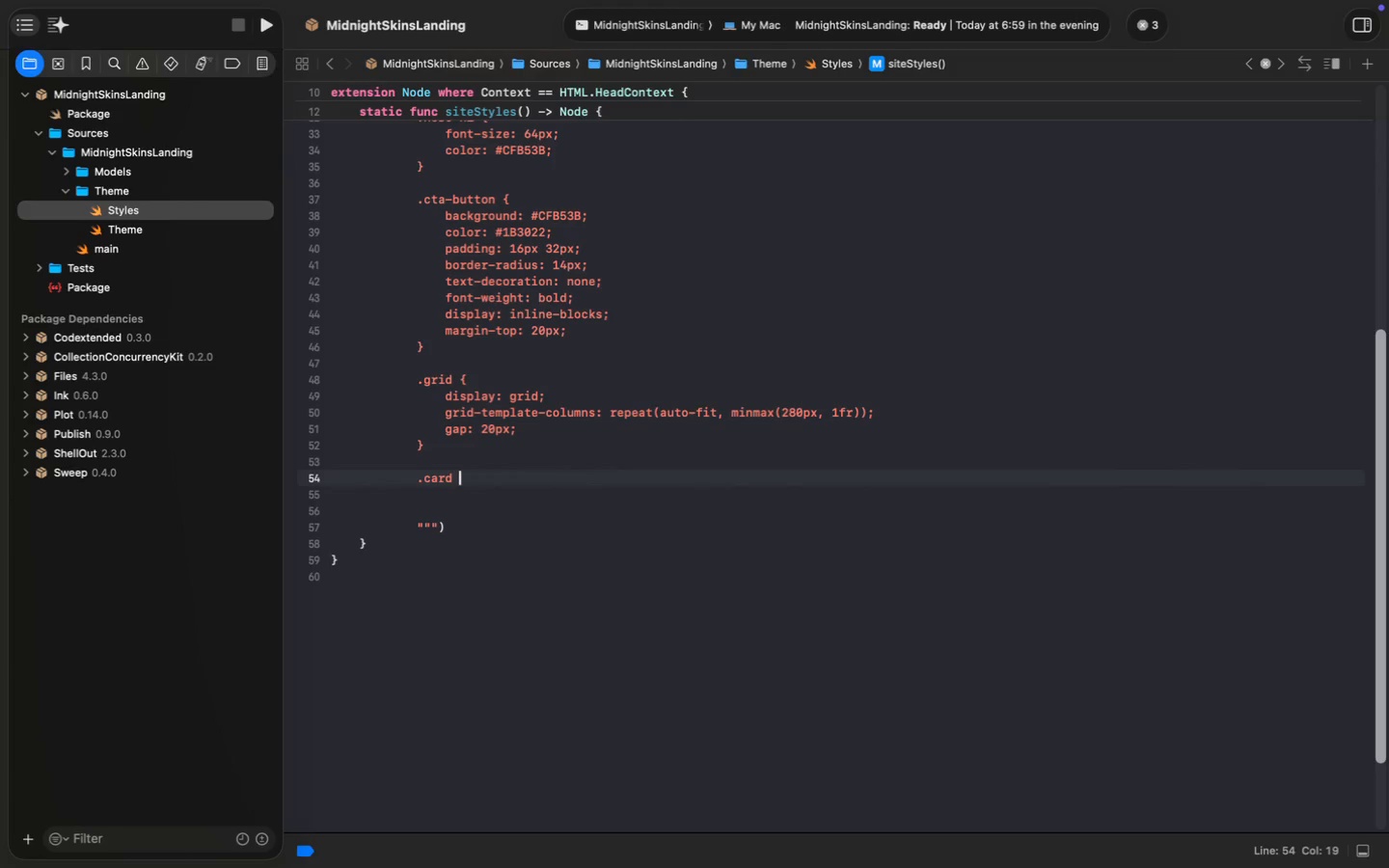 
type(.card {)
 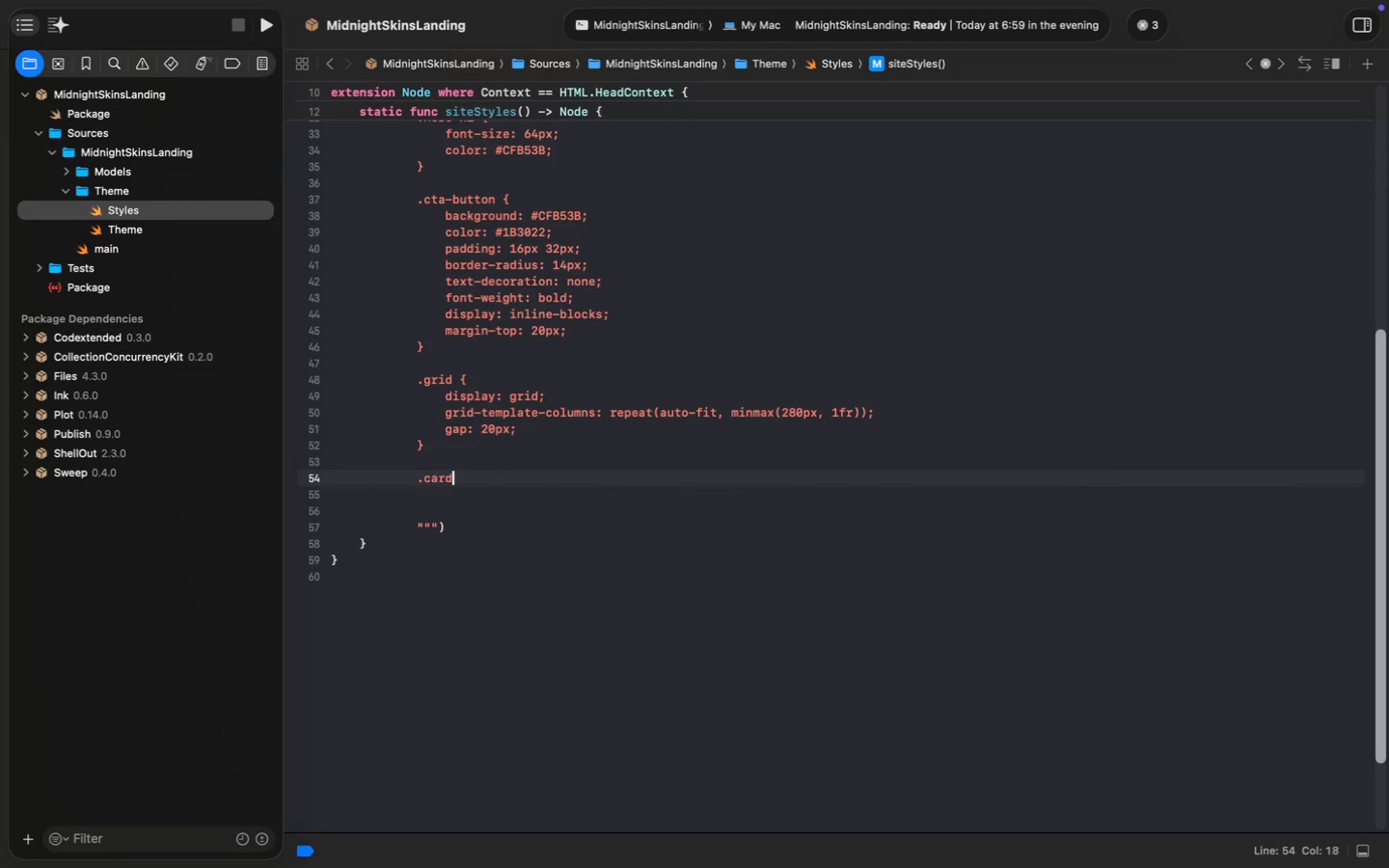 
key(Enter)
 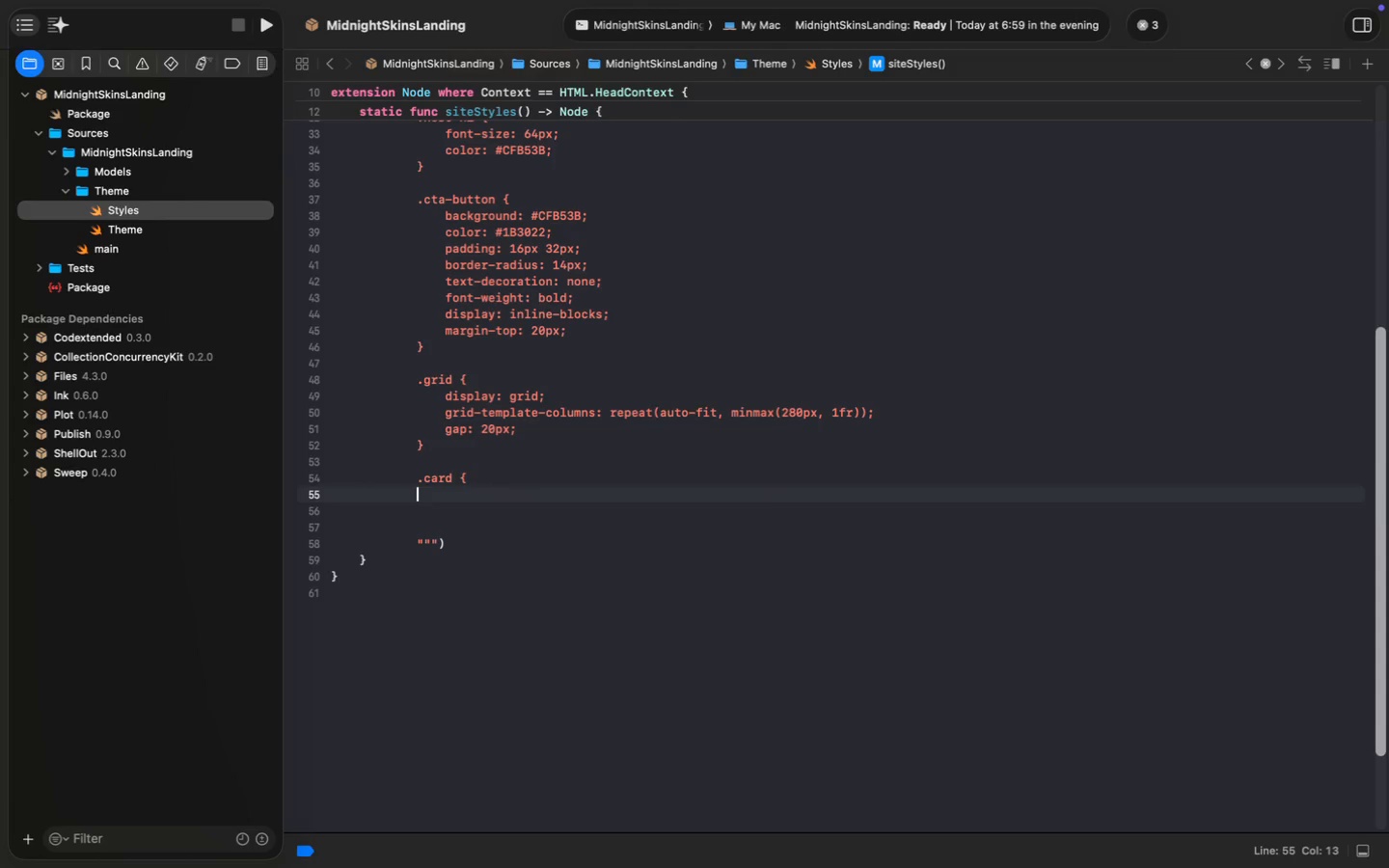 
key(ArrowUp)
 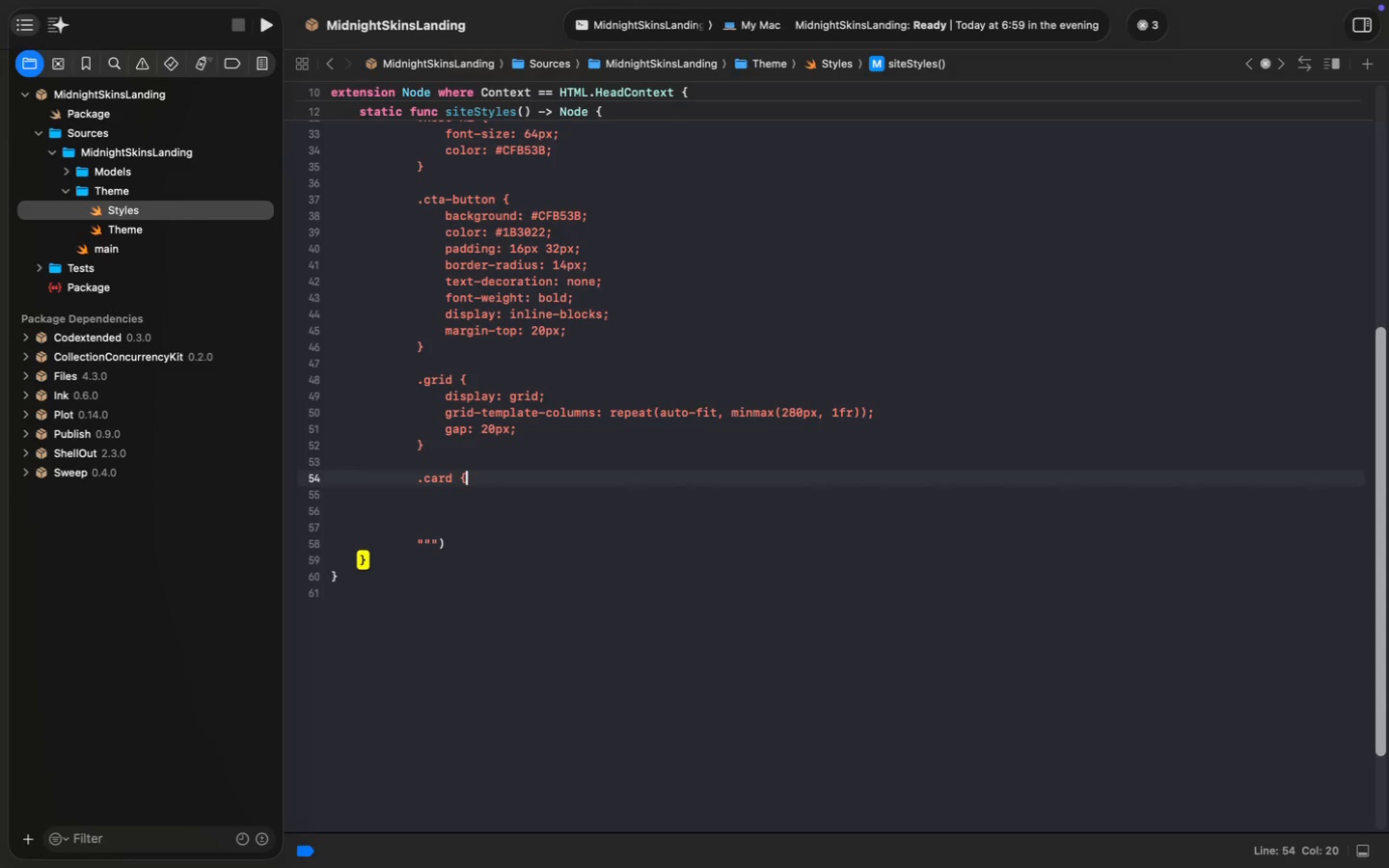 
key(Meta+ArrowRight)
 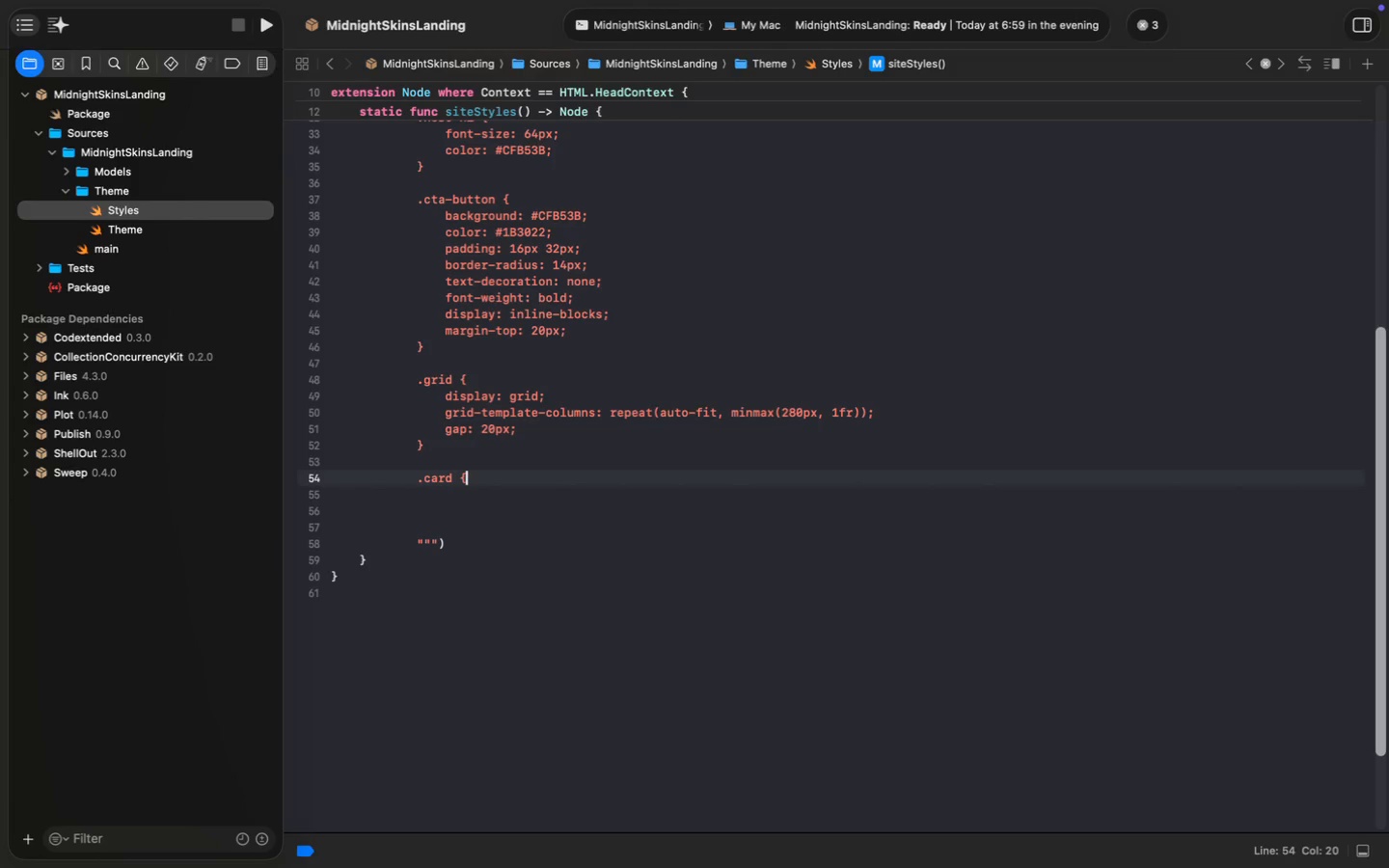 
key(Shift+BracketRight)
 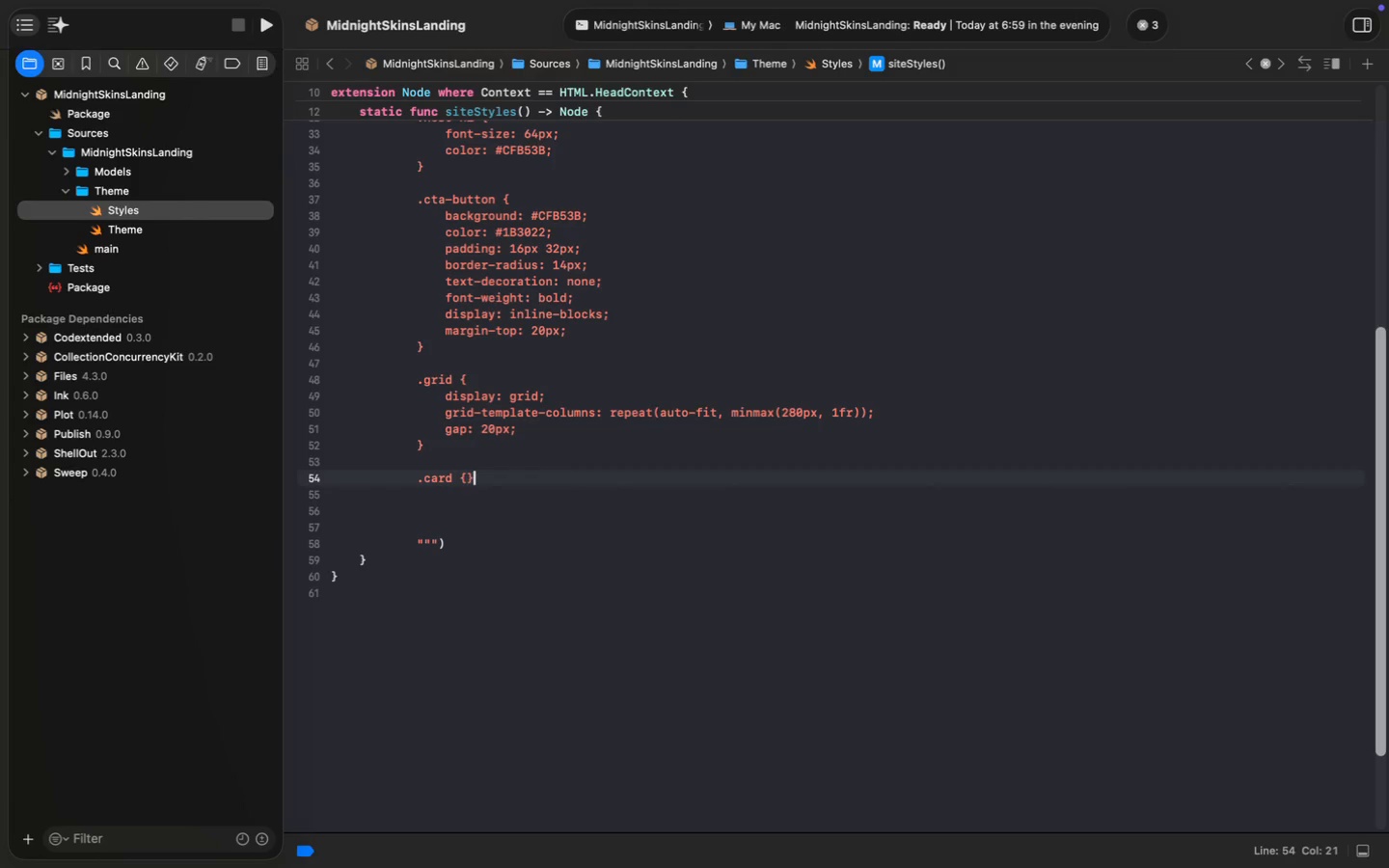 
key(ArrowLeft)
 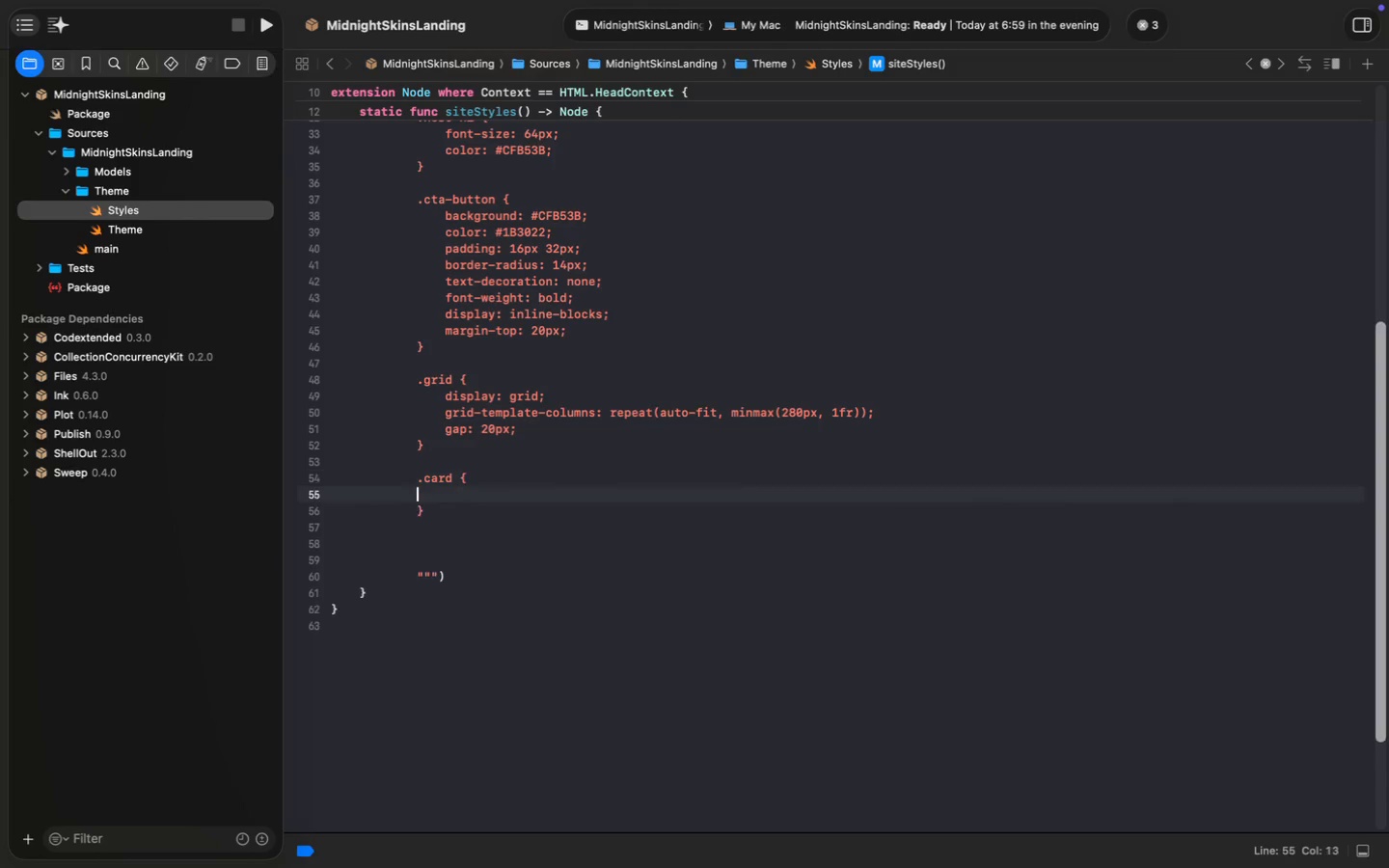 
key(Enter)
 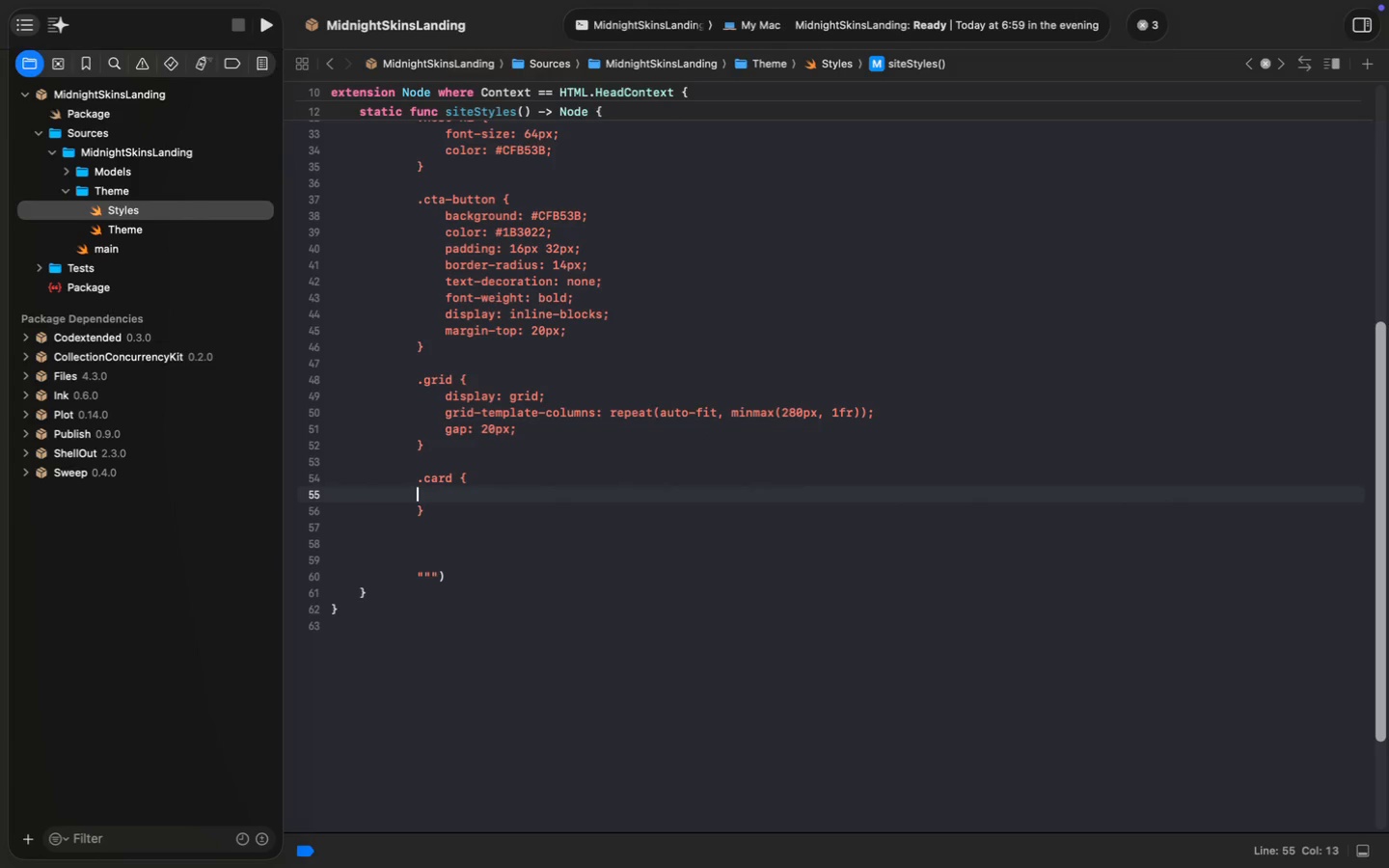 
type(background)
 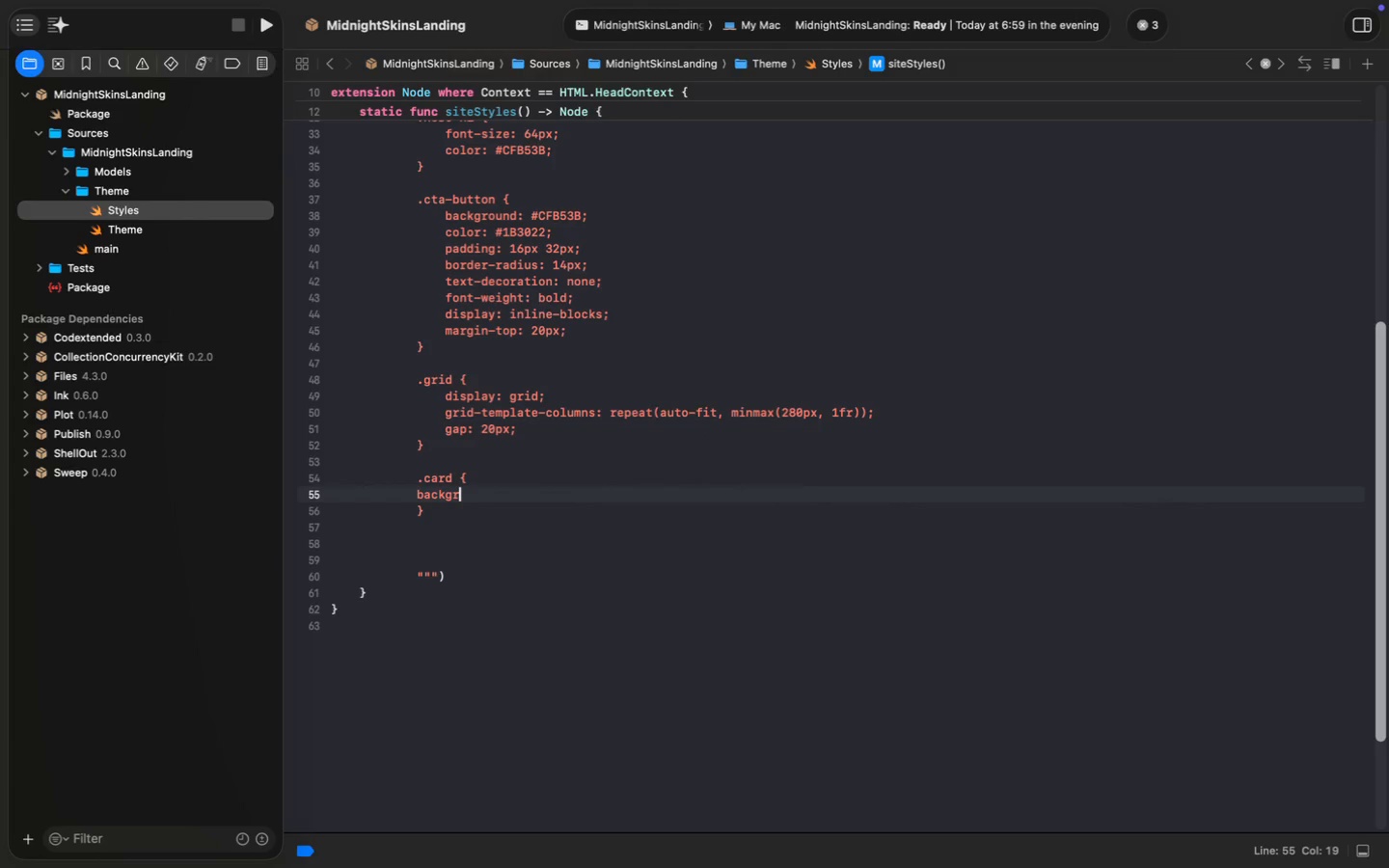 
key(Alt+ArrowLeft)
 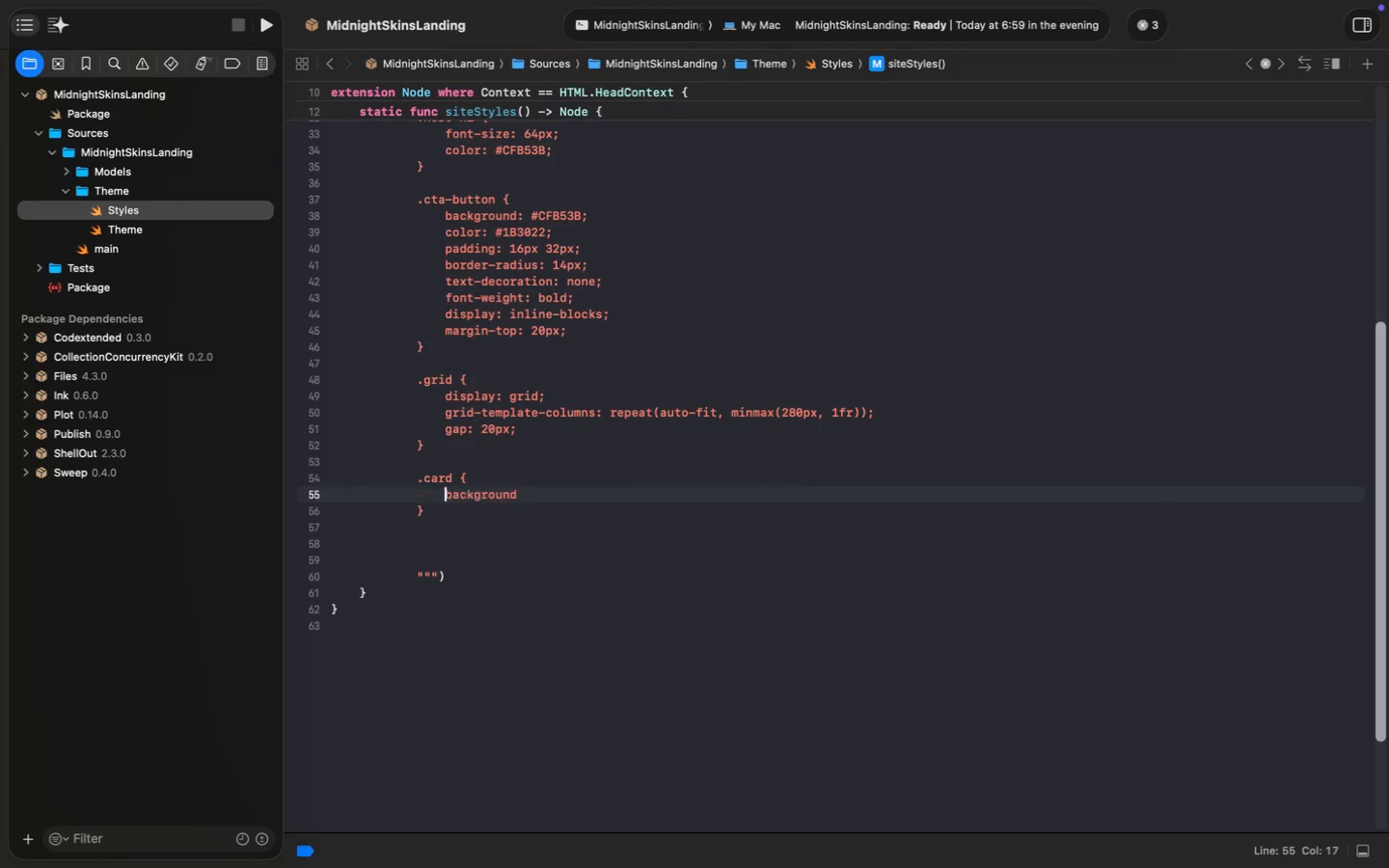 
key(Tab)
 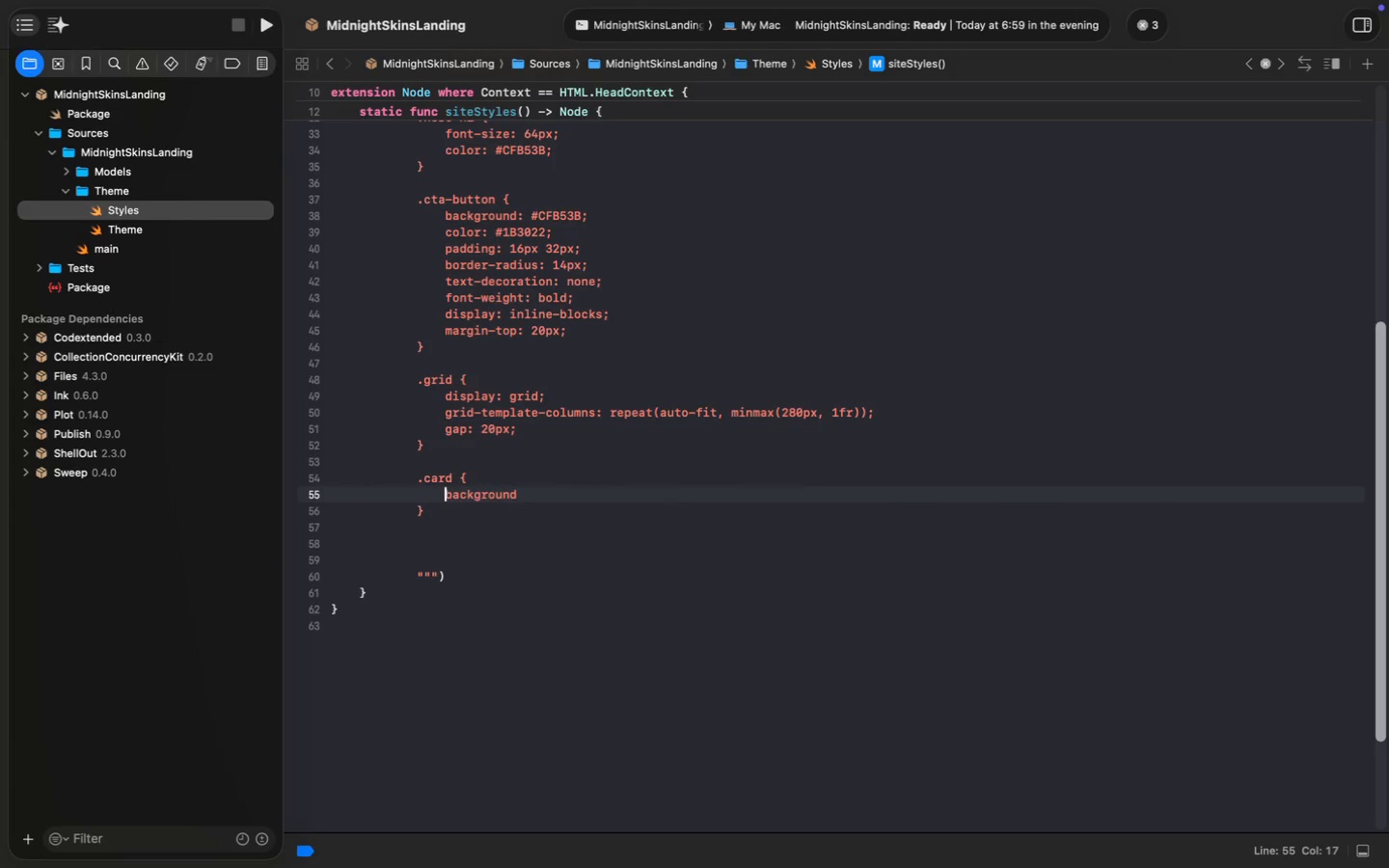 
key(Meta+ArrowRight)
 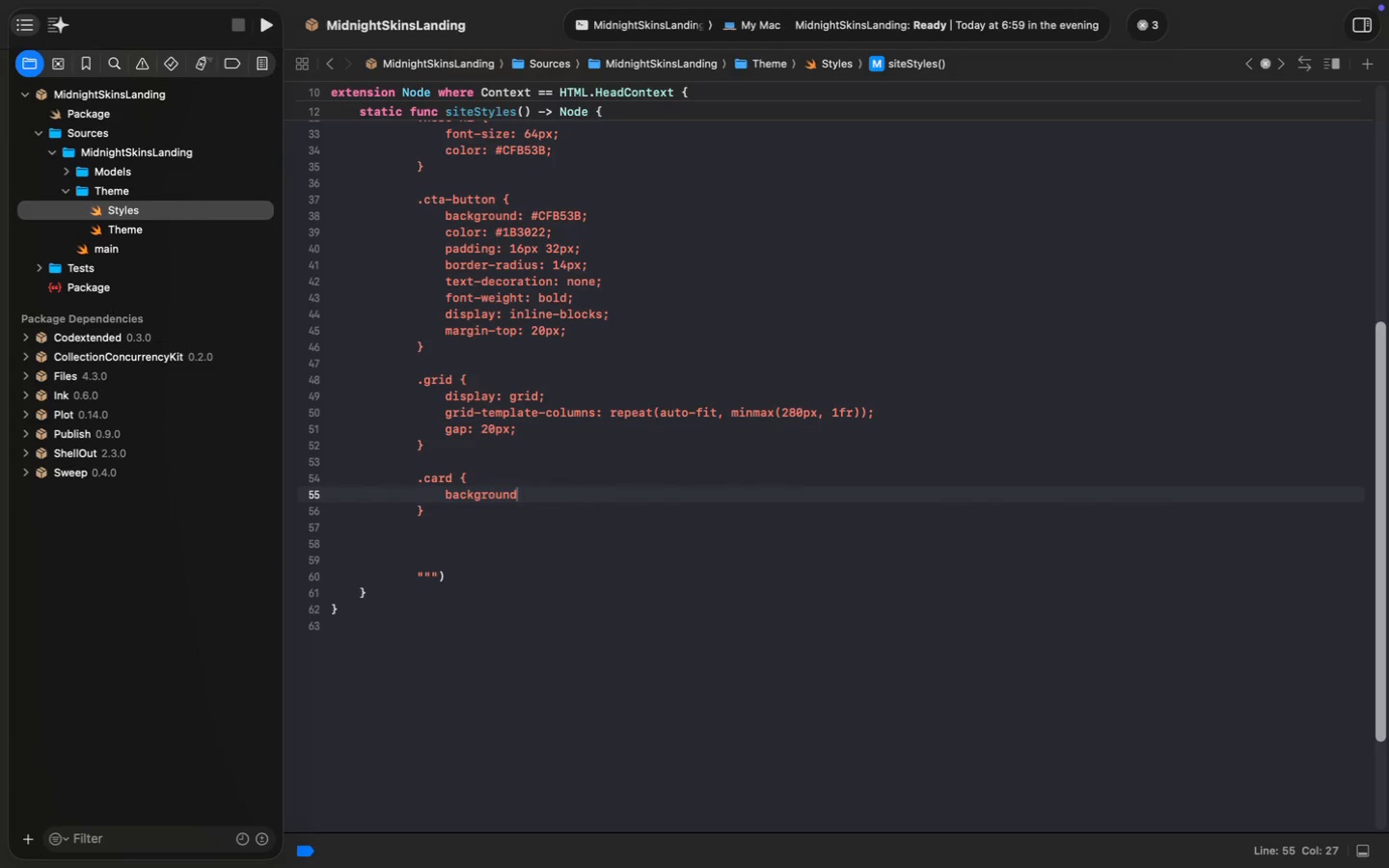 
key(Shift+Semicolon)
 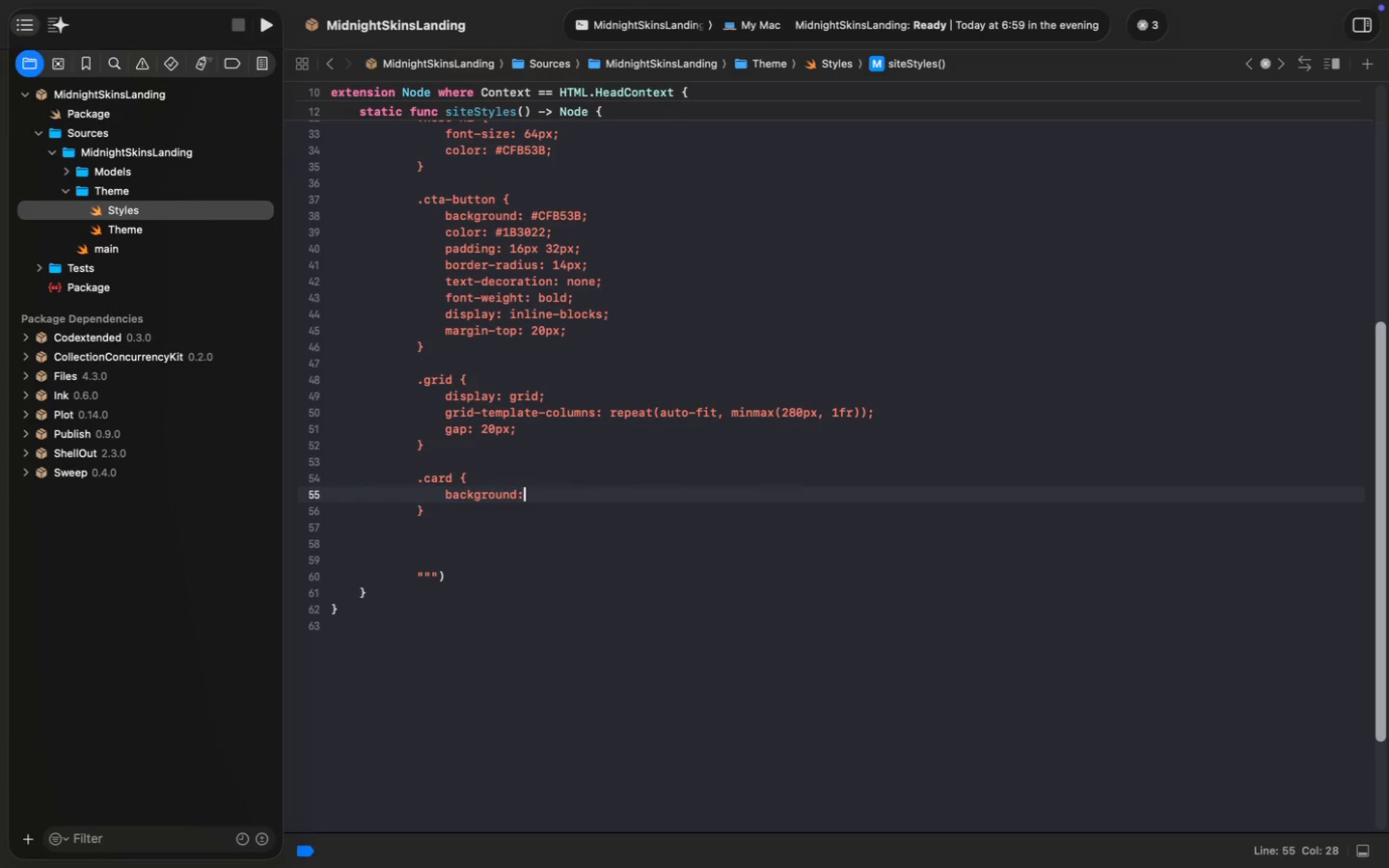 
key(Space)
 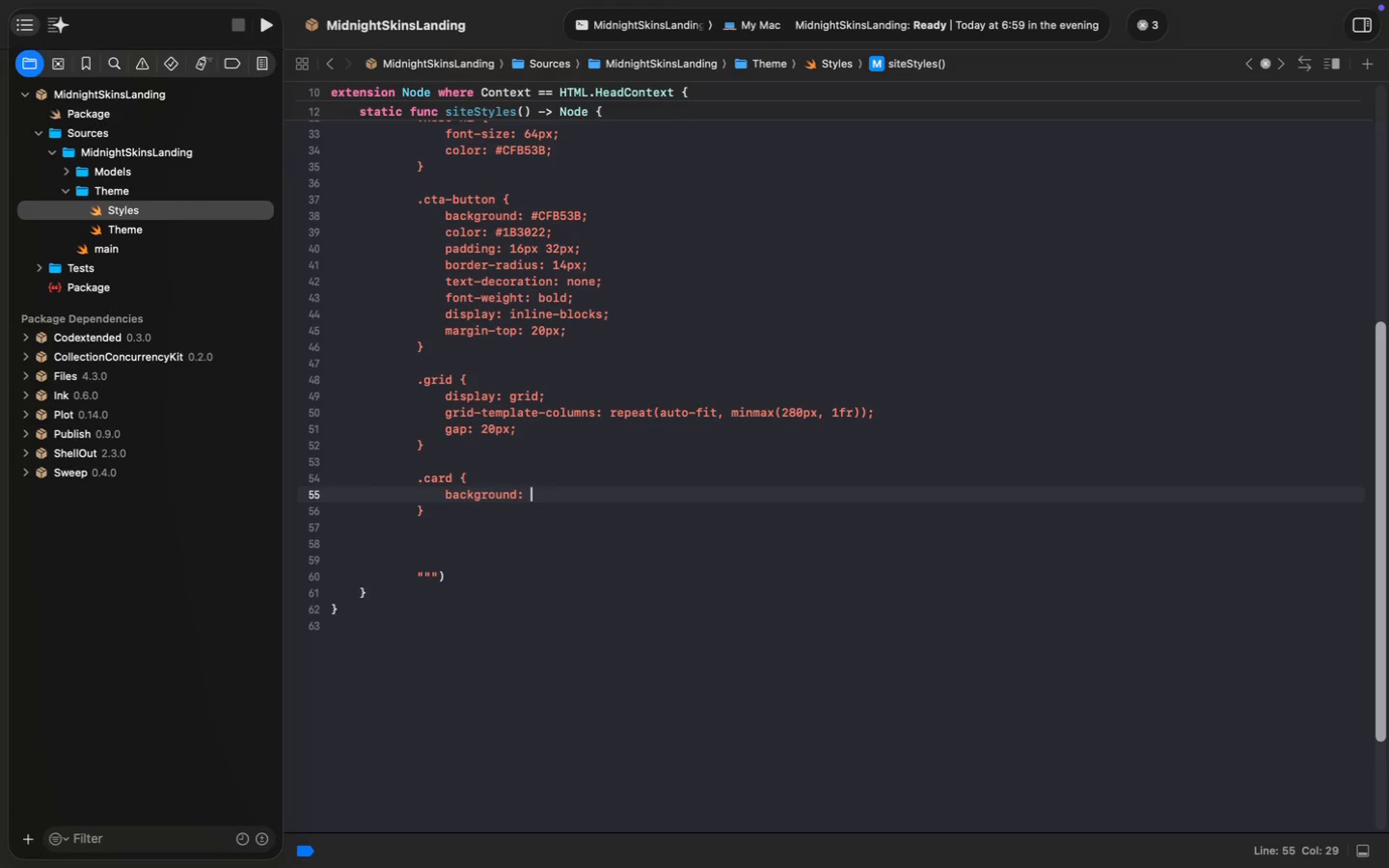 
key(Shift+3)
 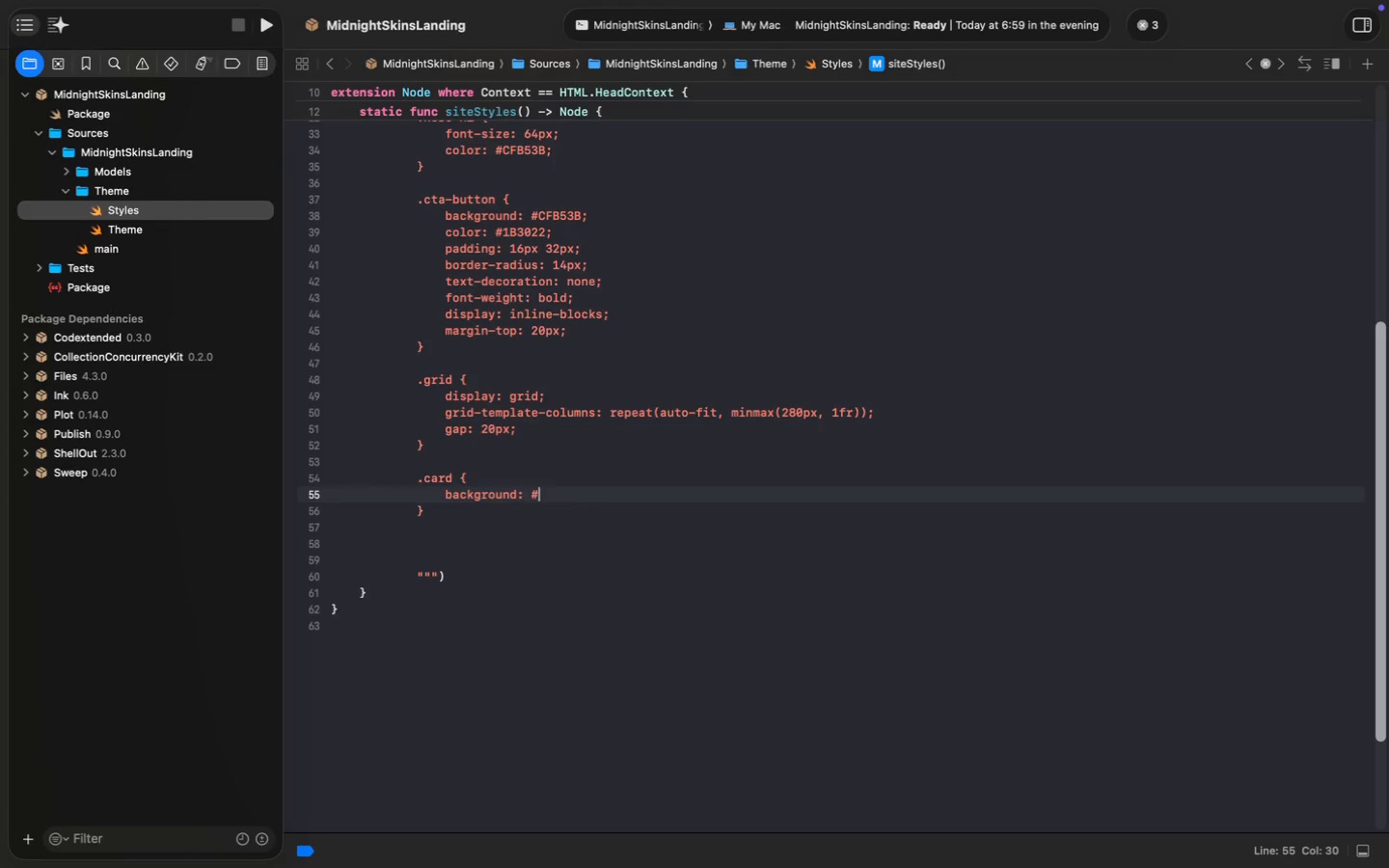 
type(2D3B34;)
 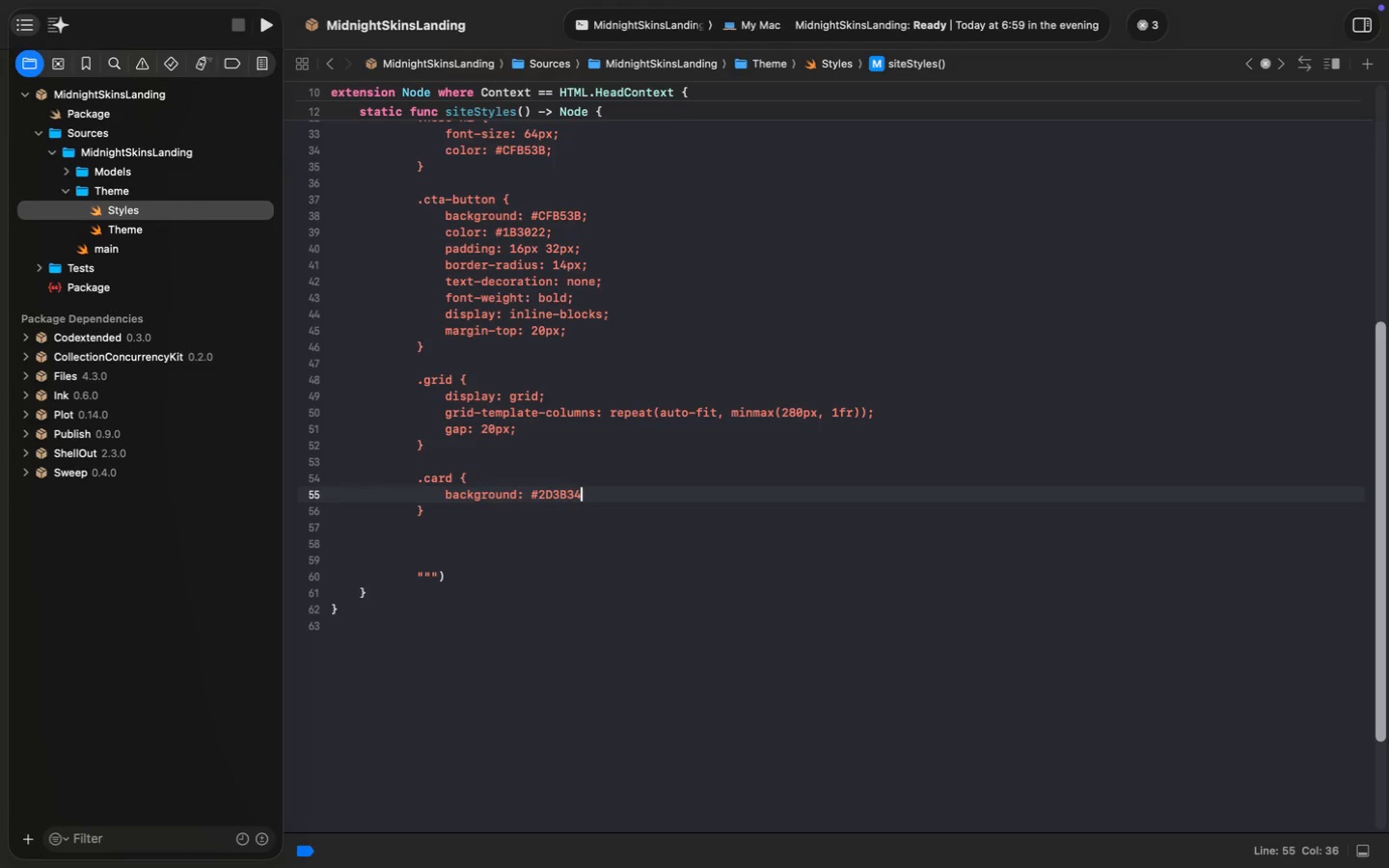 
key(Enter)
 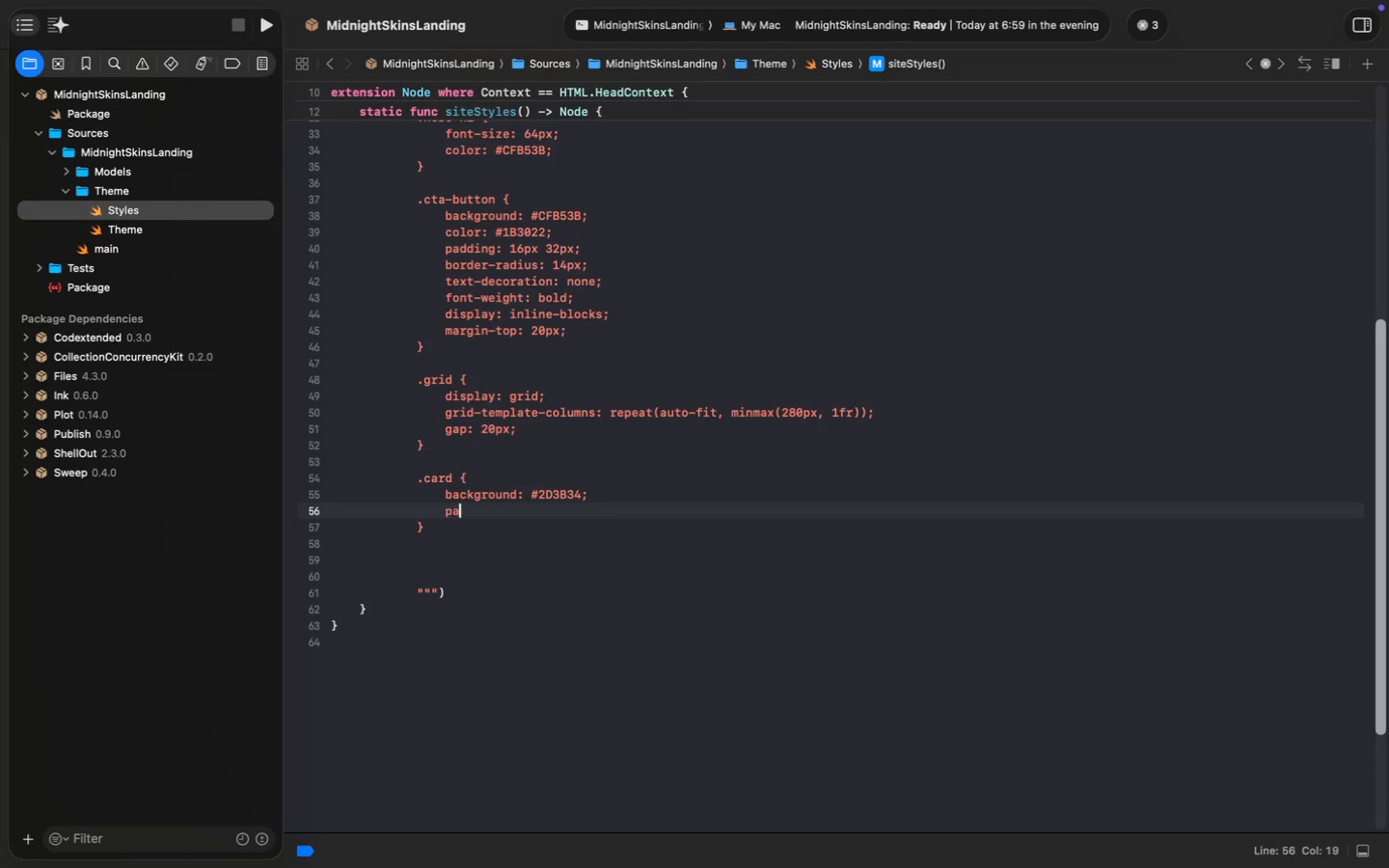 
key(Tab)
type(padding: 24px;)
 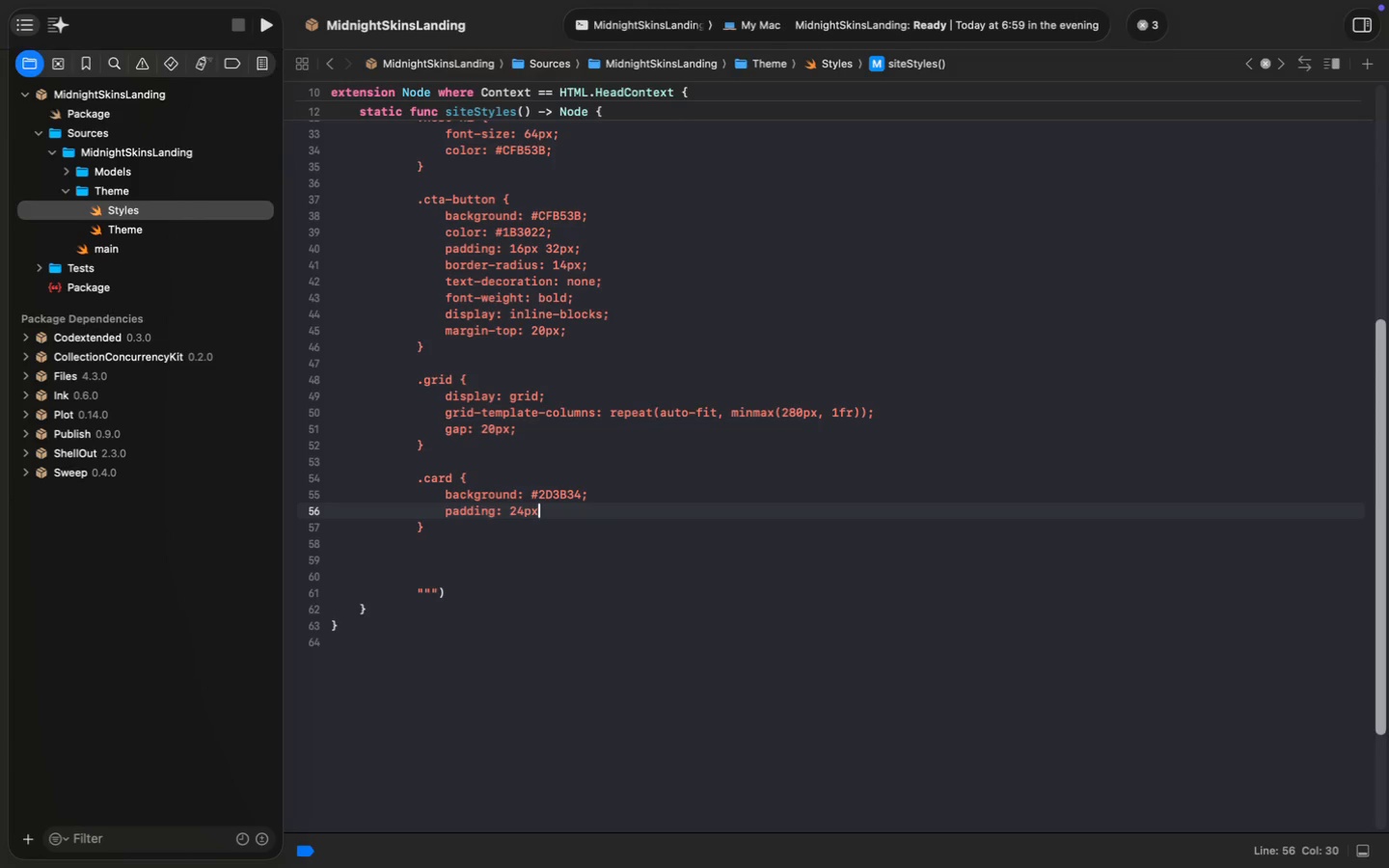 
 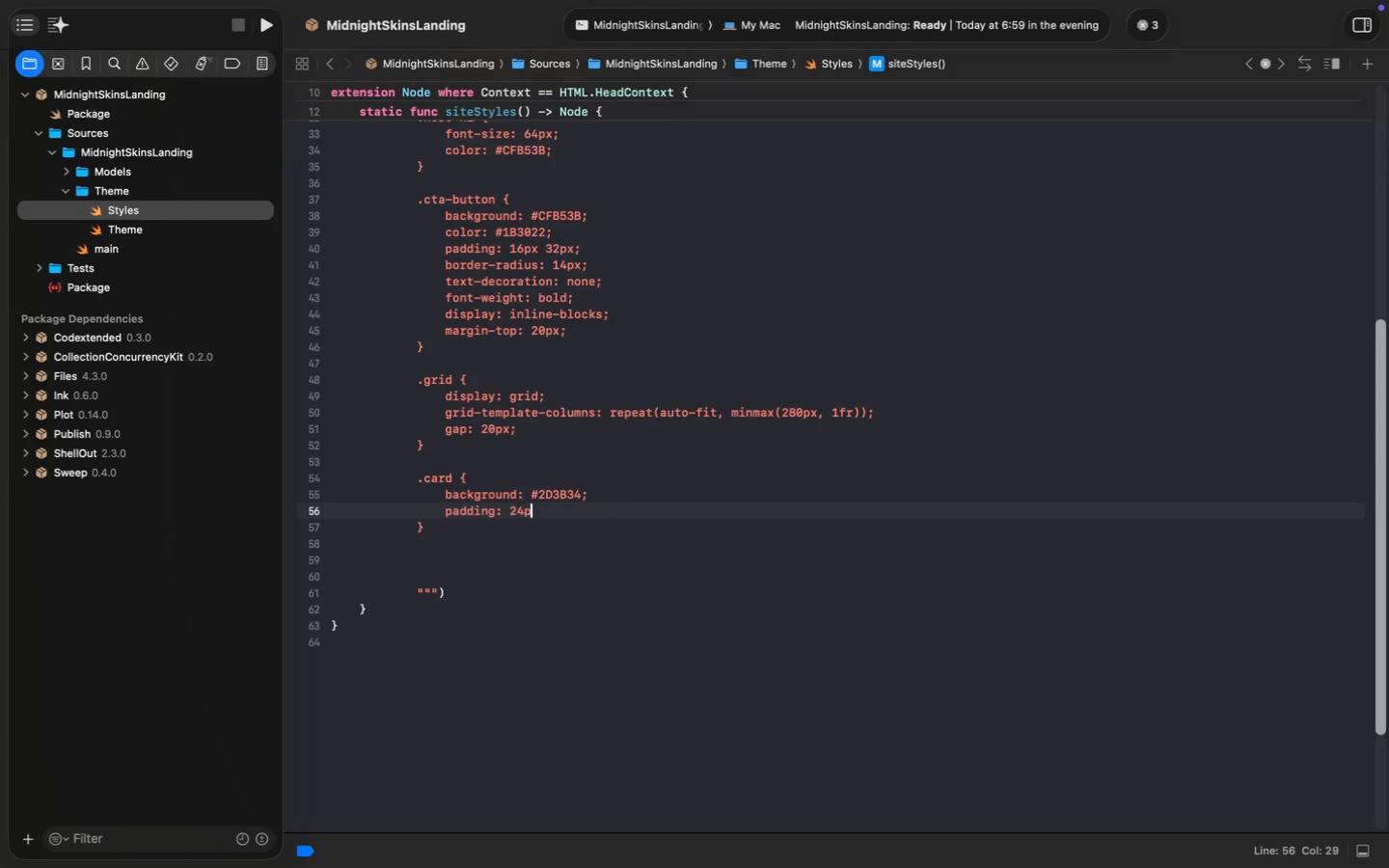 
key(Enter)
 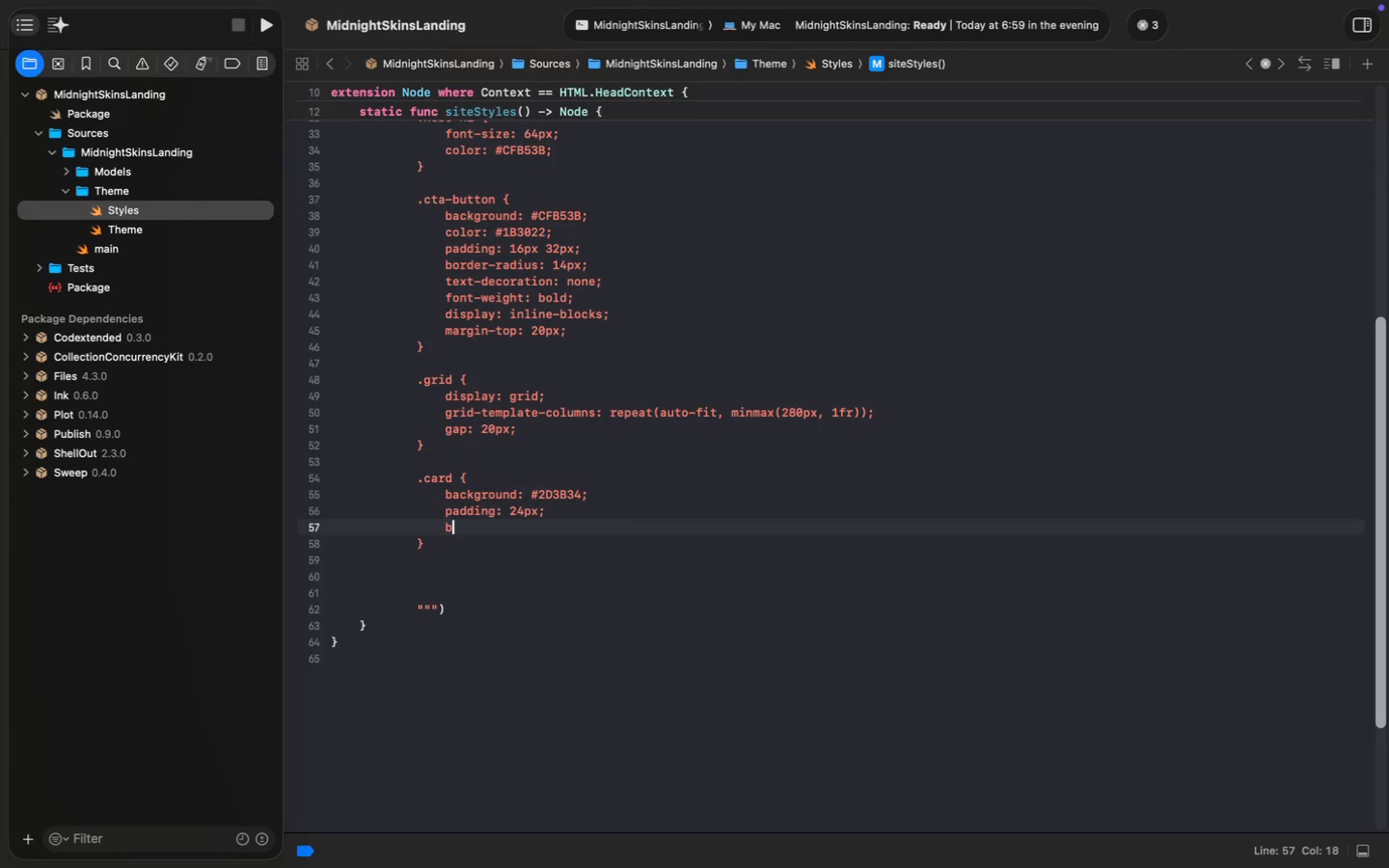 
key(Tab)
type(border-radius: 18px;)
 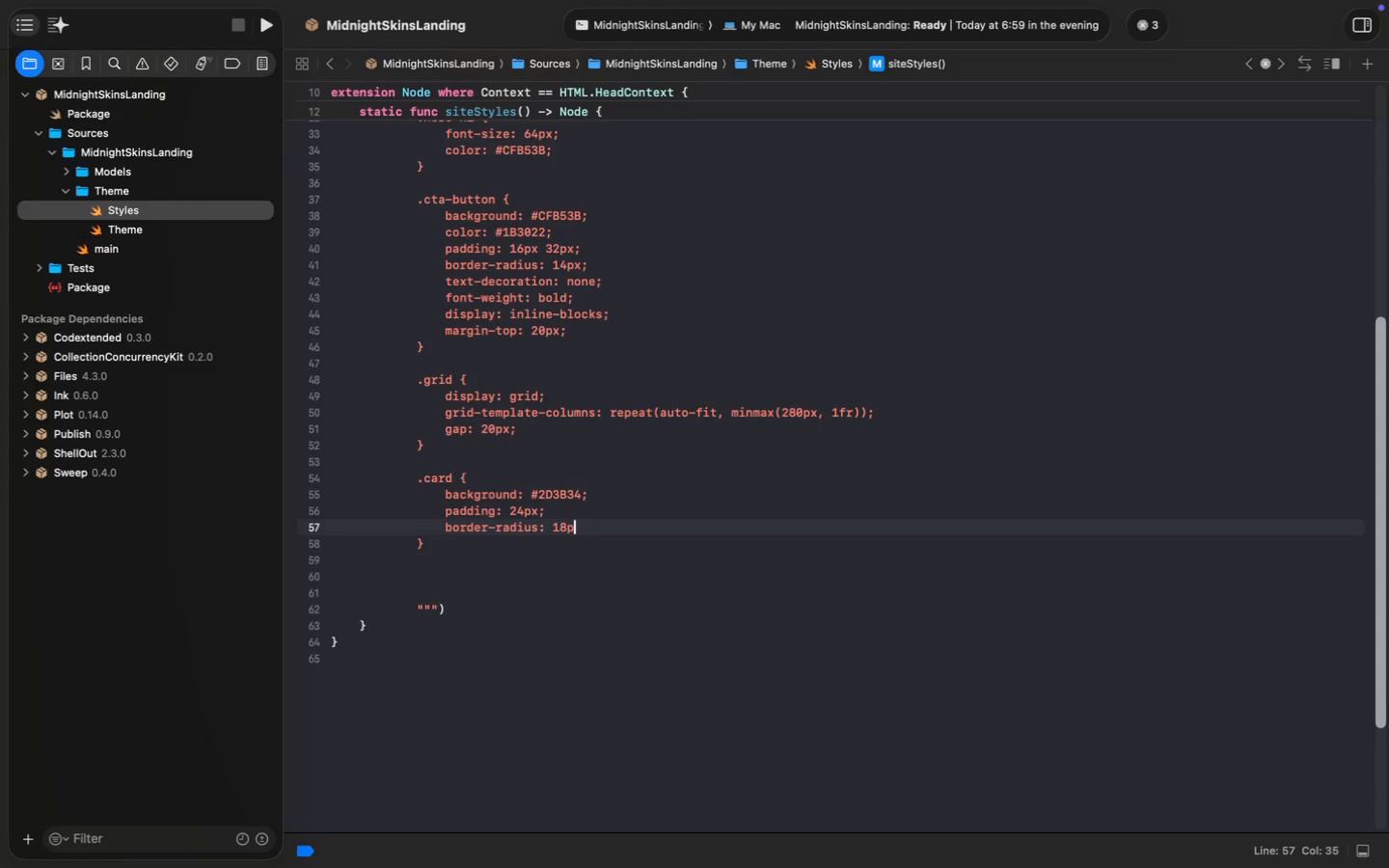 
wait(5.48)
 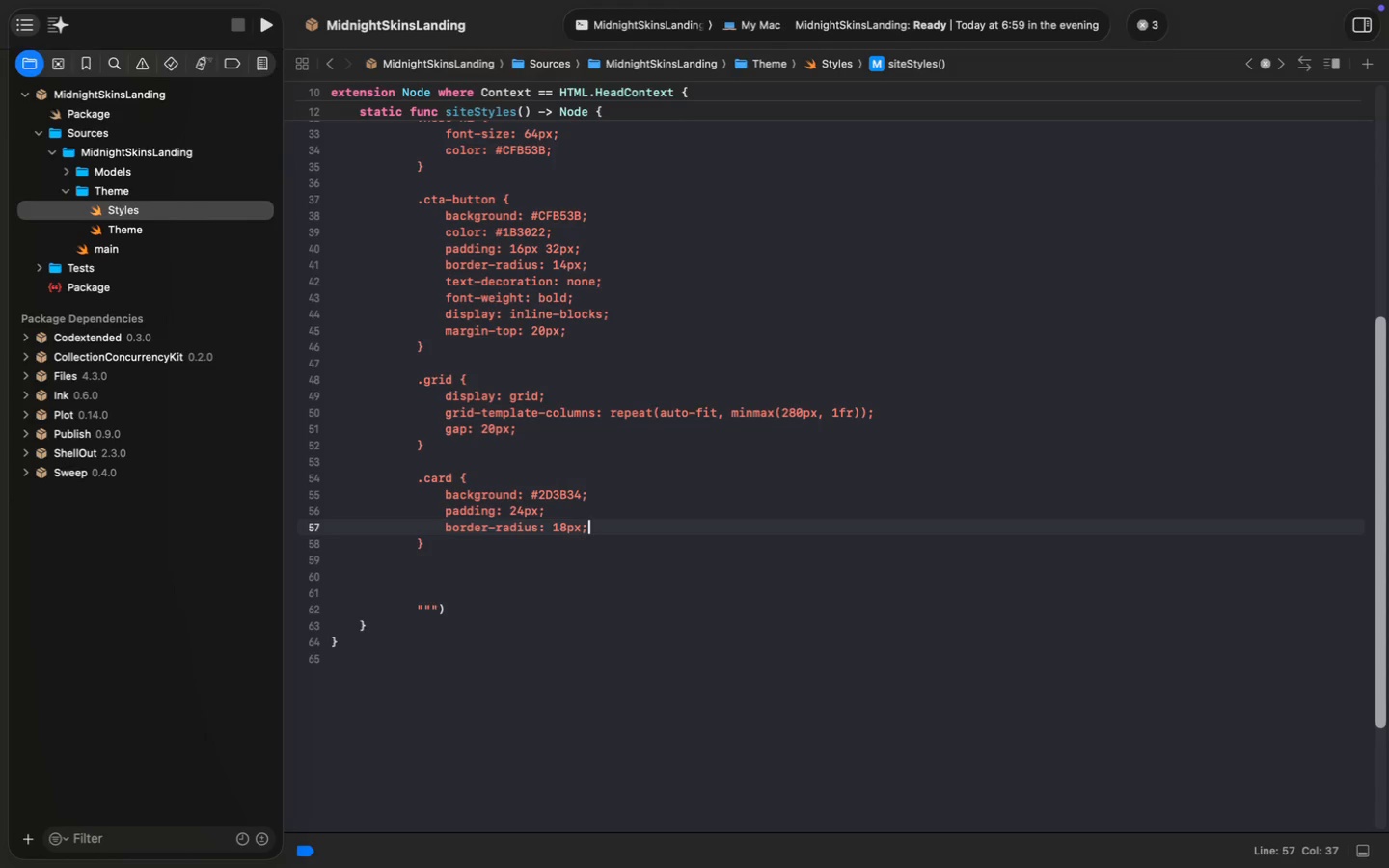 
key(ArrowDown)
 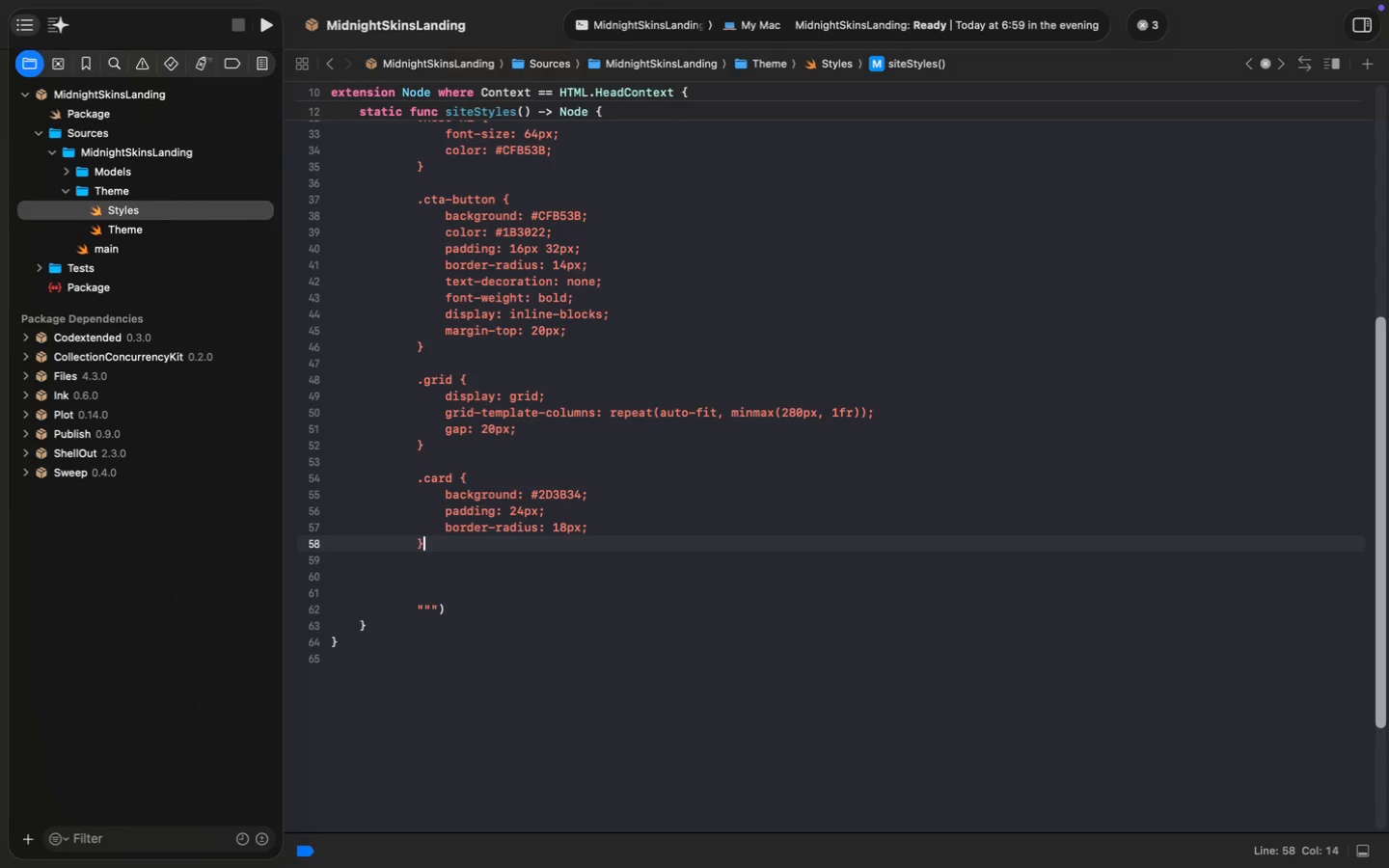 
key(Enter)
 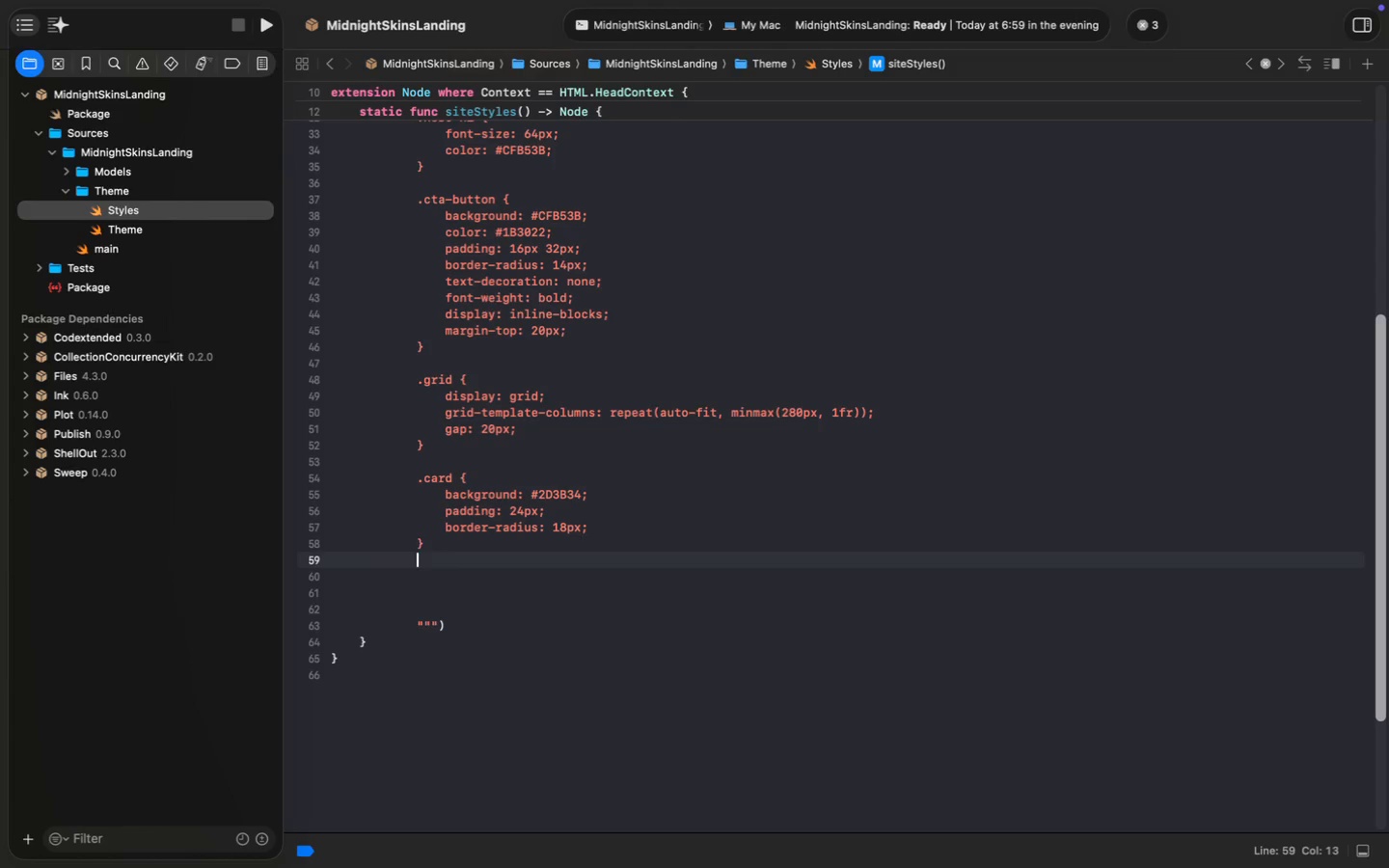 
key(Enter)
 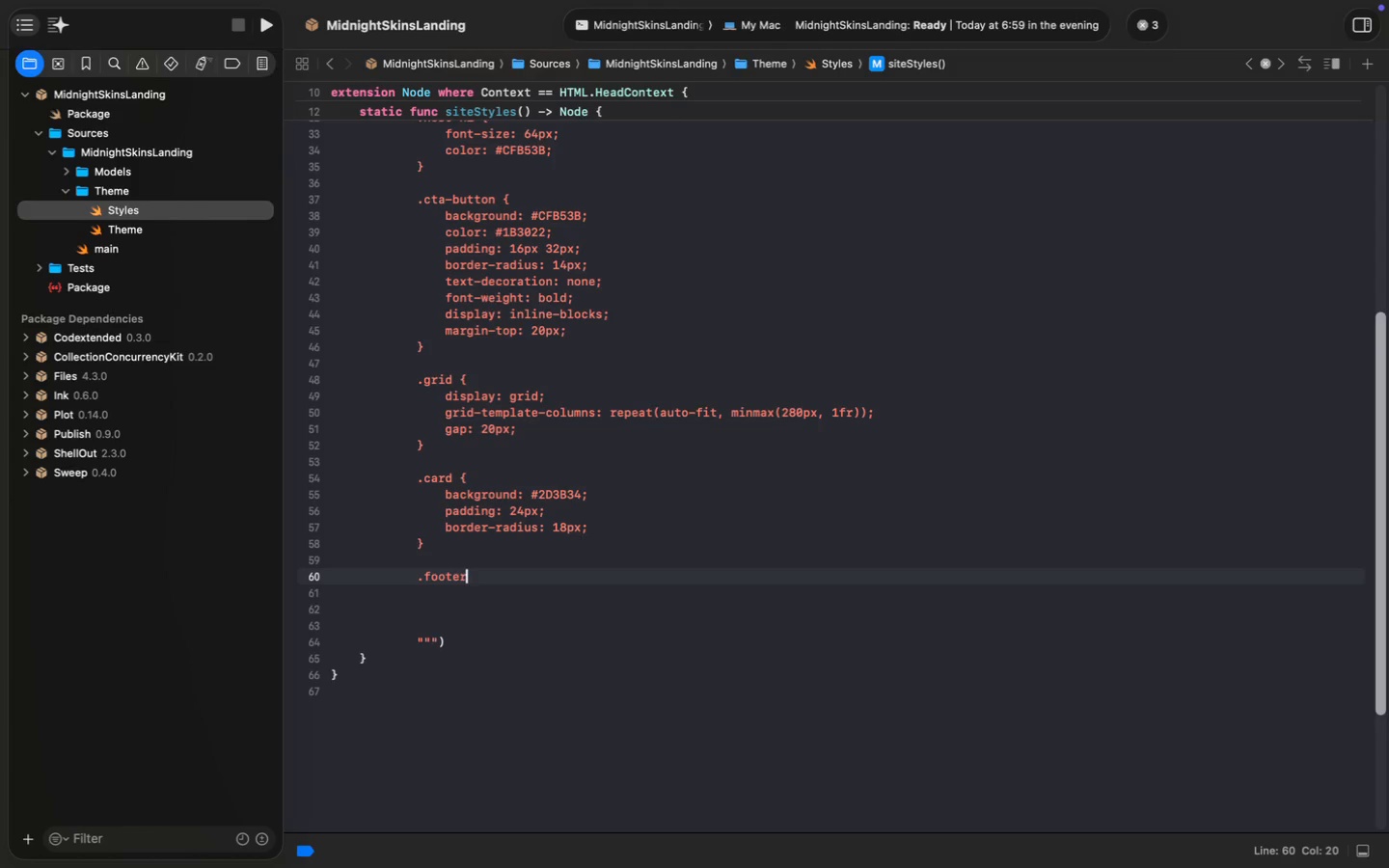 
type(.footer {)
 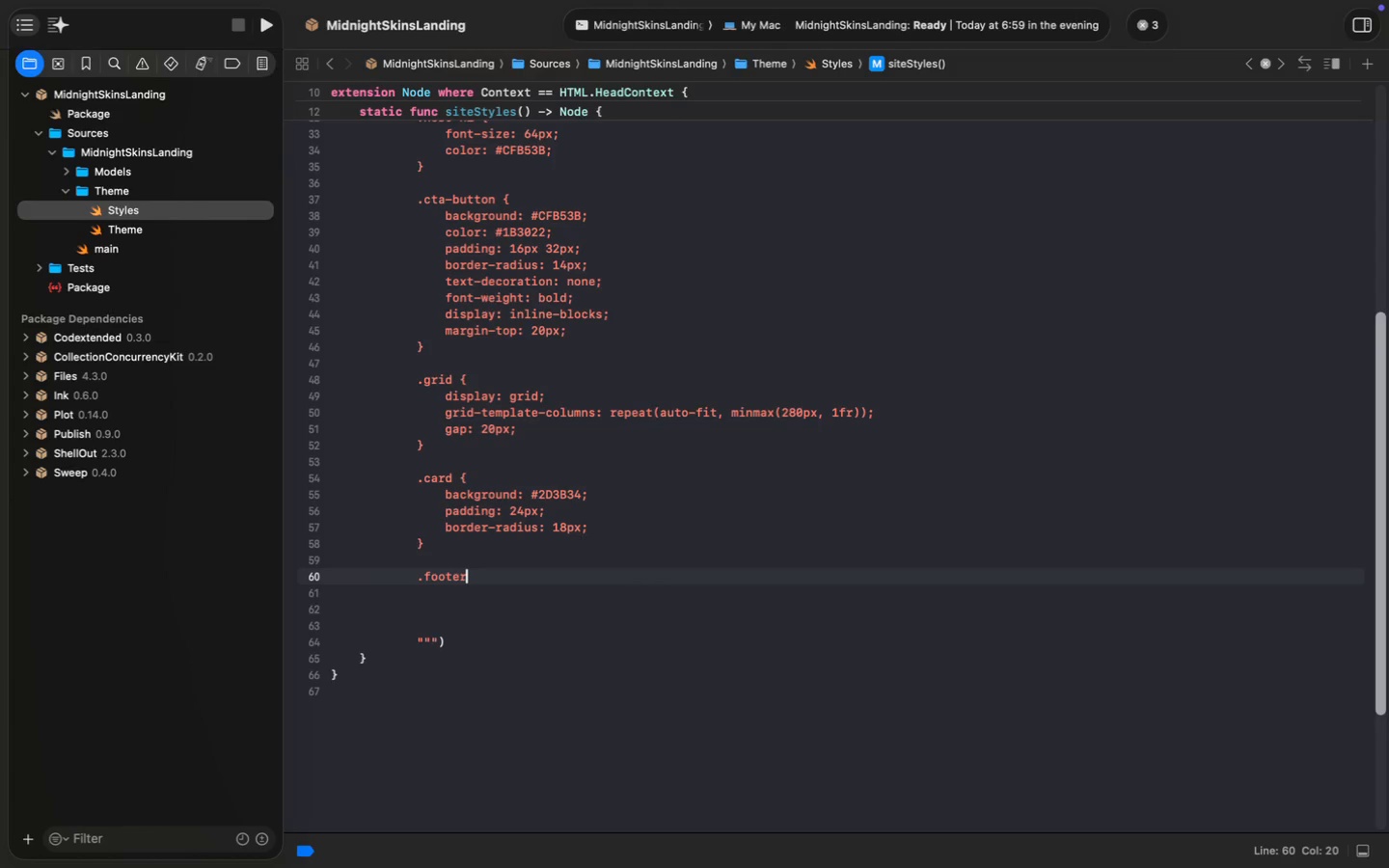 
key(Enter)
 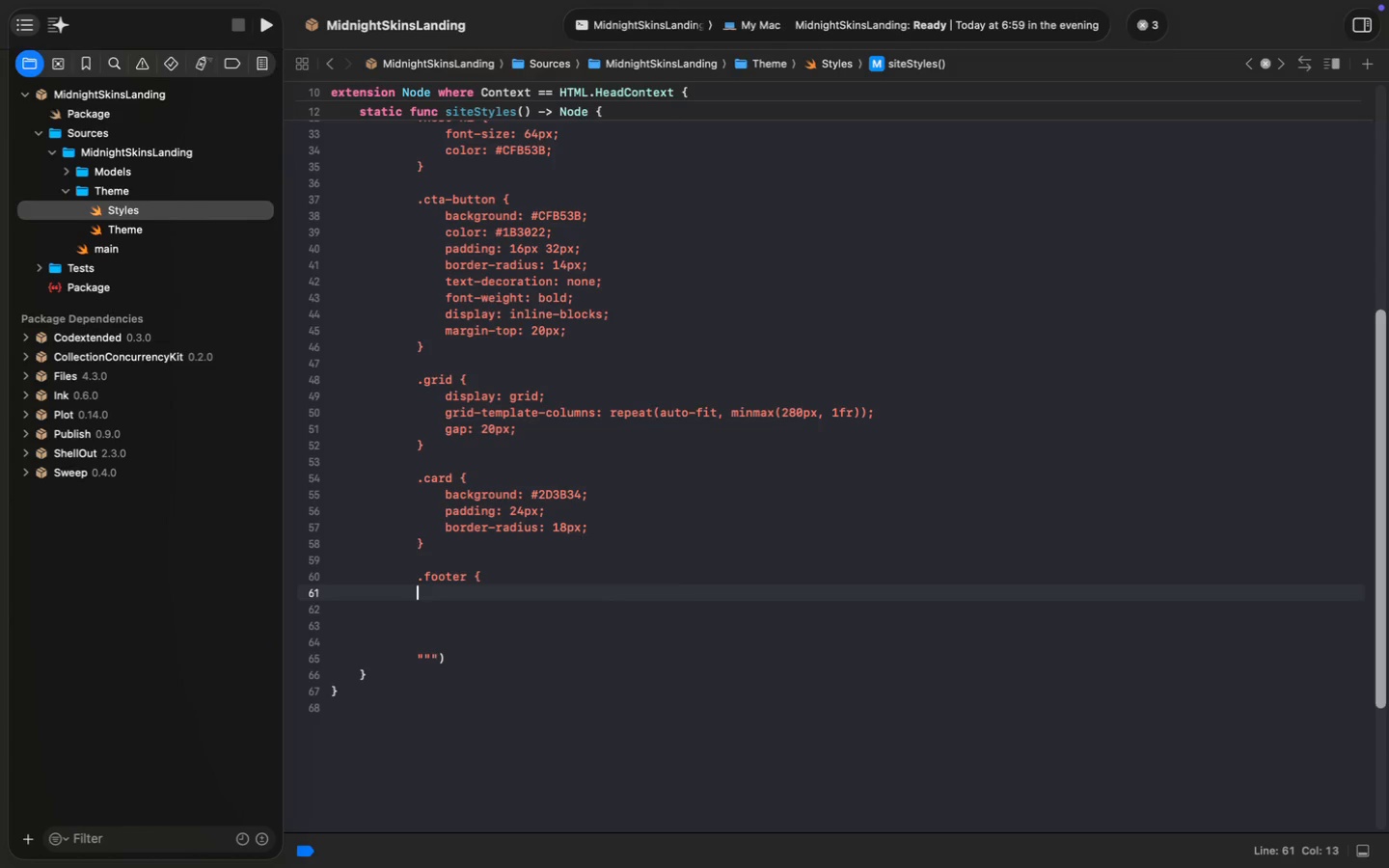 
key(ArrowUp)
 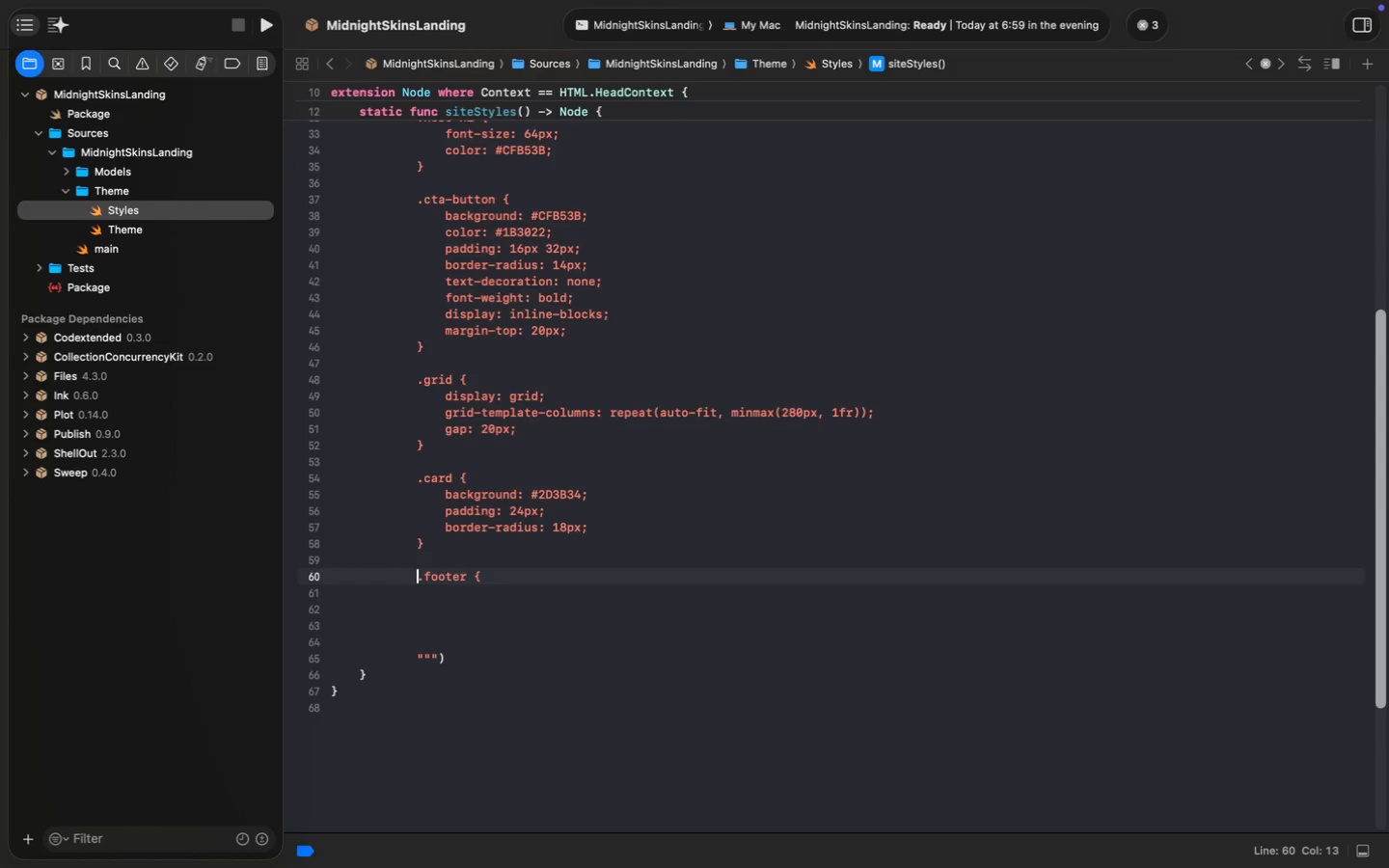 
key(Meta+MetaRight)
 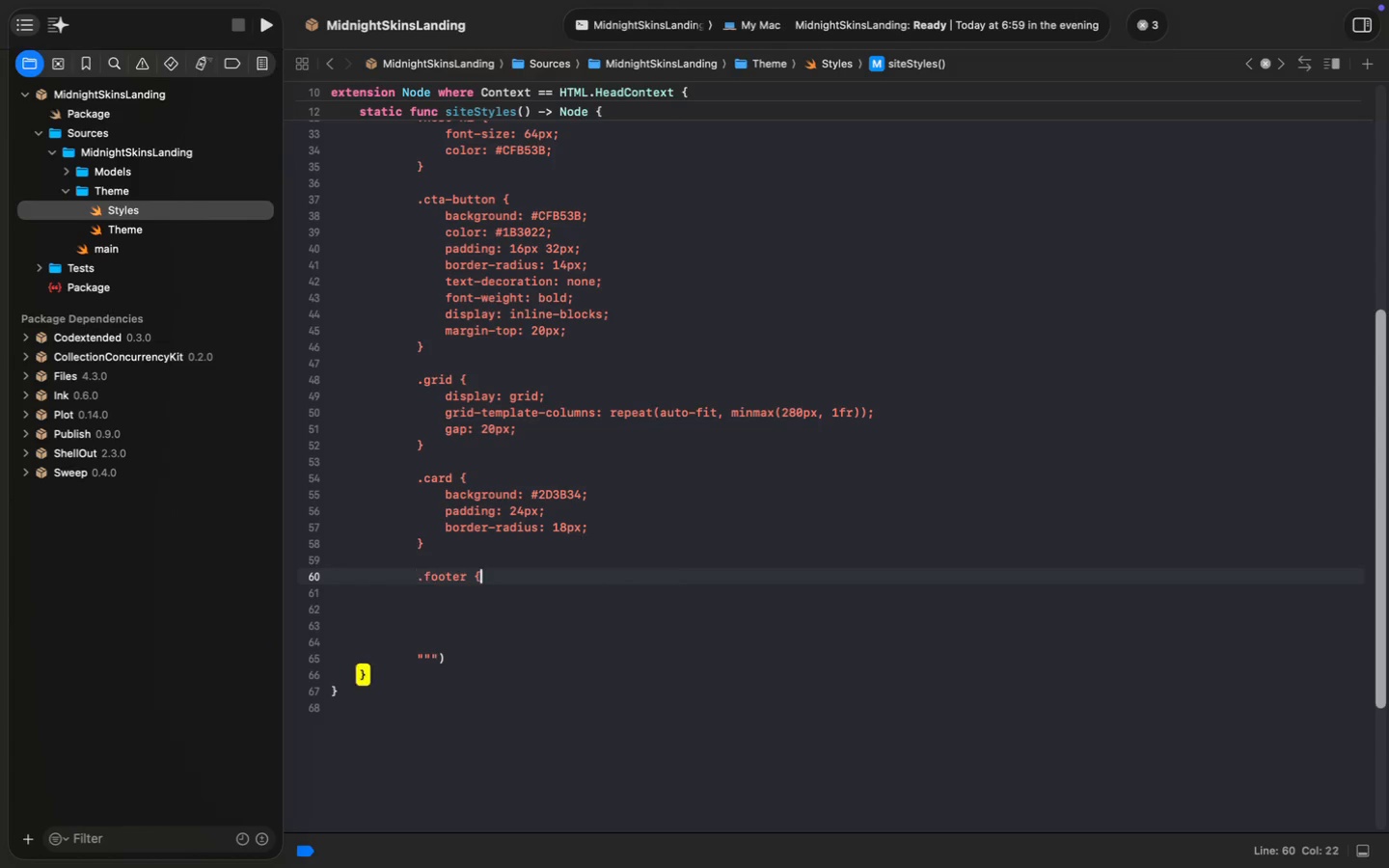 
key(Meta+ArrowRight)
 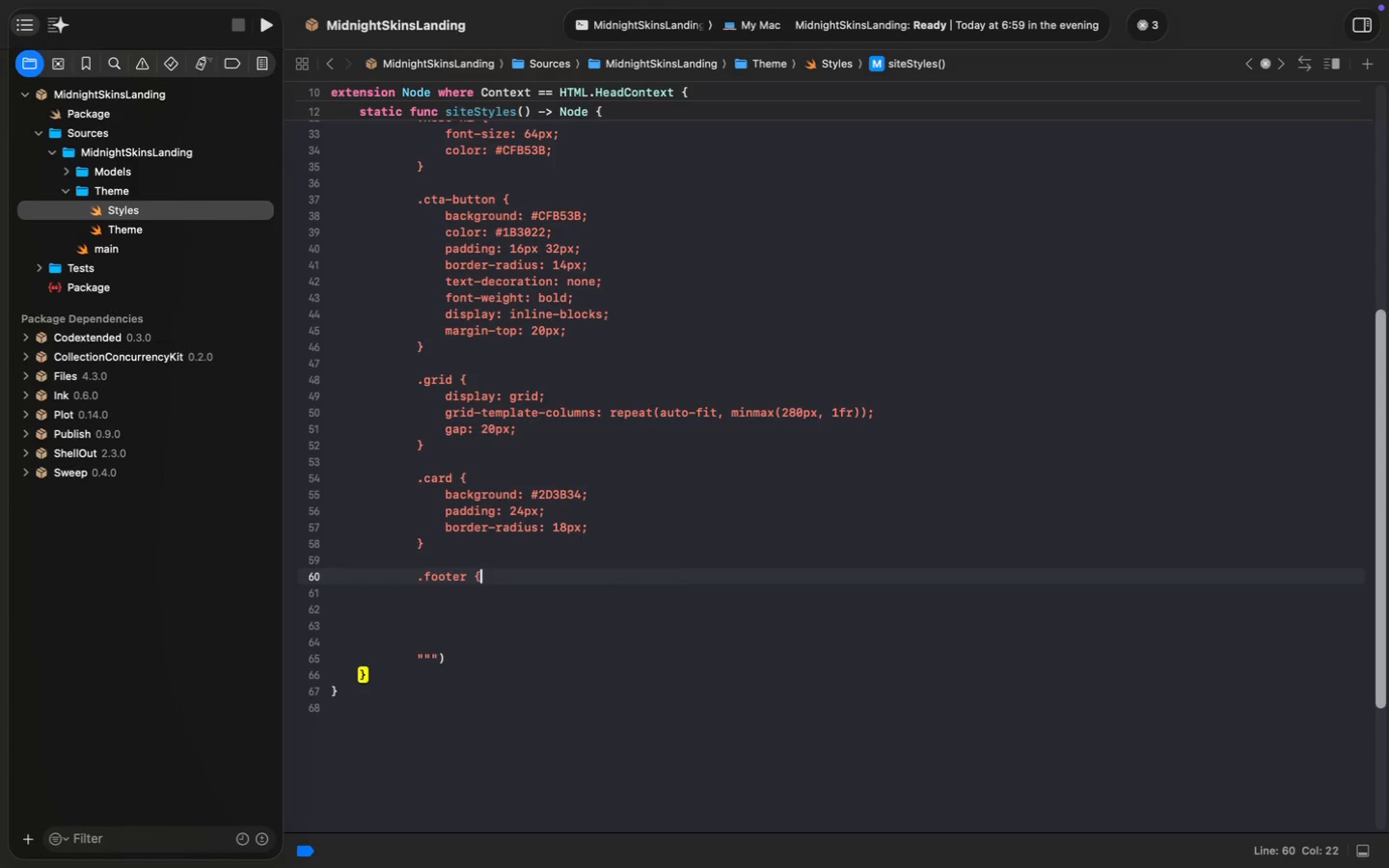 
key(Shift+BracketRight)
 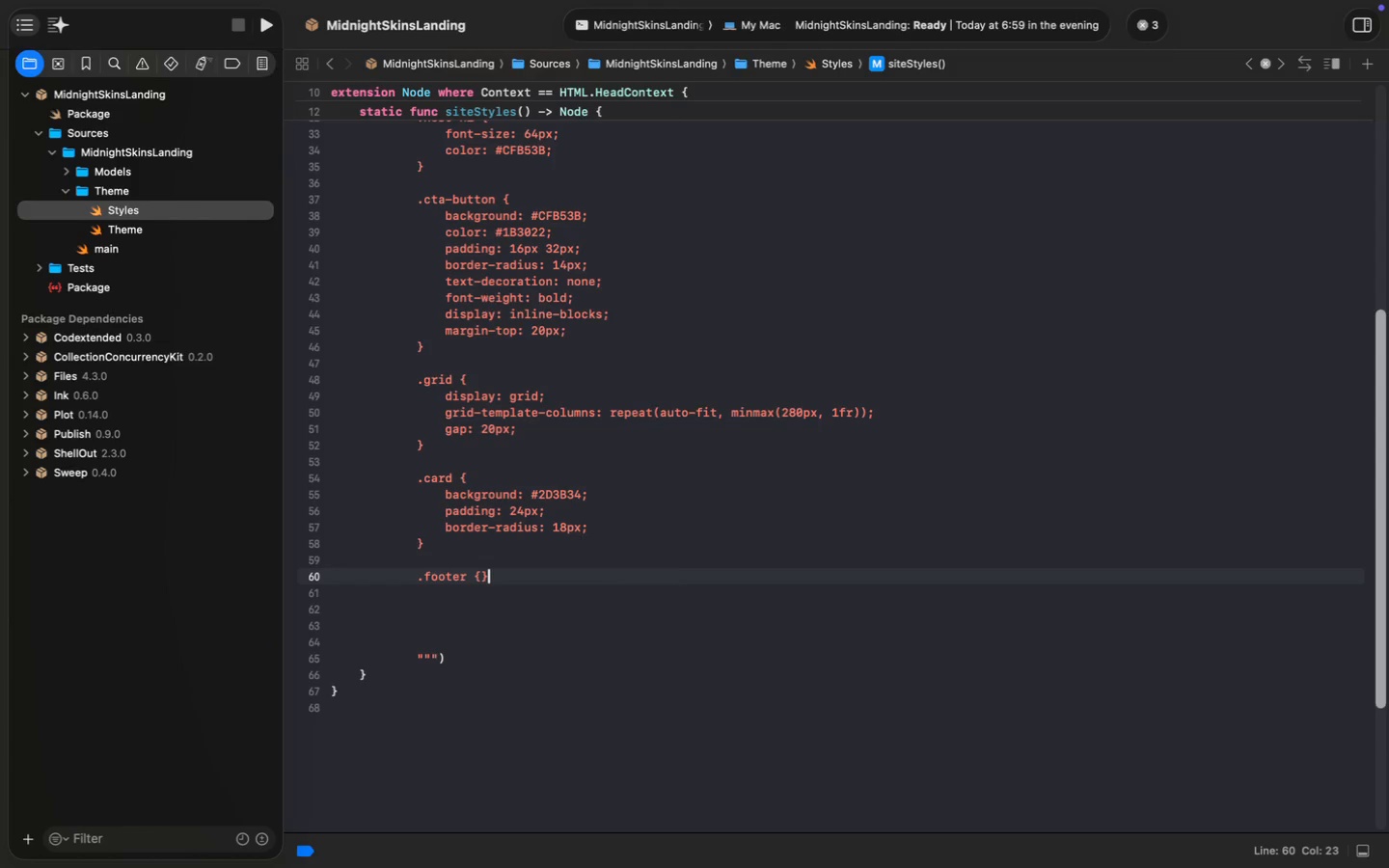 
key(ArrowLeft)
 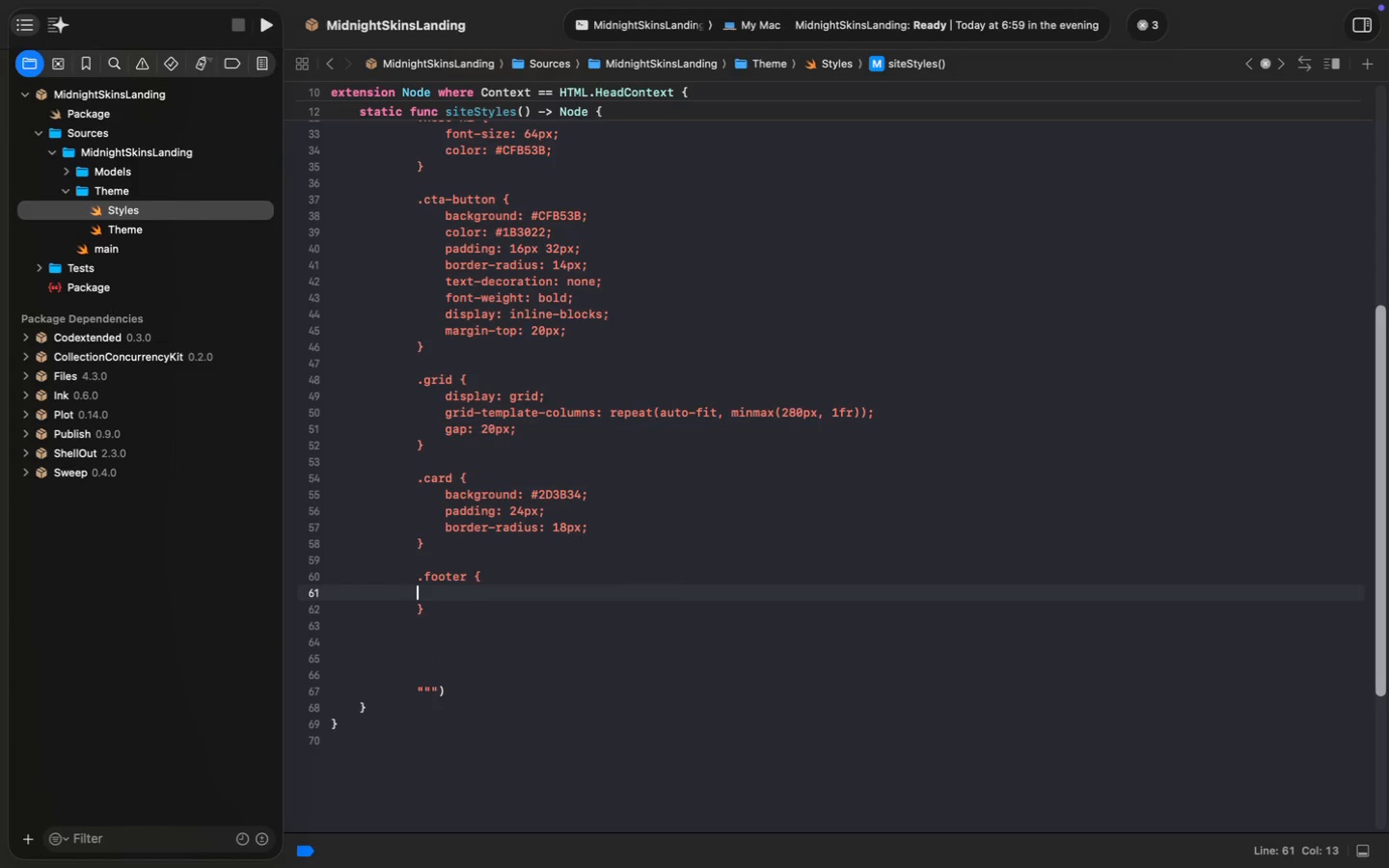 
key(Enter)
 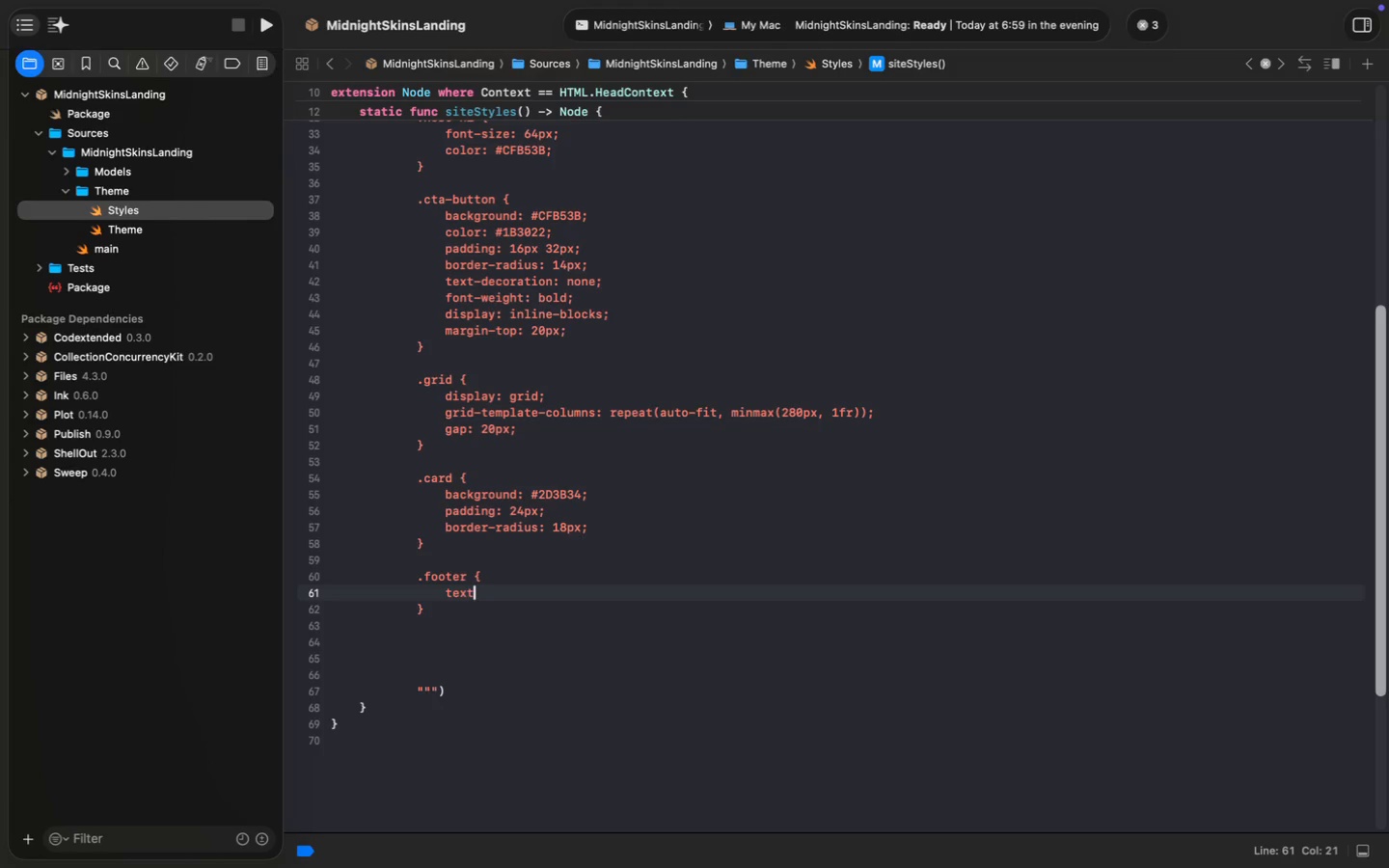 
key(Tab)
type(text)
 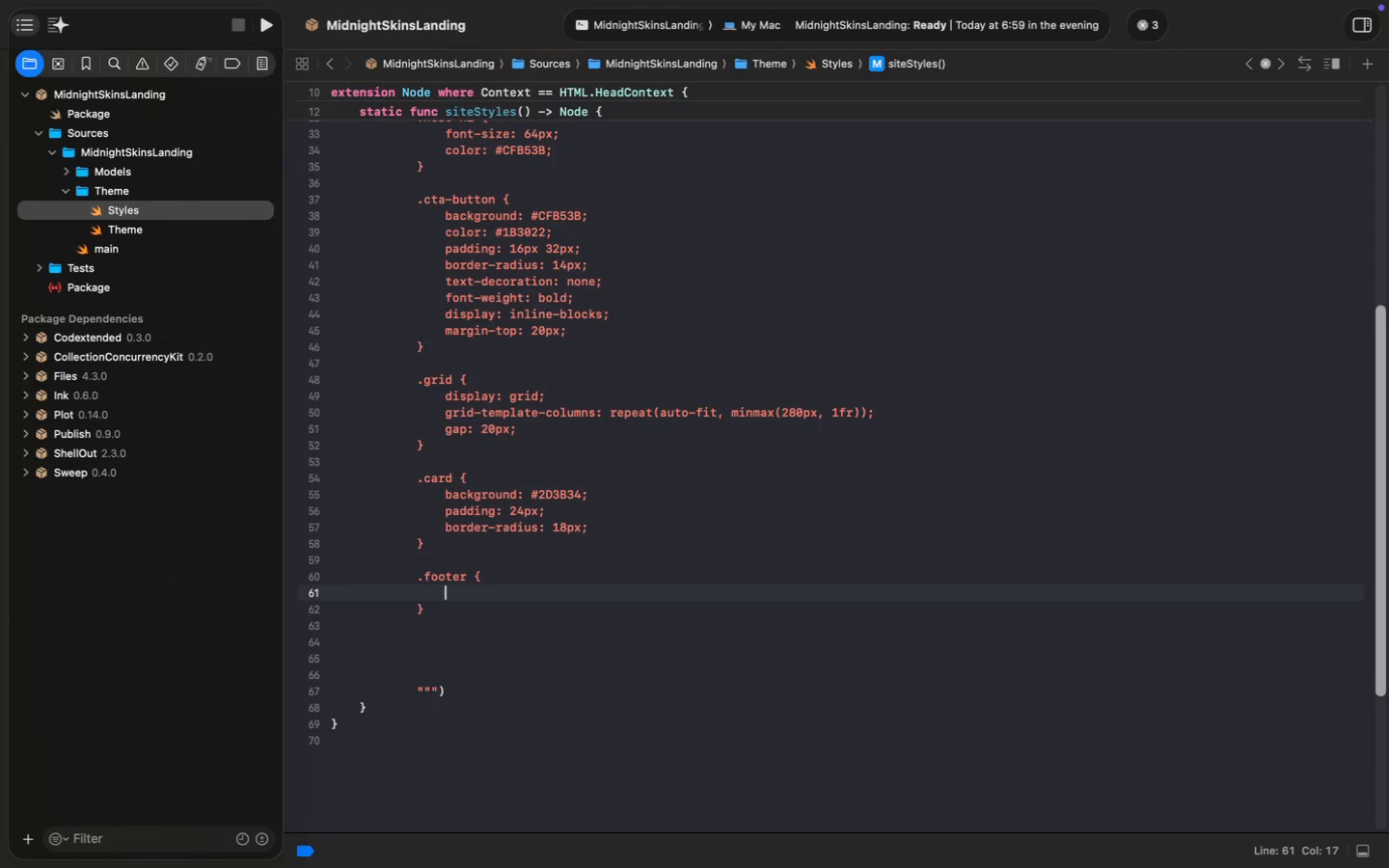 
type(-align: center;)
 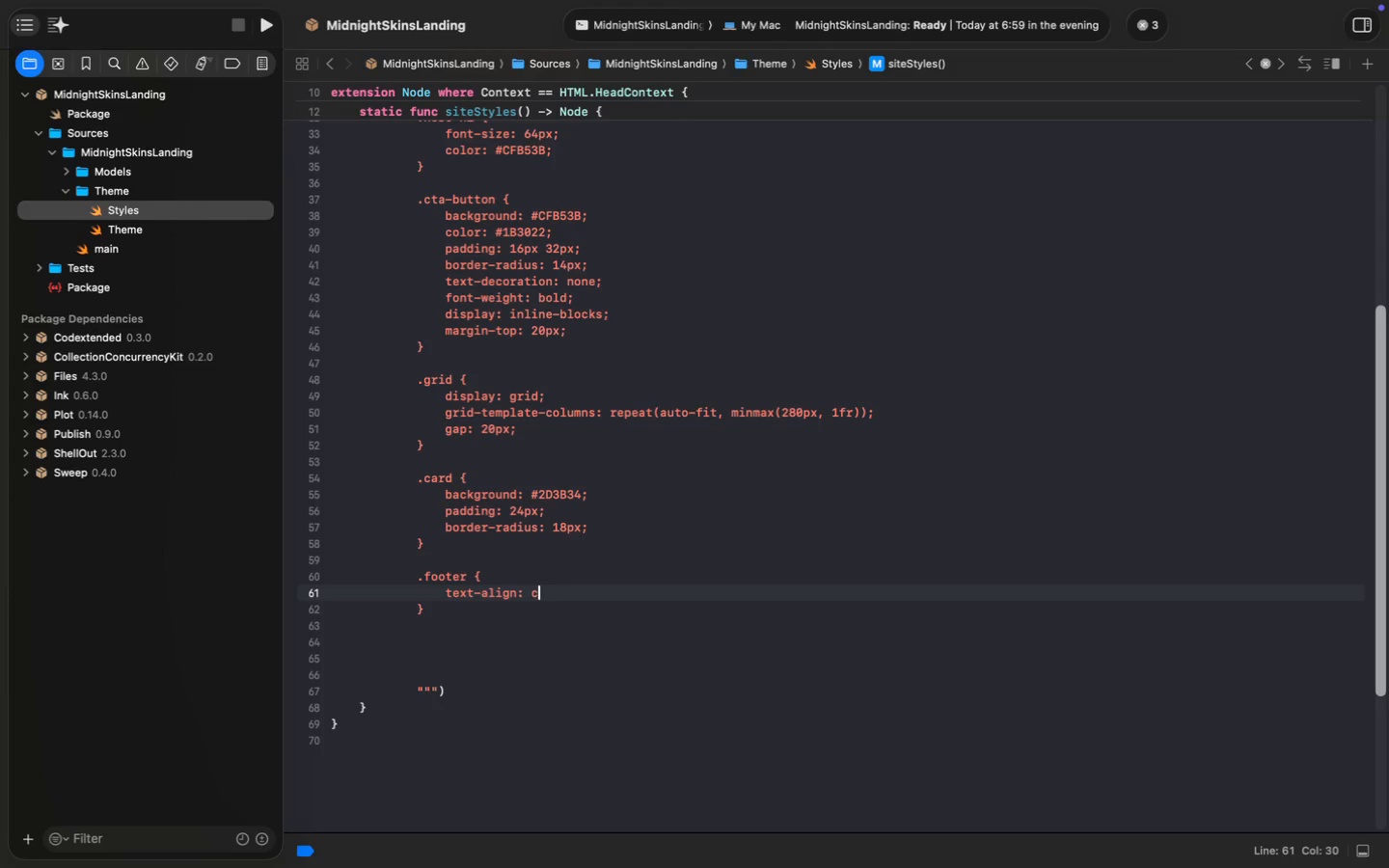 
 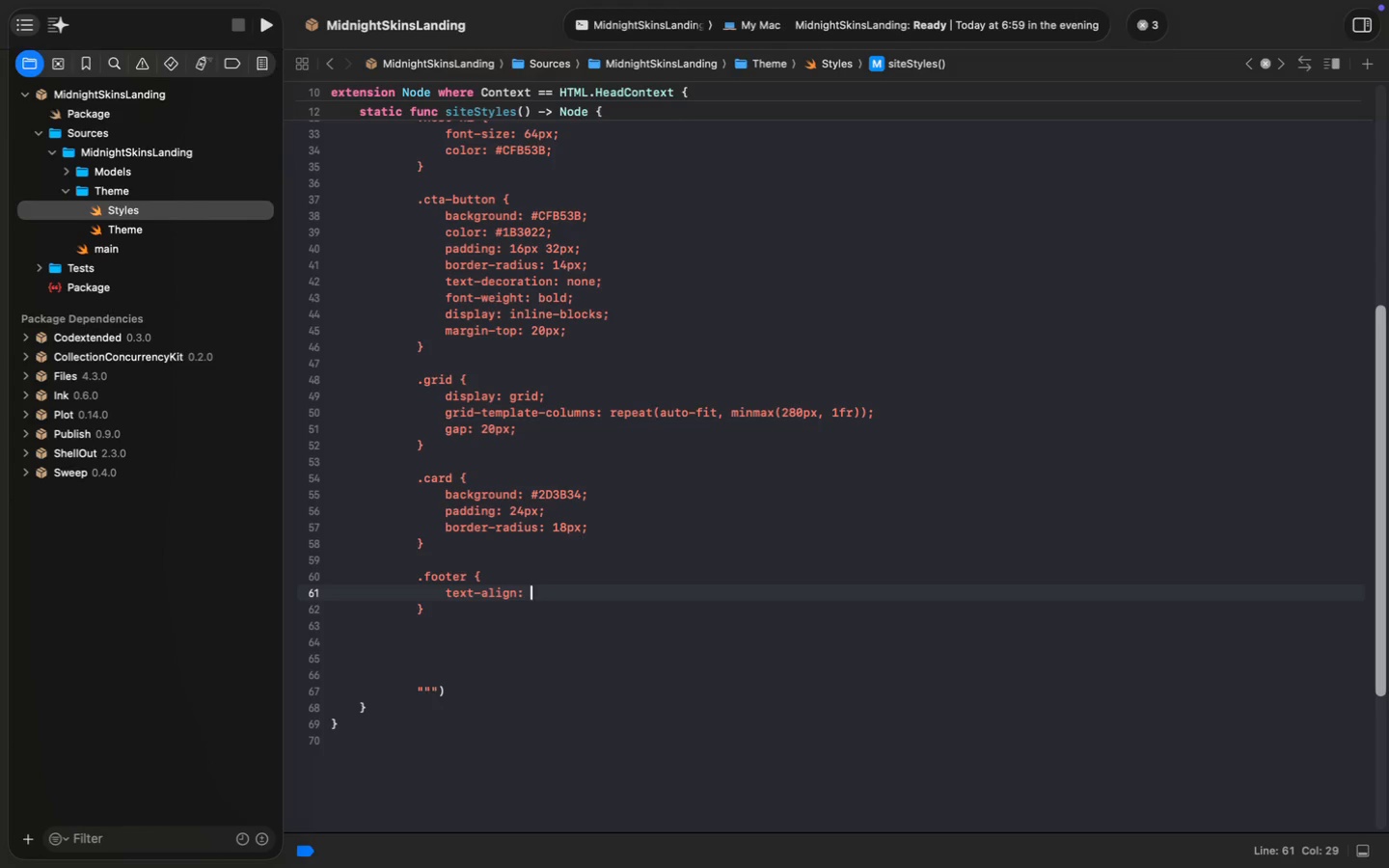 
key(Enter)
 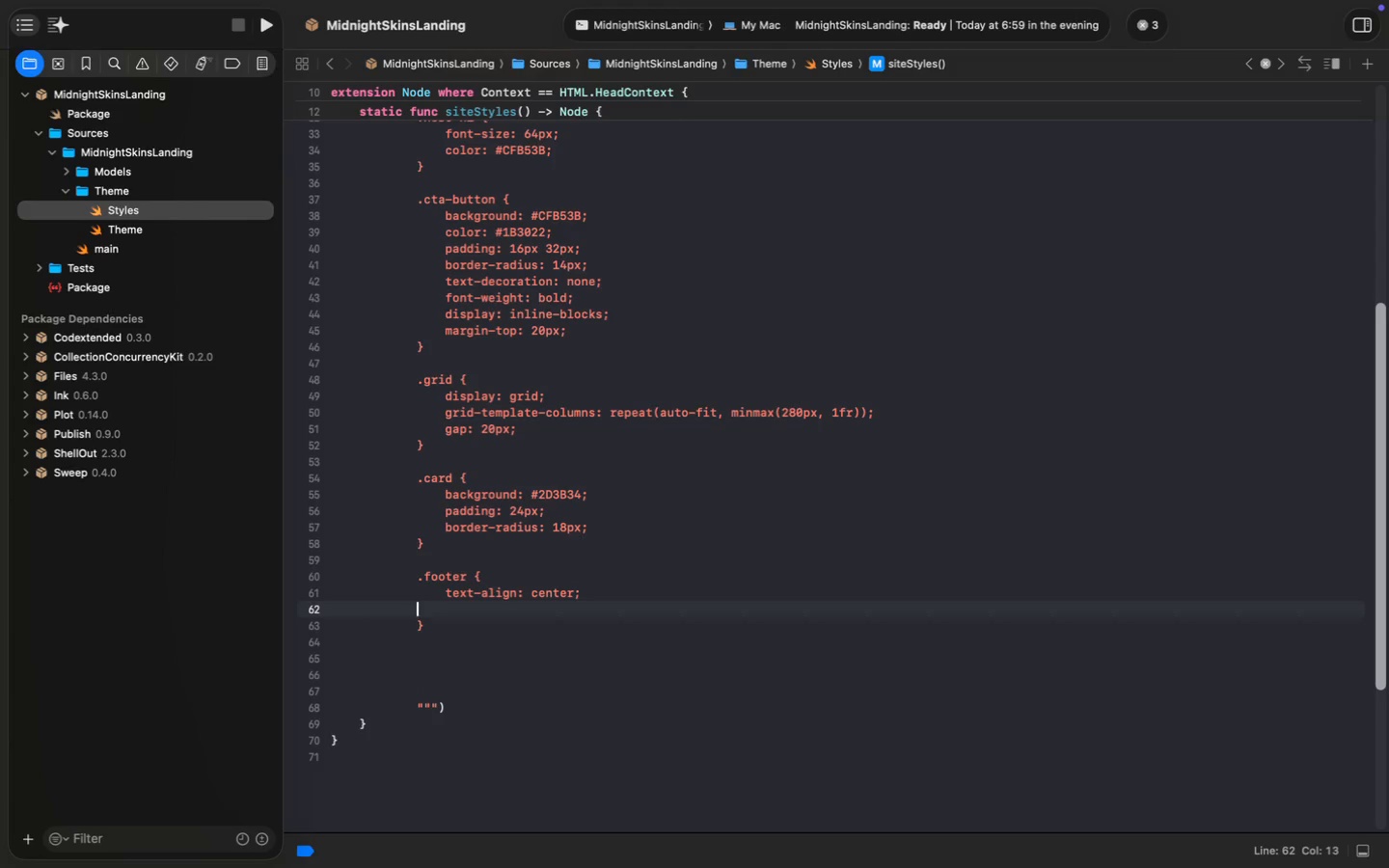 
type(pa)
key(Backspace)
key(Backspace)
key(Tab)
type(padding: 40px;)
 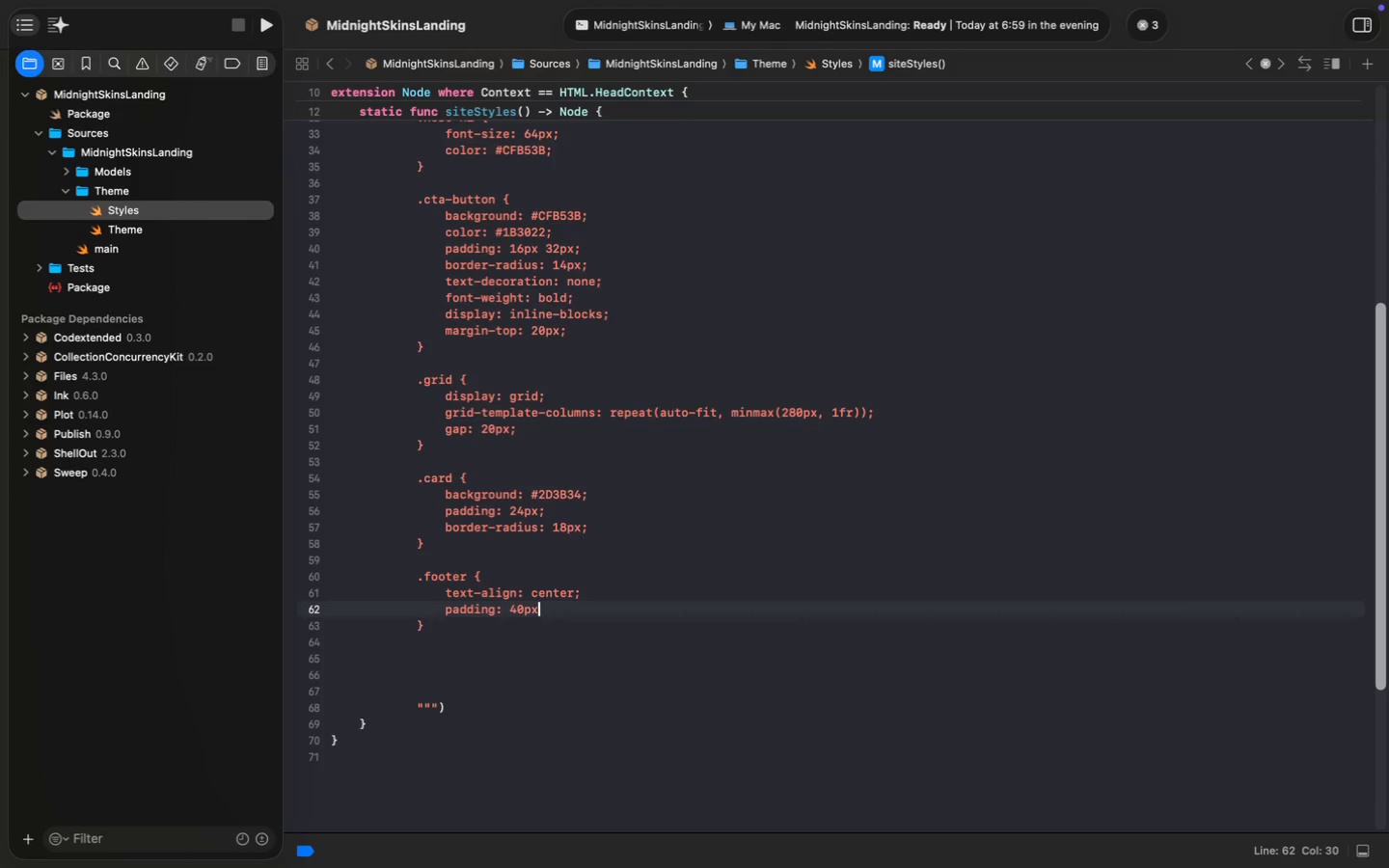 
key(Enter)
 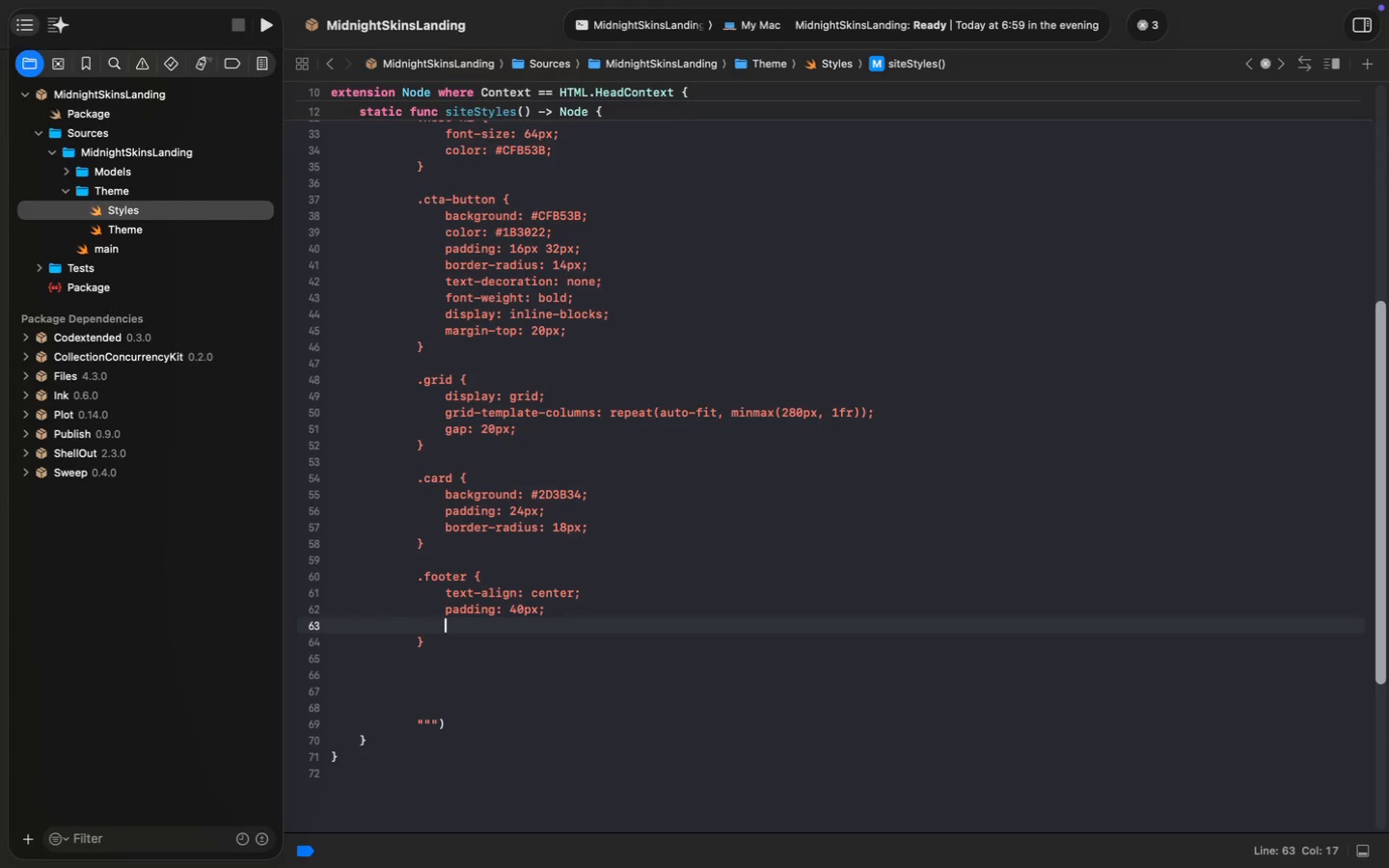 
type(co)
key(Backspace)
key(Backspace)
key(Tab)
type(color: #999;)
 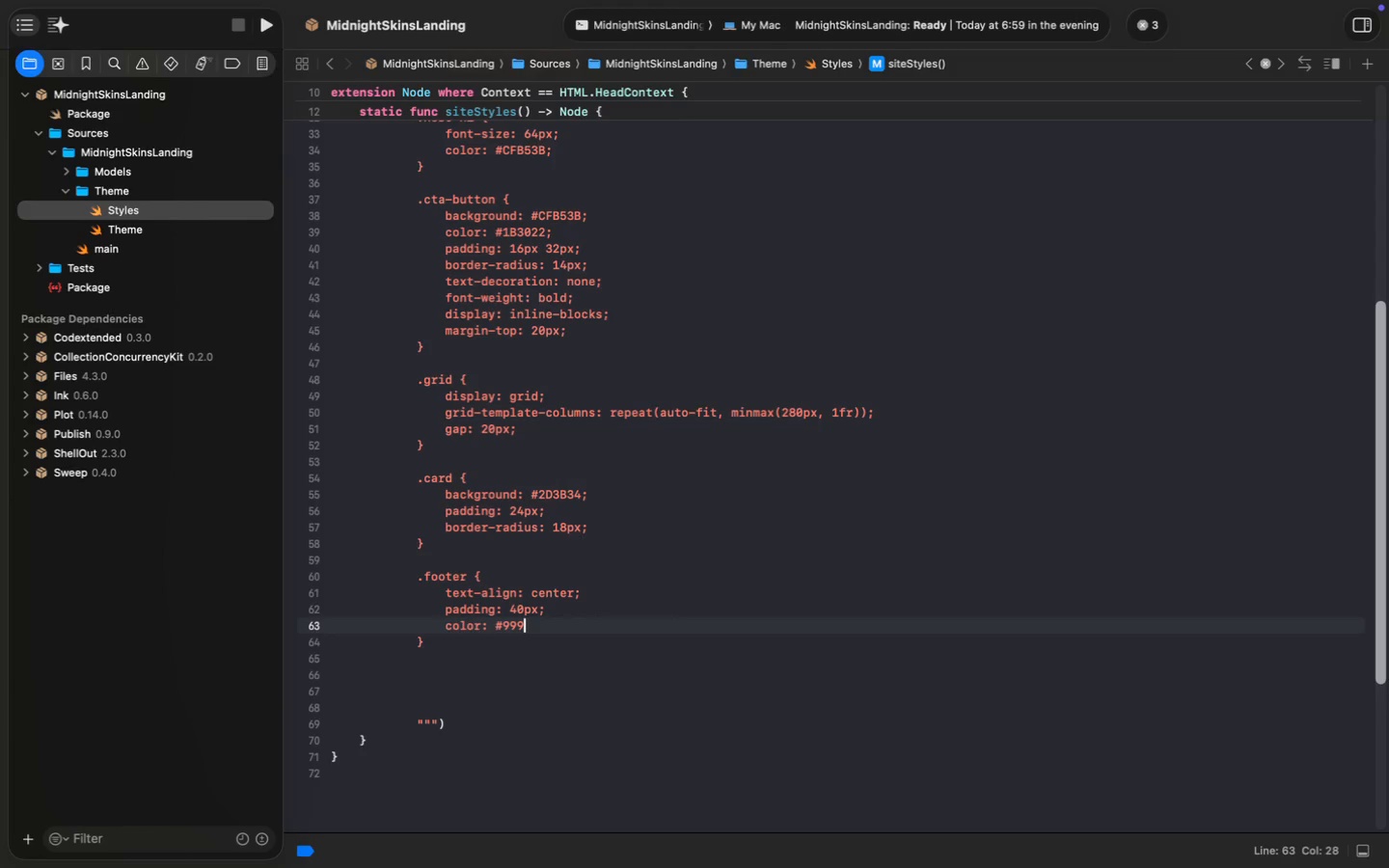 
key(ArrowDown)
 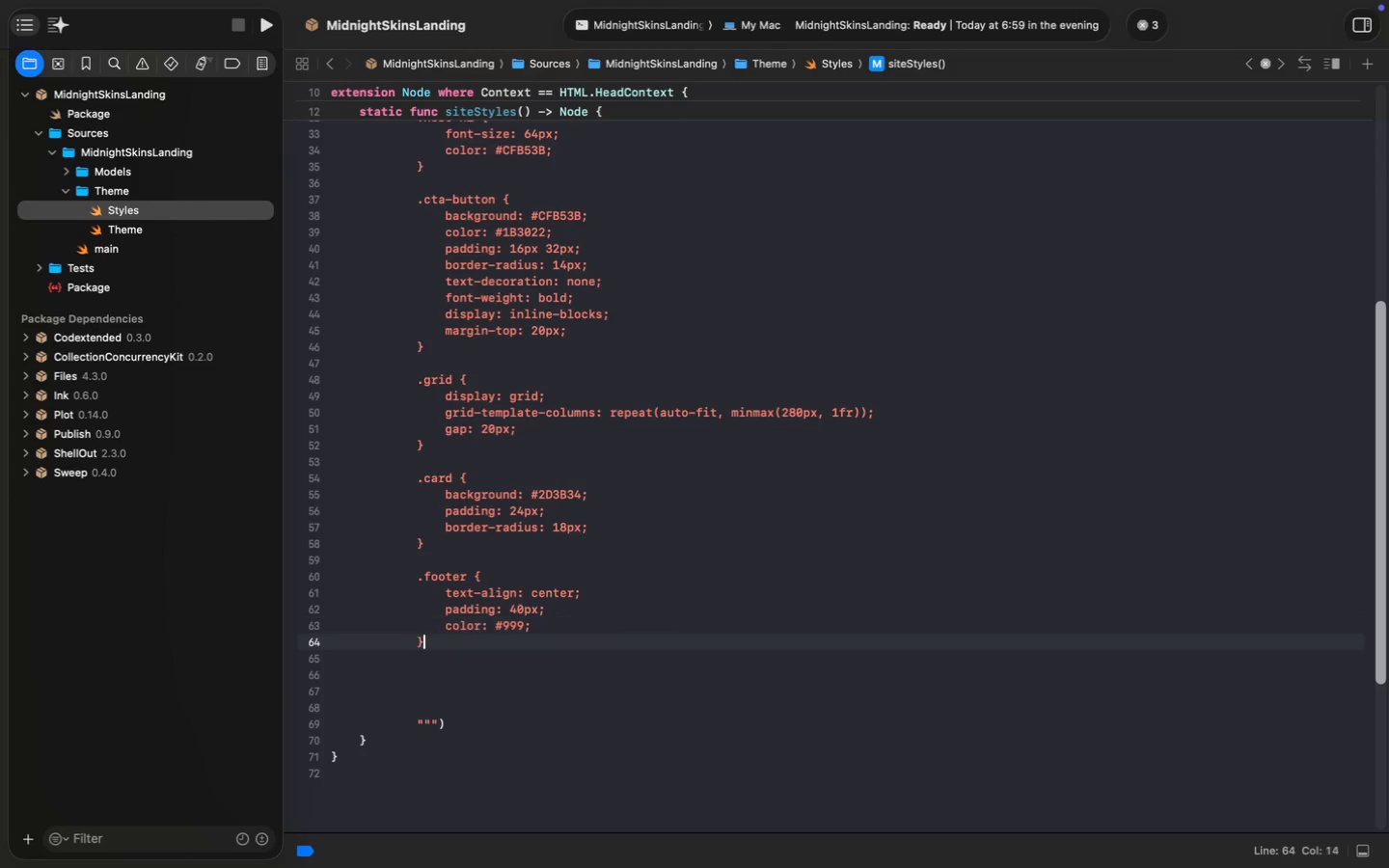 
key(Enter)
 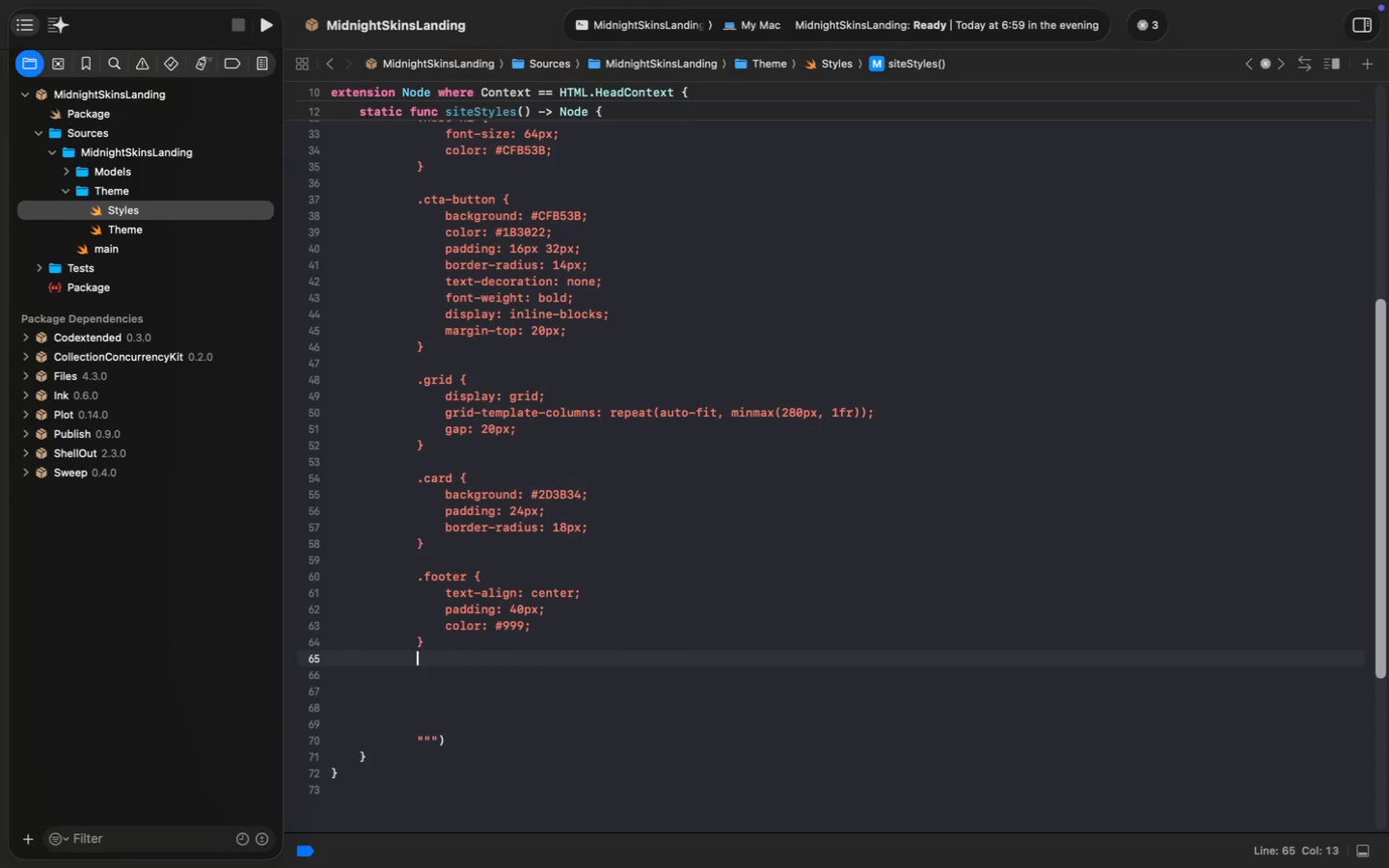 
key(Enter)
 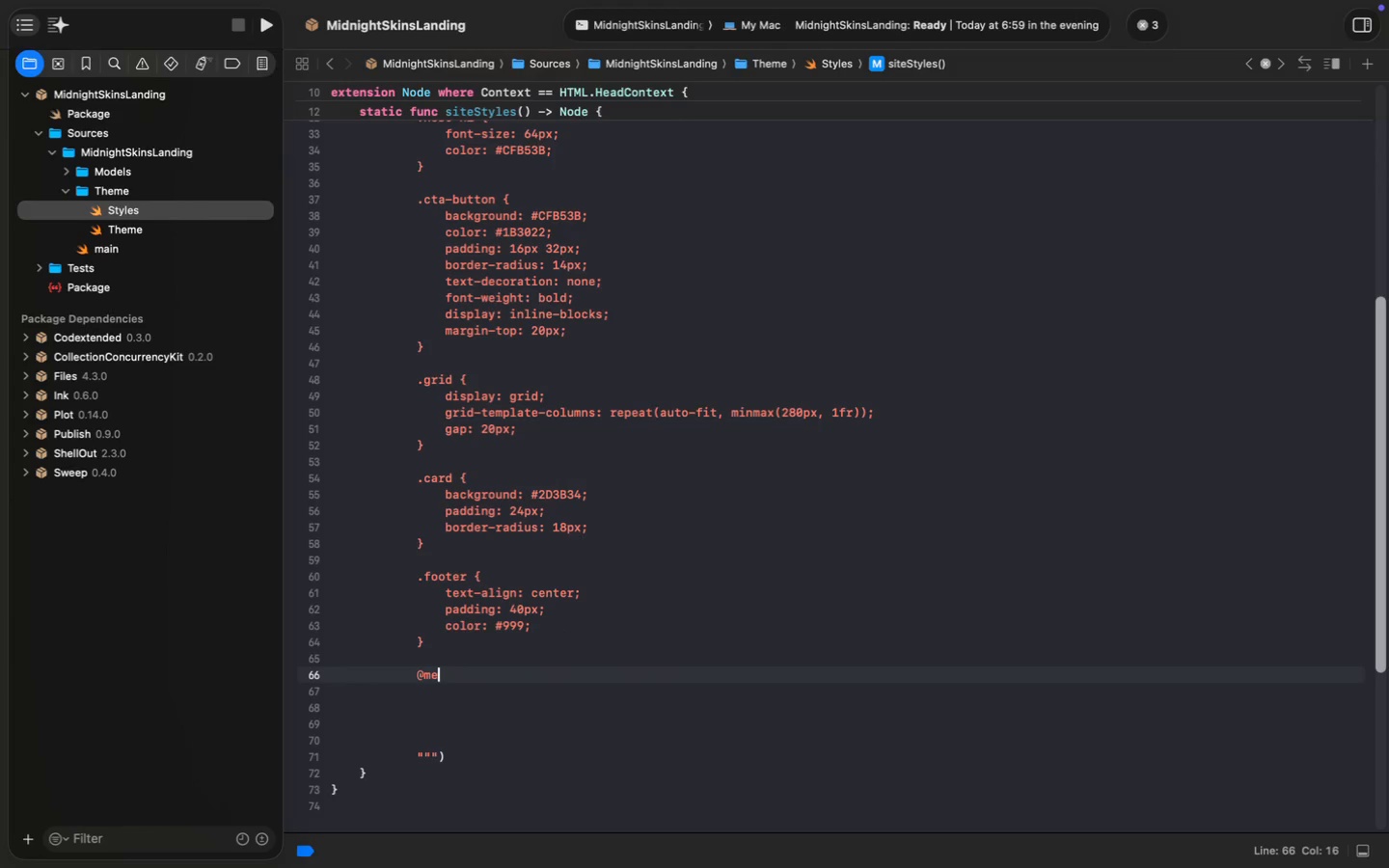 
type(@media ())
 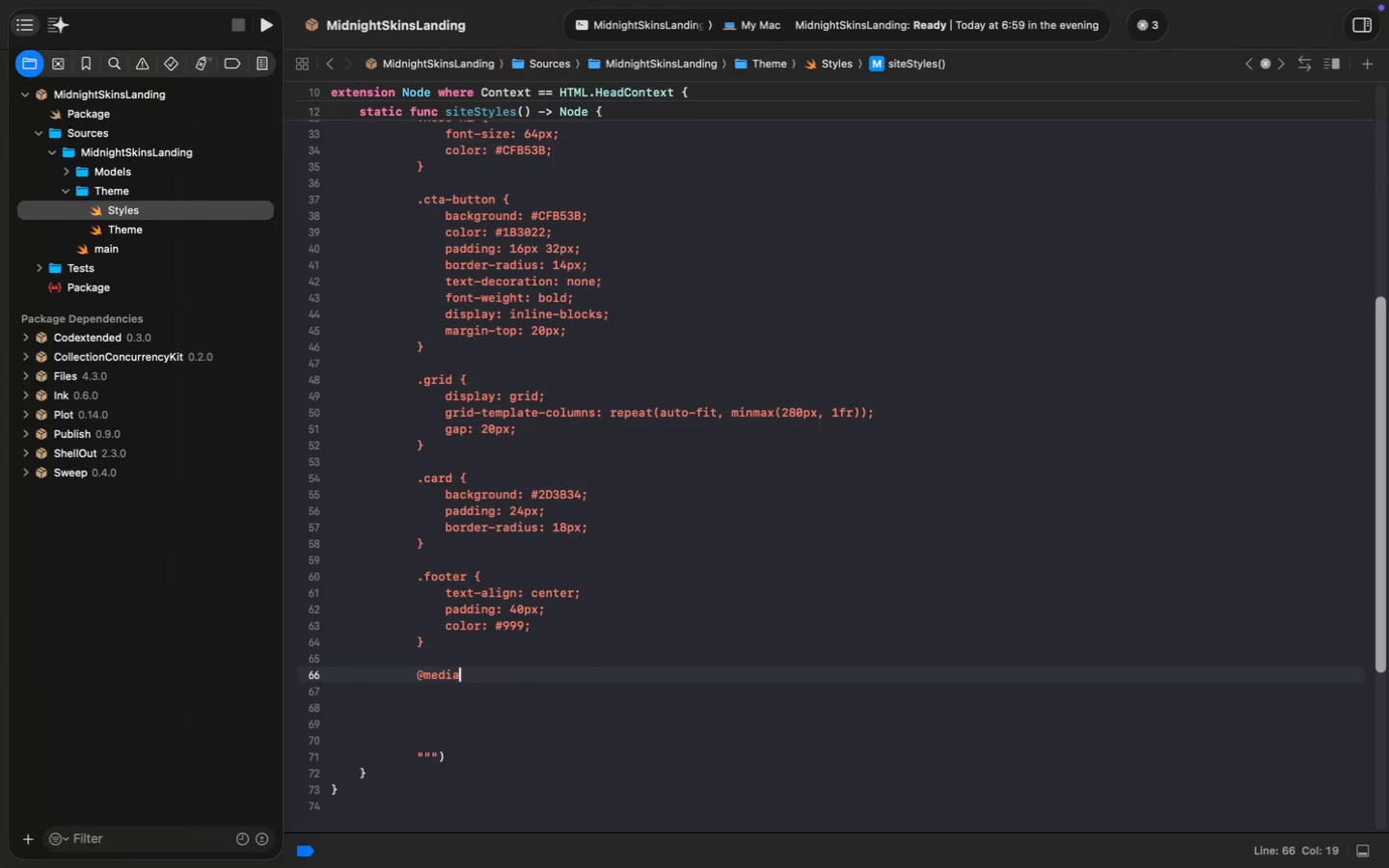 
key(ArrowLeft)
 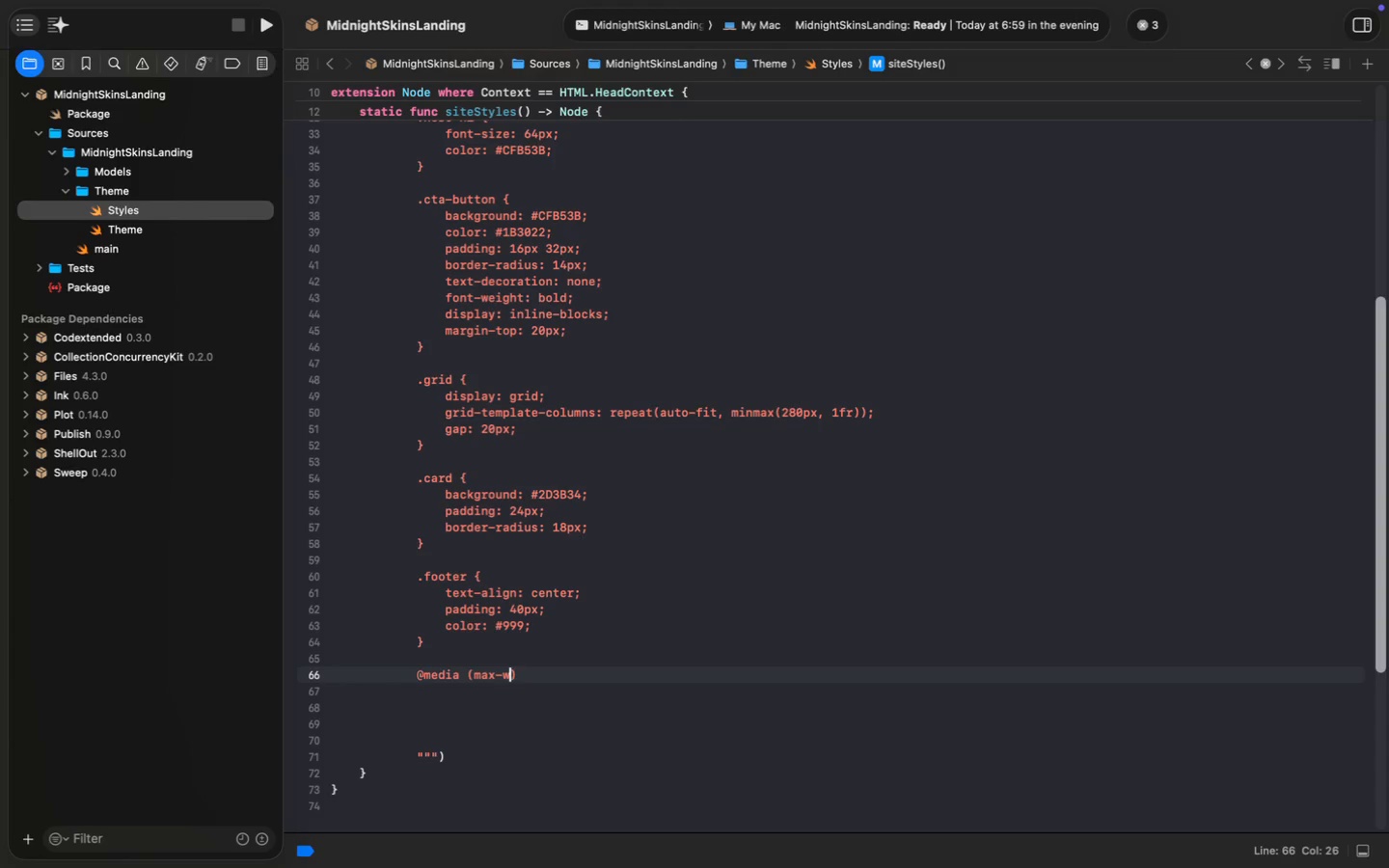 
type(max-wis)
key(Backspace)
type(dth: 768px)
 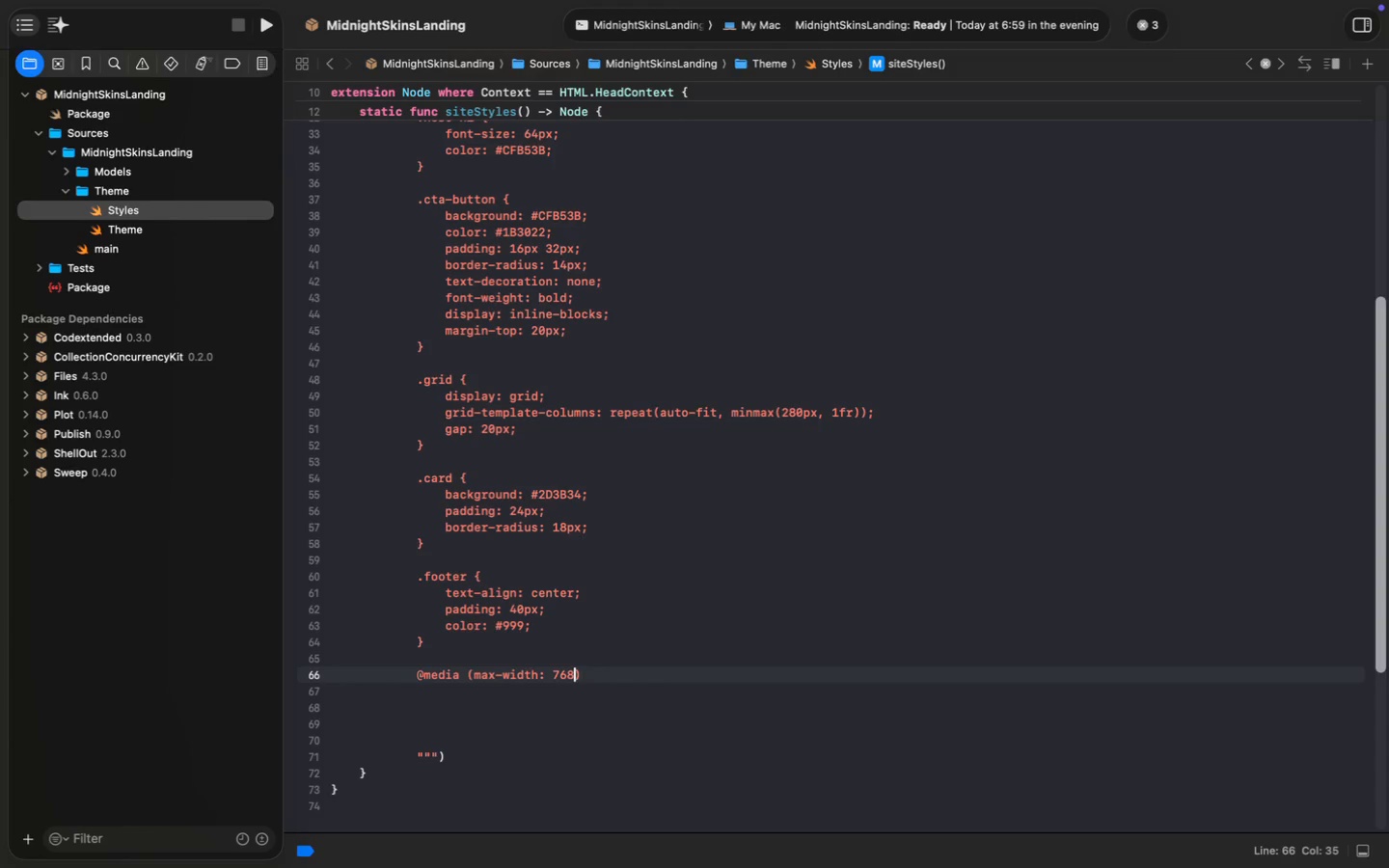 
key(Meta+ArrowRight)
 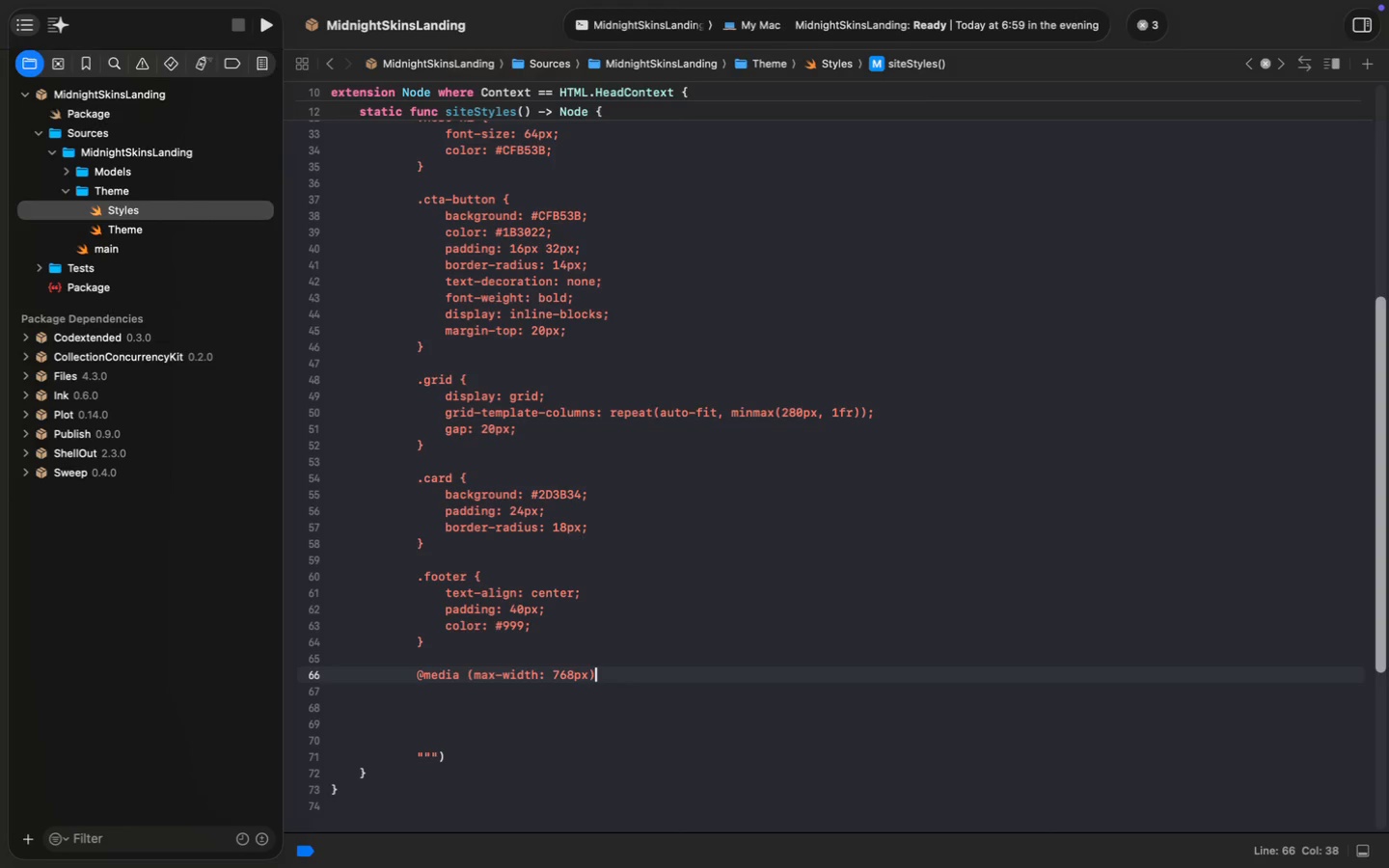 
key(Space)
 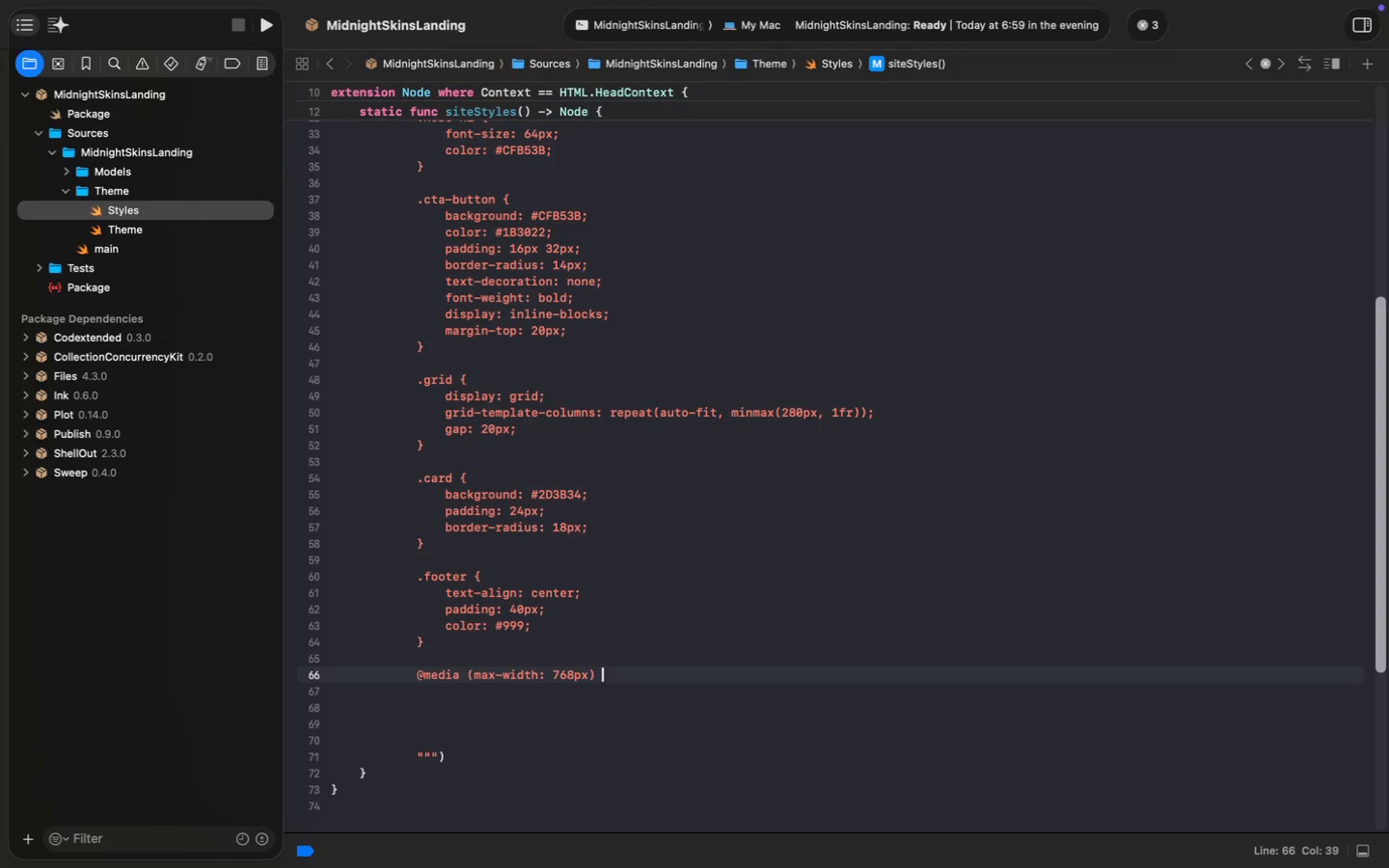 
key(Shift+BracketLeft)
 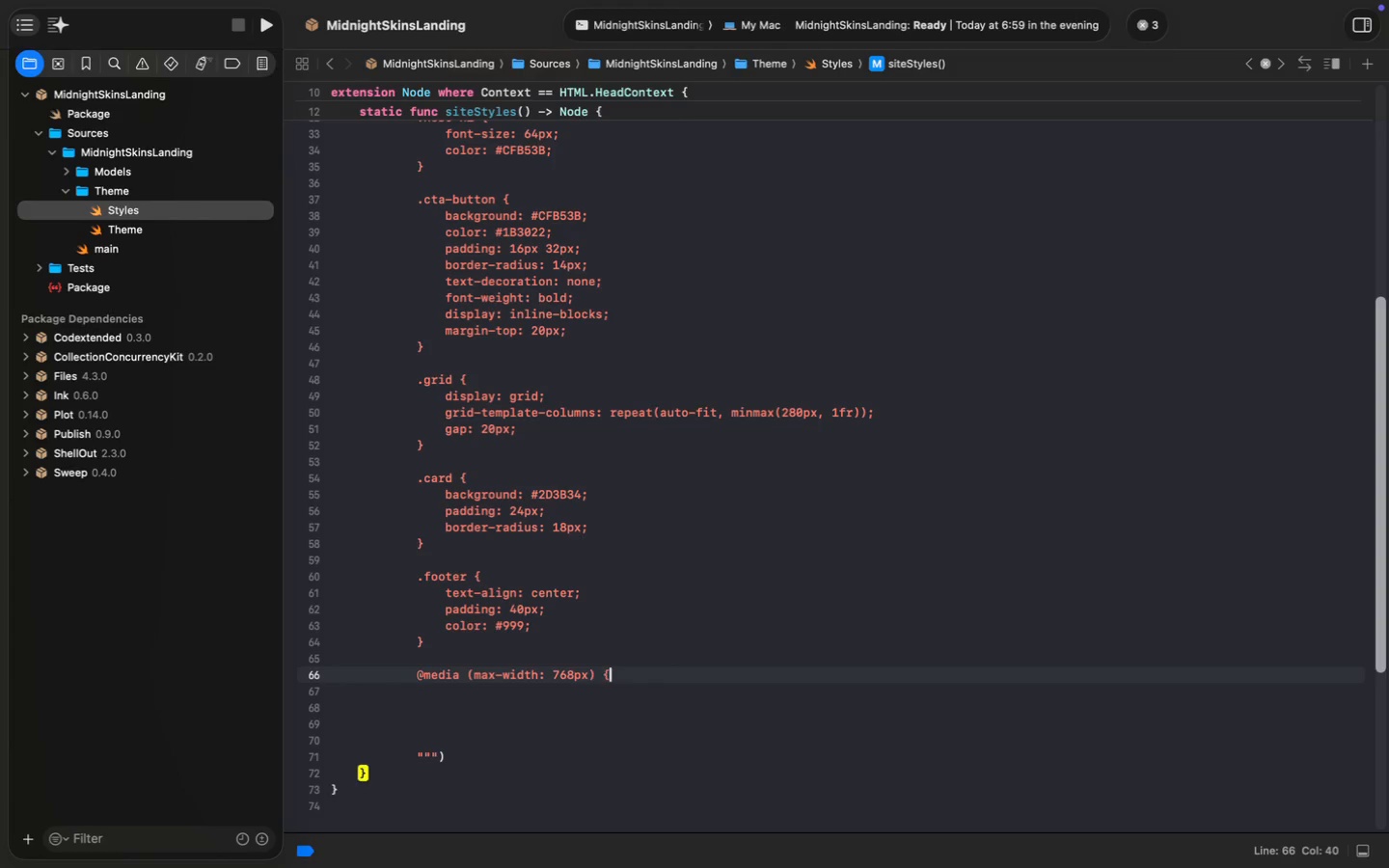 
key(Shift+BracketRight)
 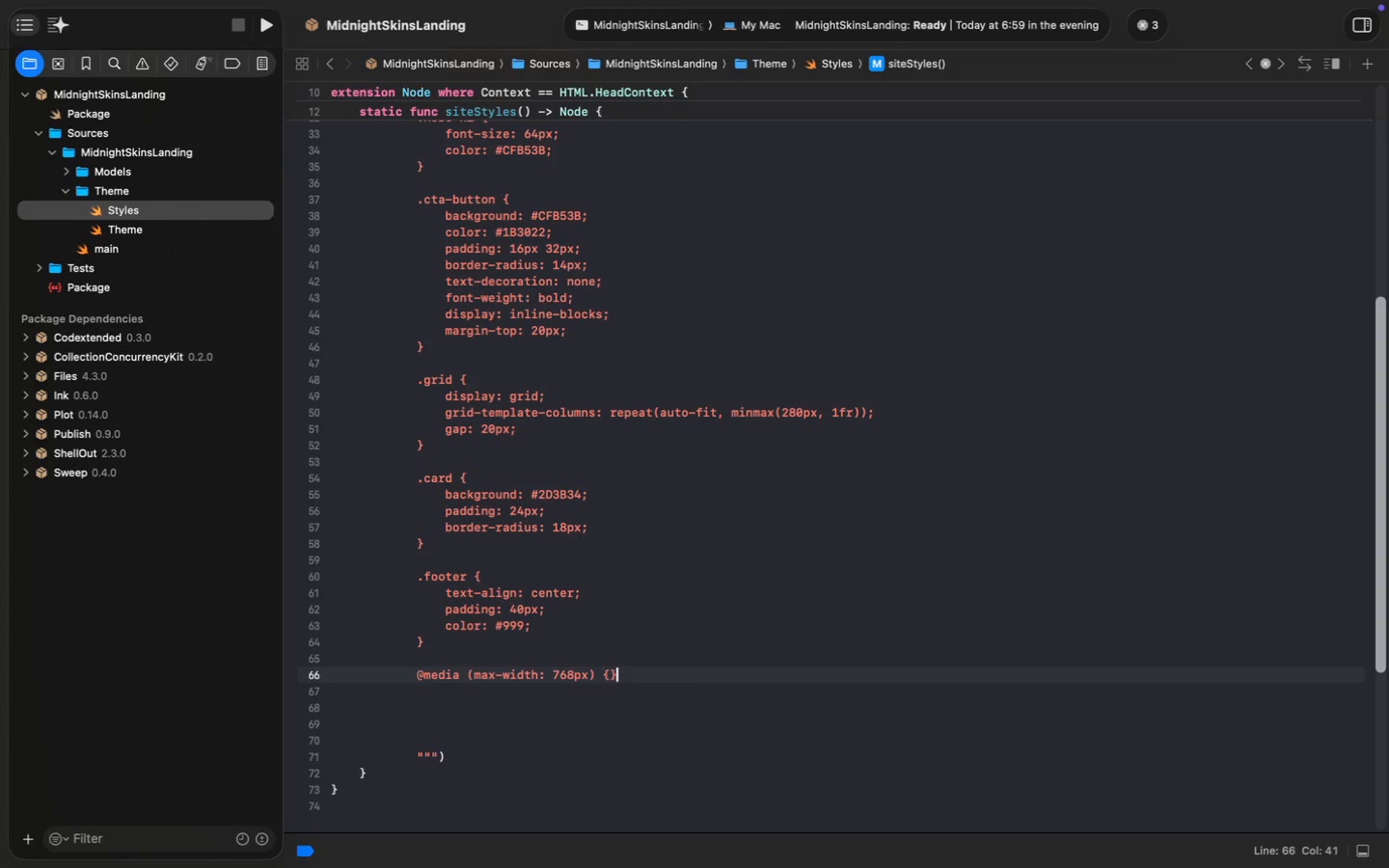 
key(ArrowLeft)
 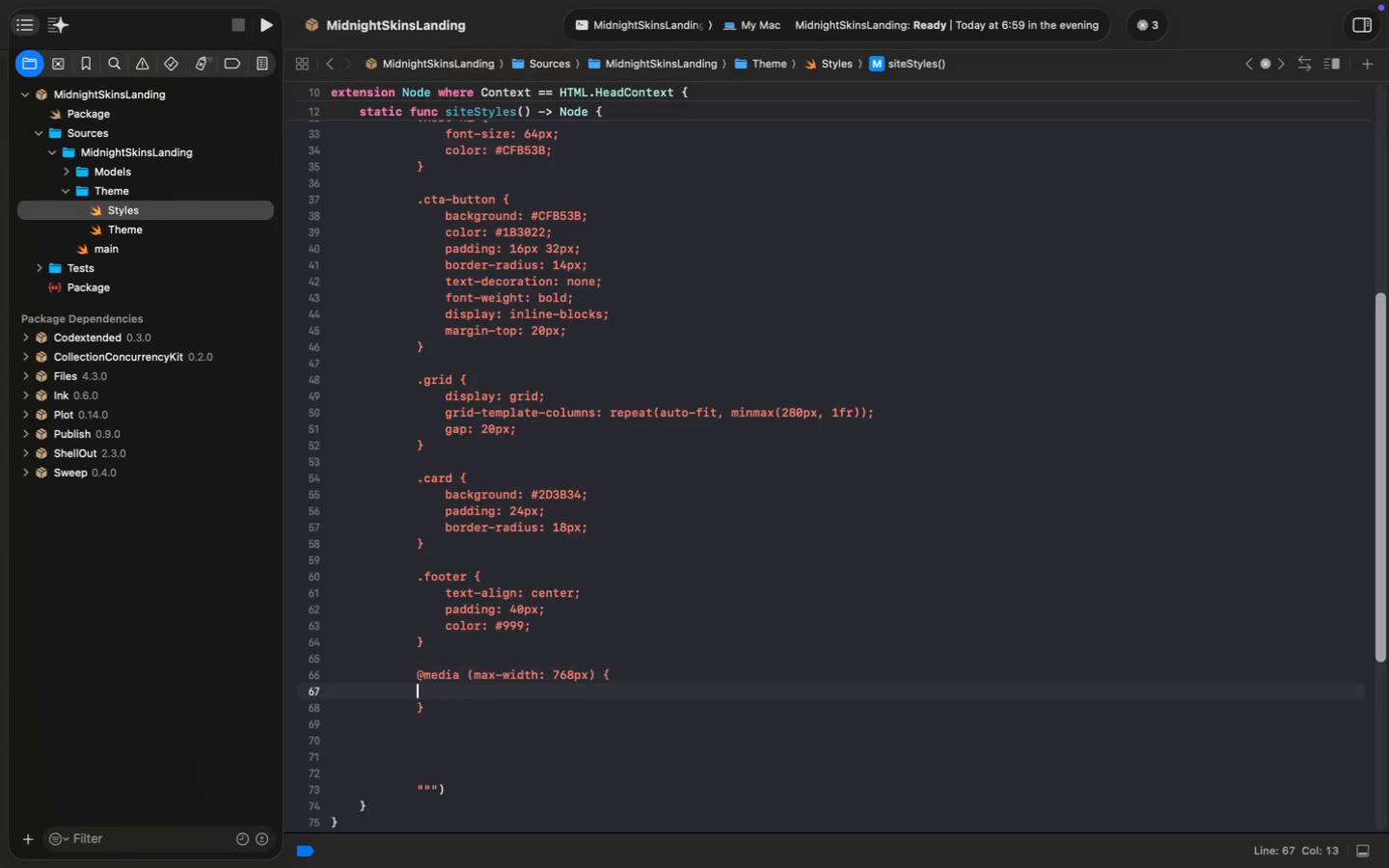 
key(Enter)
 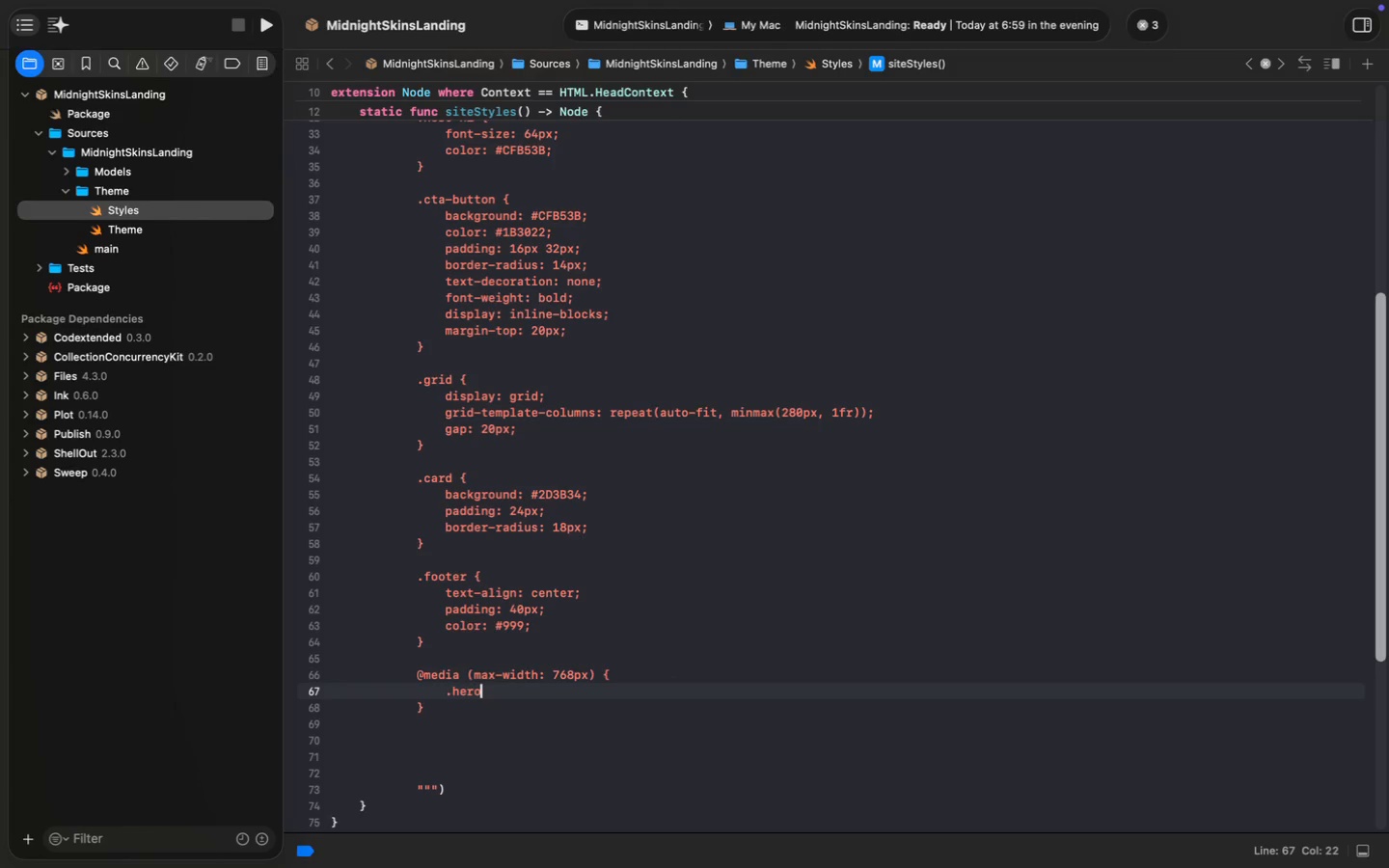 
key(Tab)
type(.hero h1 {})
 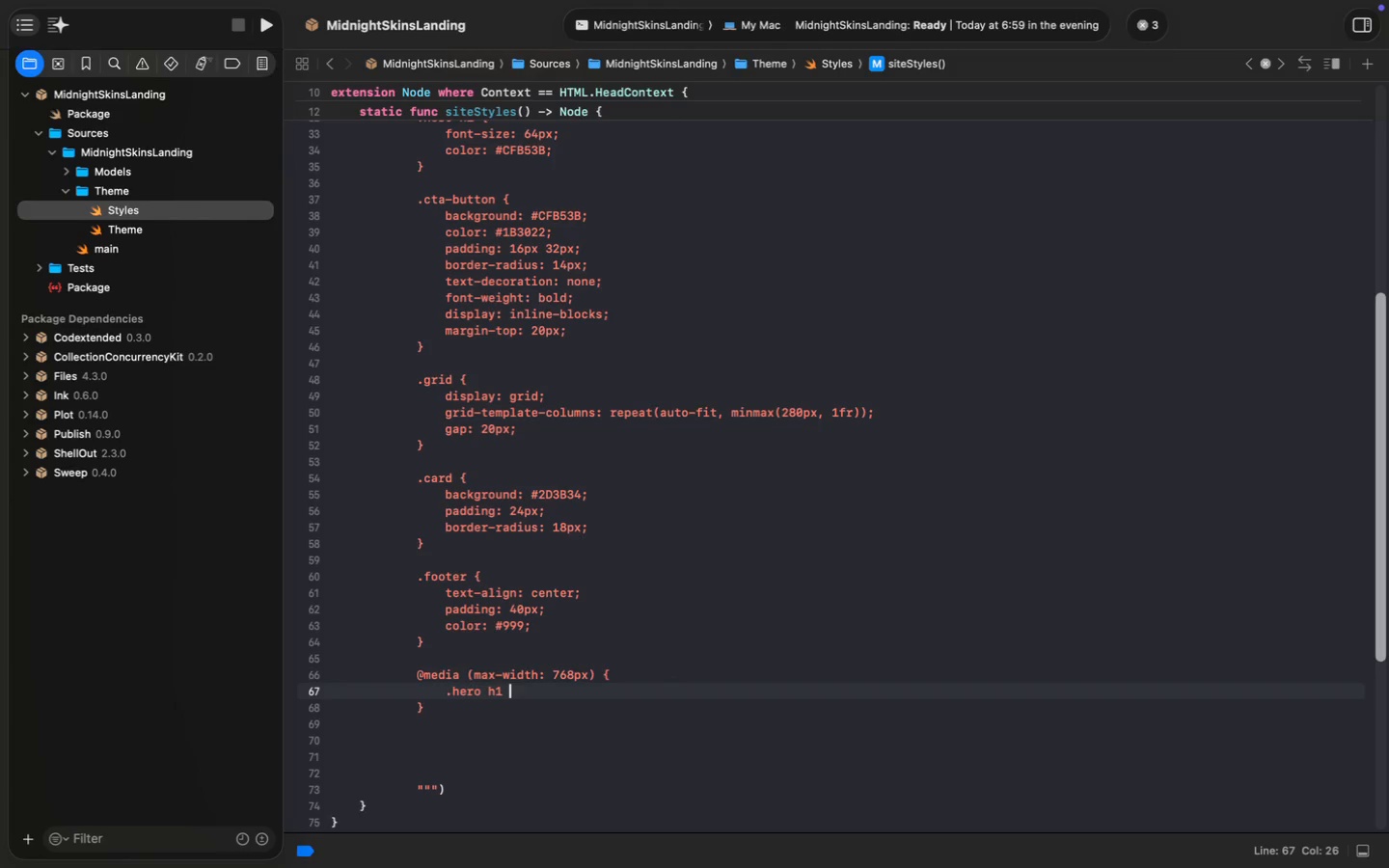 
 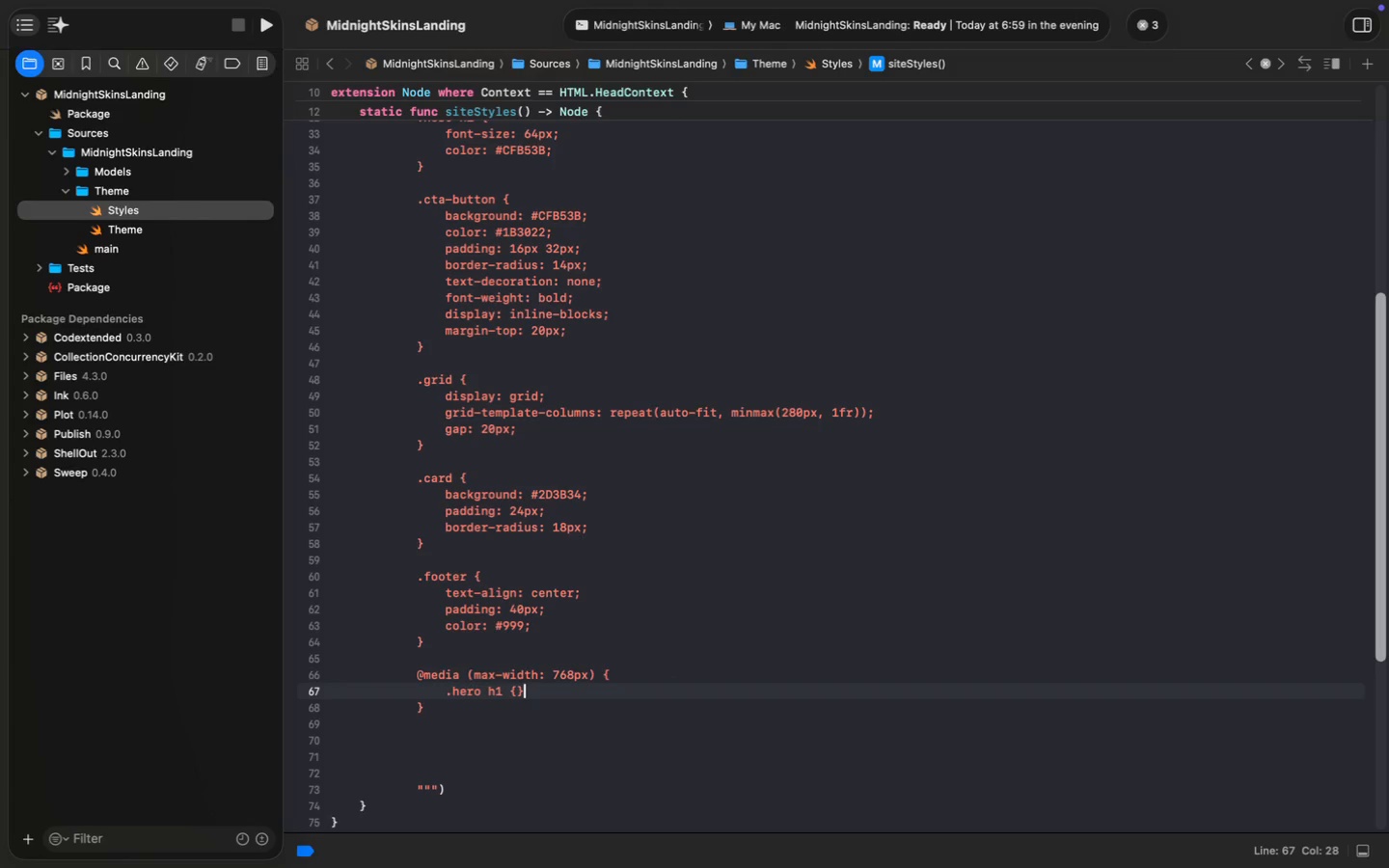 
key(ArrowLeft)
 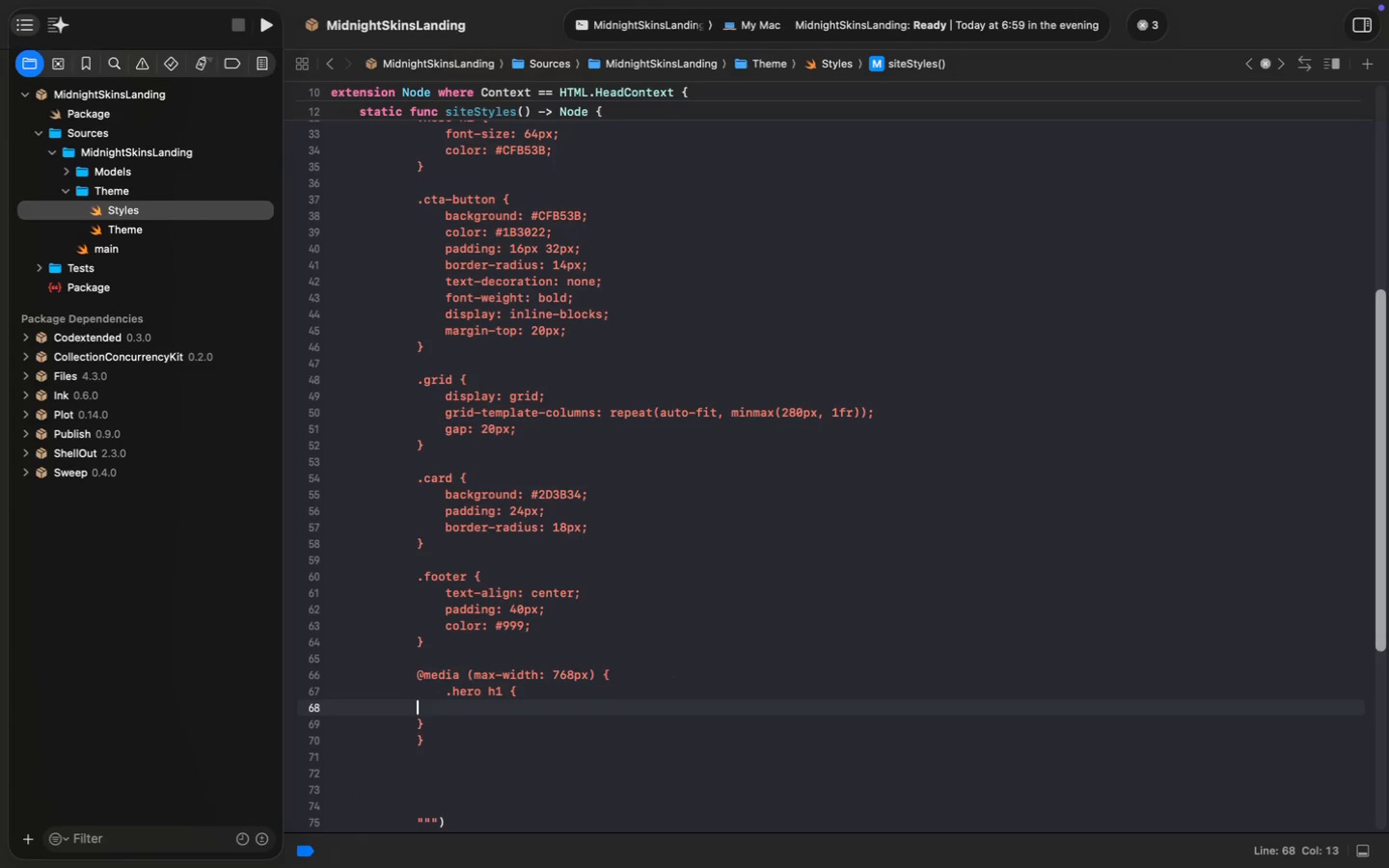 
key(Enter)
 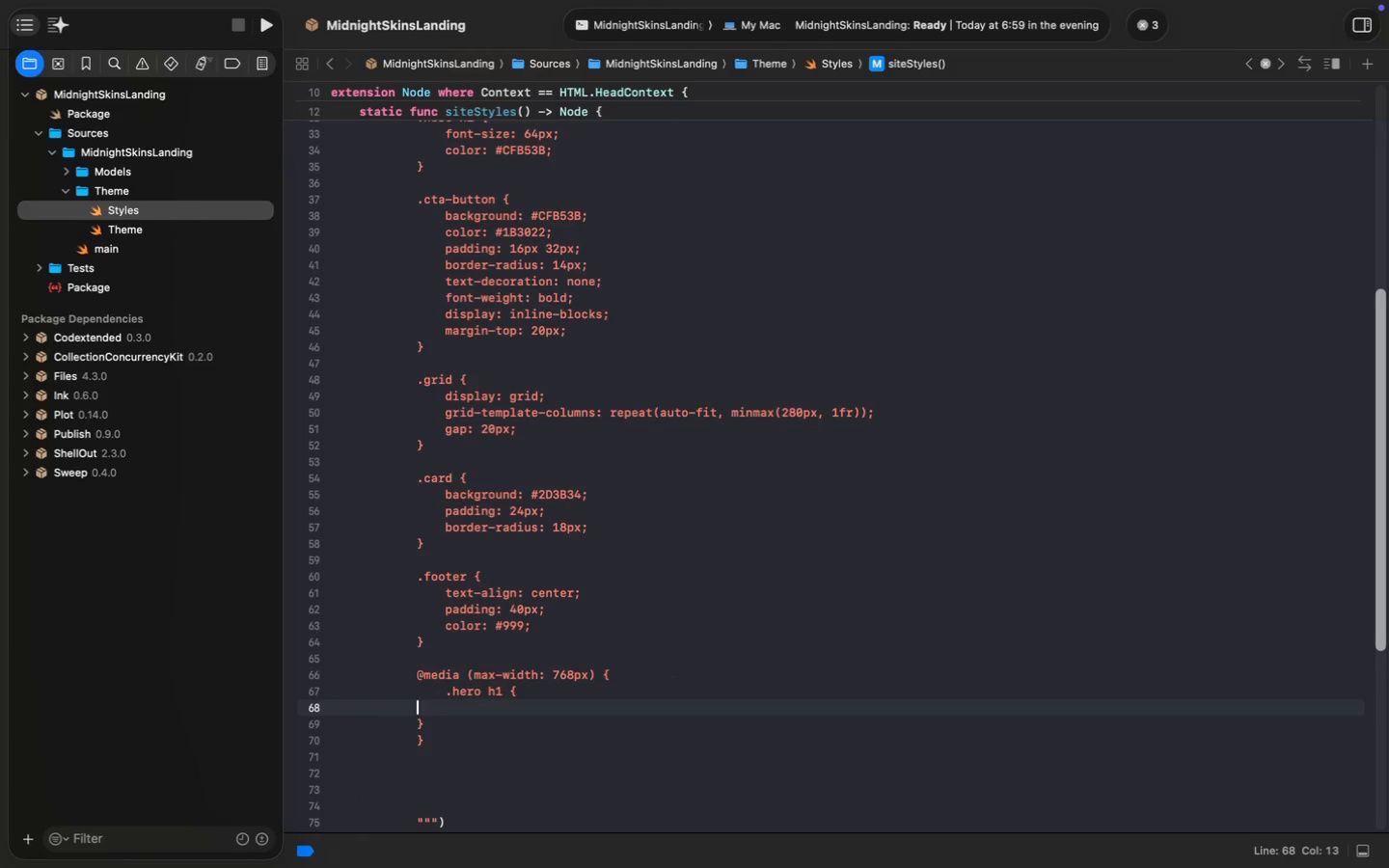 
key(ArrowDown)
 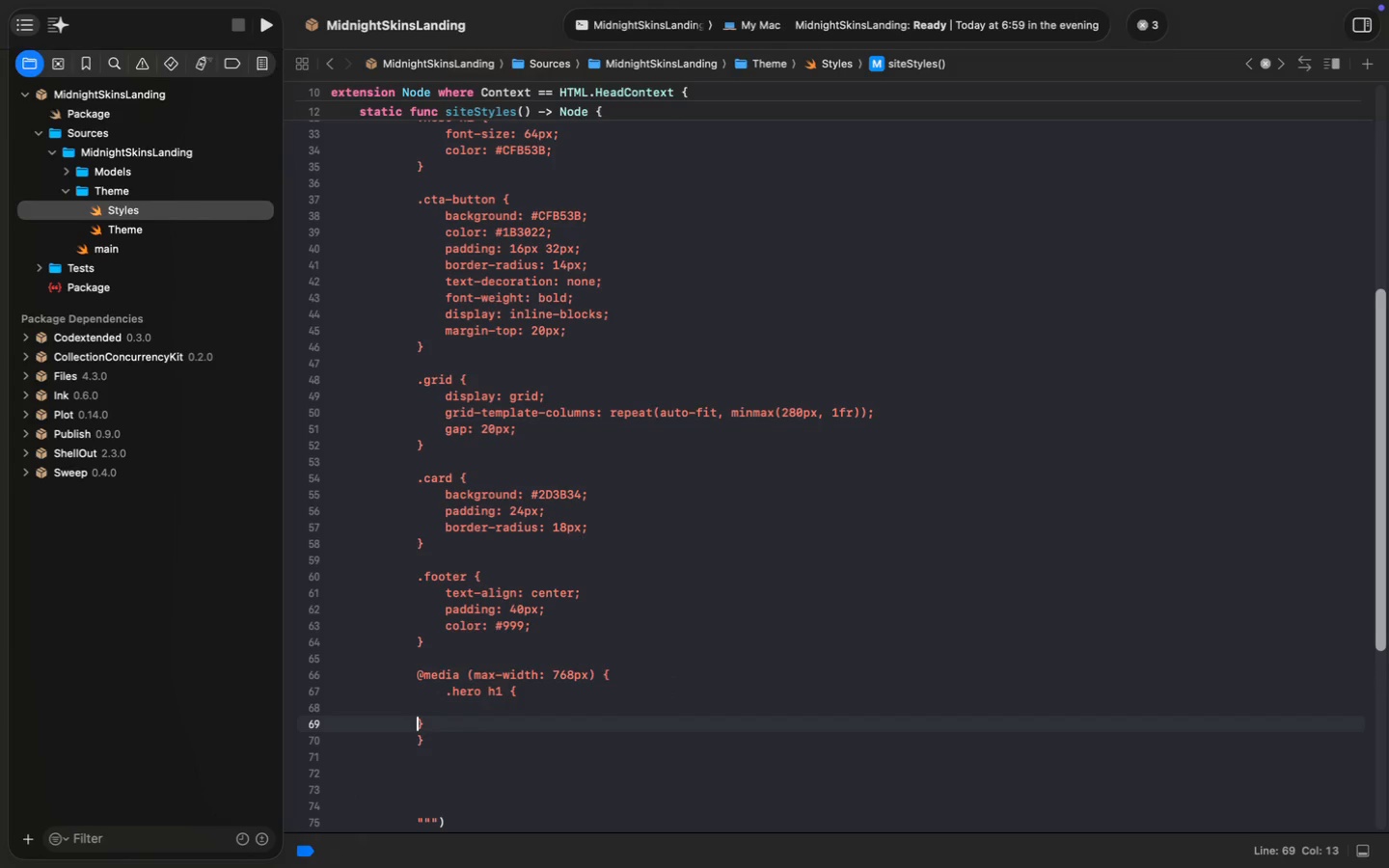 
key(Tab)
 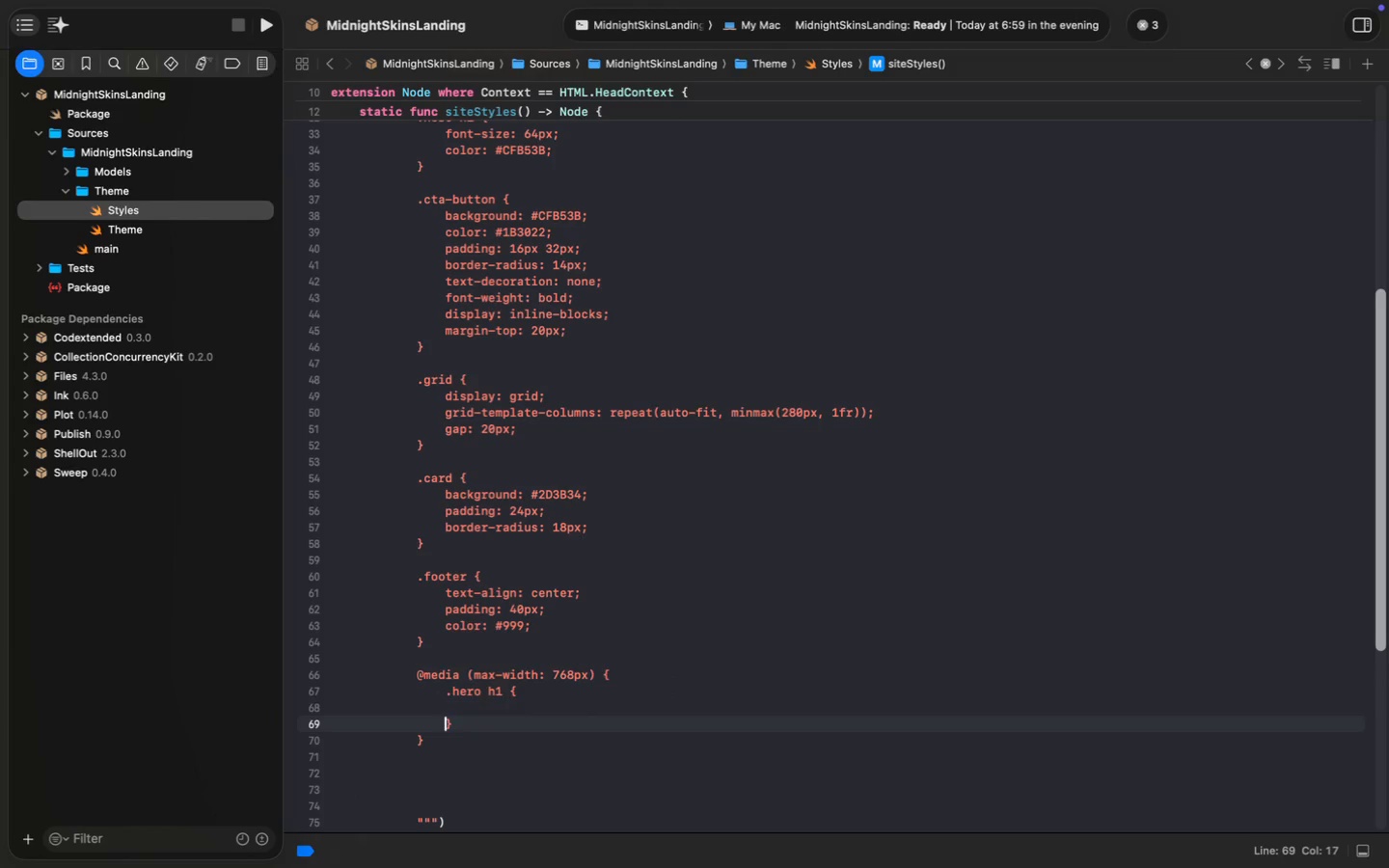 
key(ArrowUp)
 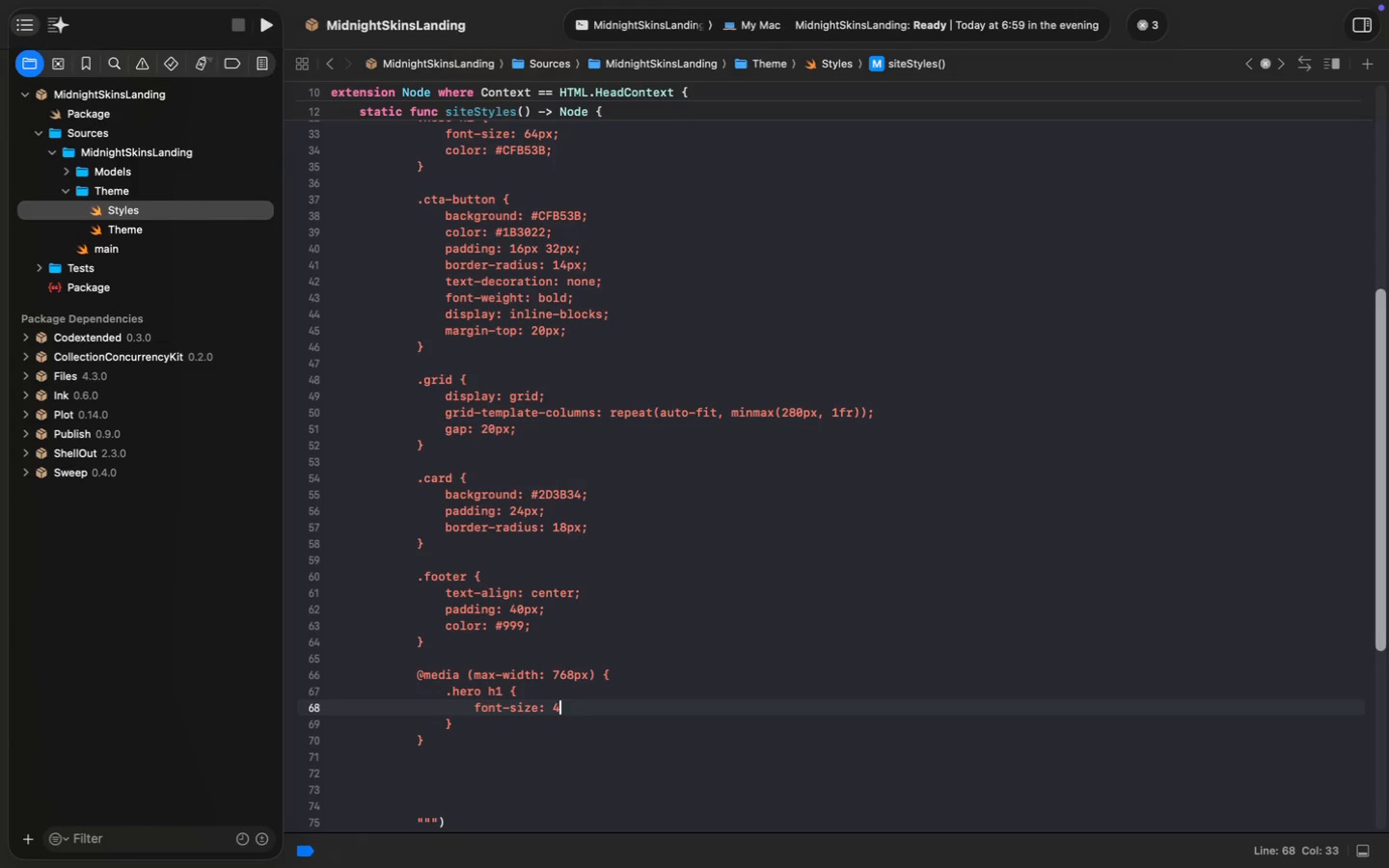 
key(Tab)
key(Tab)
type(font-size: 42px;)
 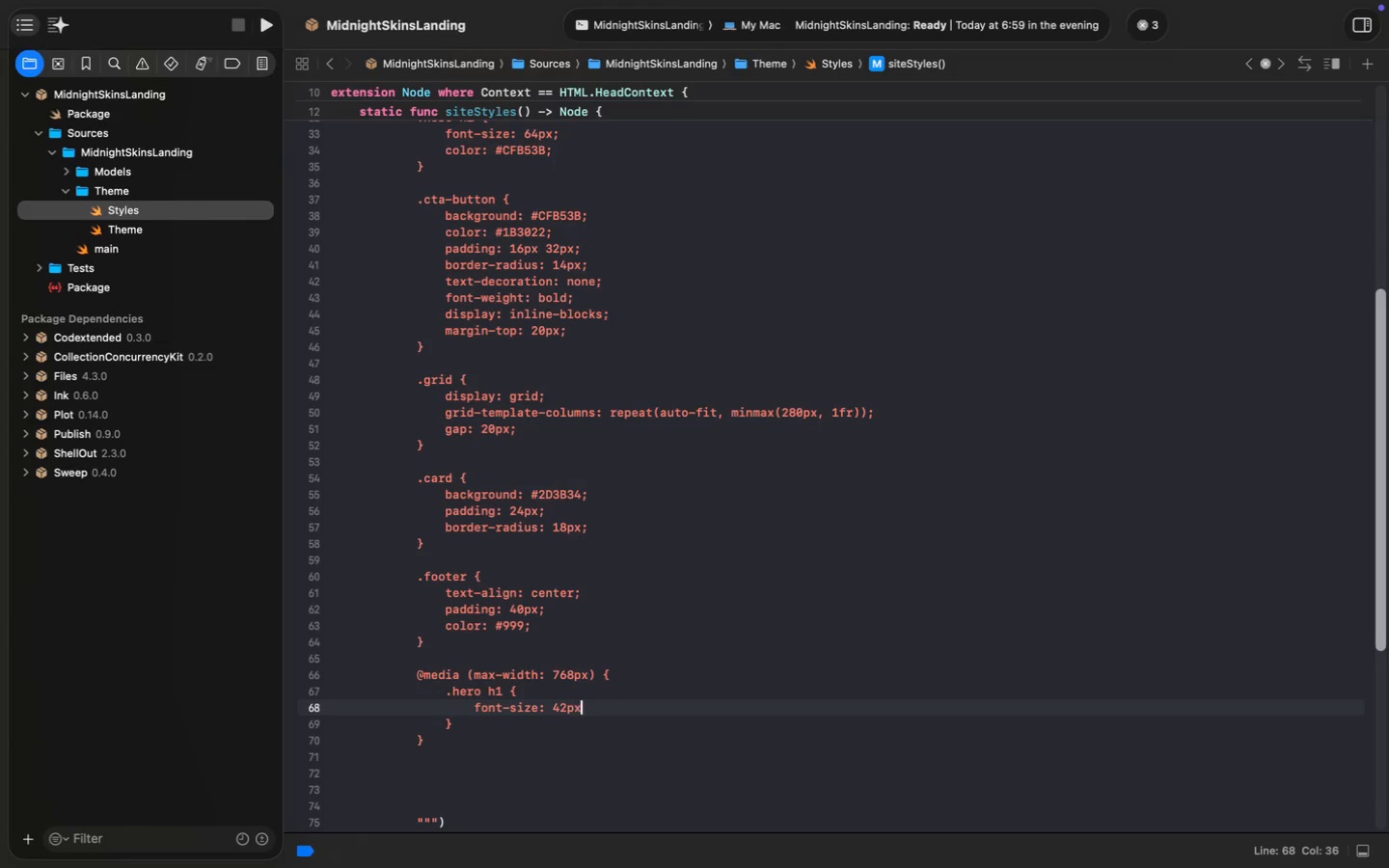 
key(ArrowDown)
 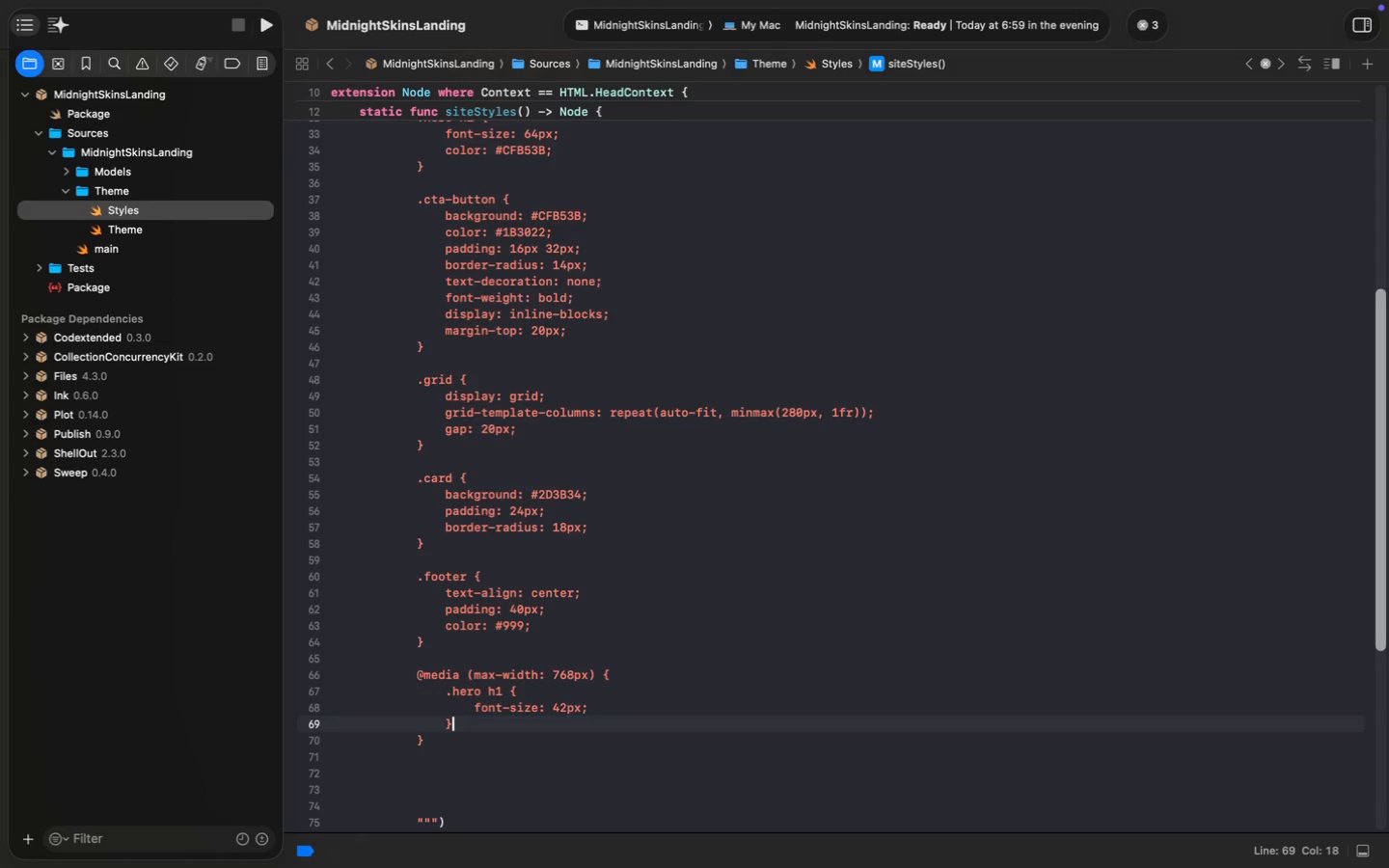 
key(ArrowDown)
 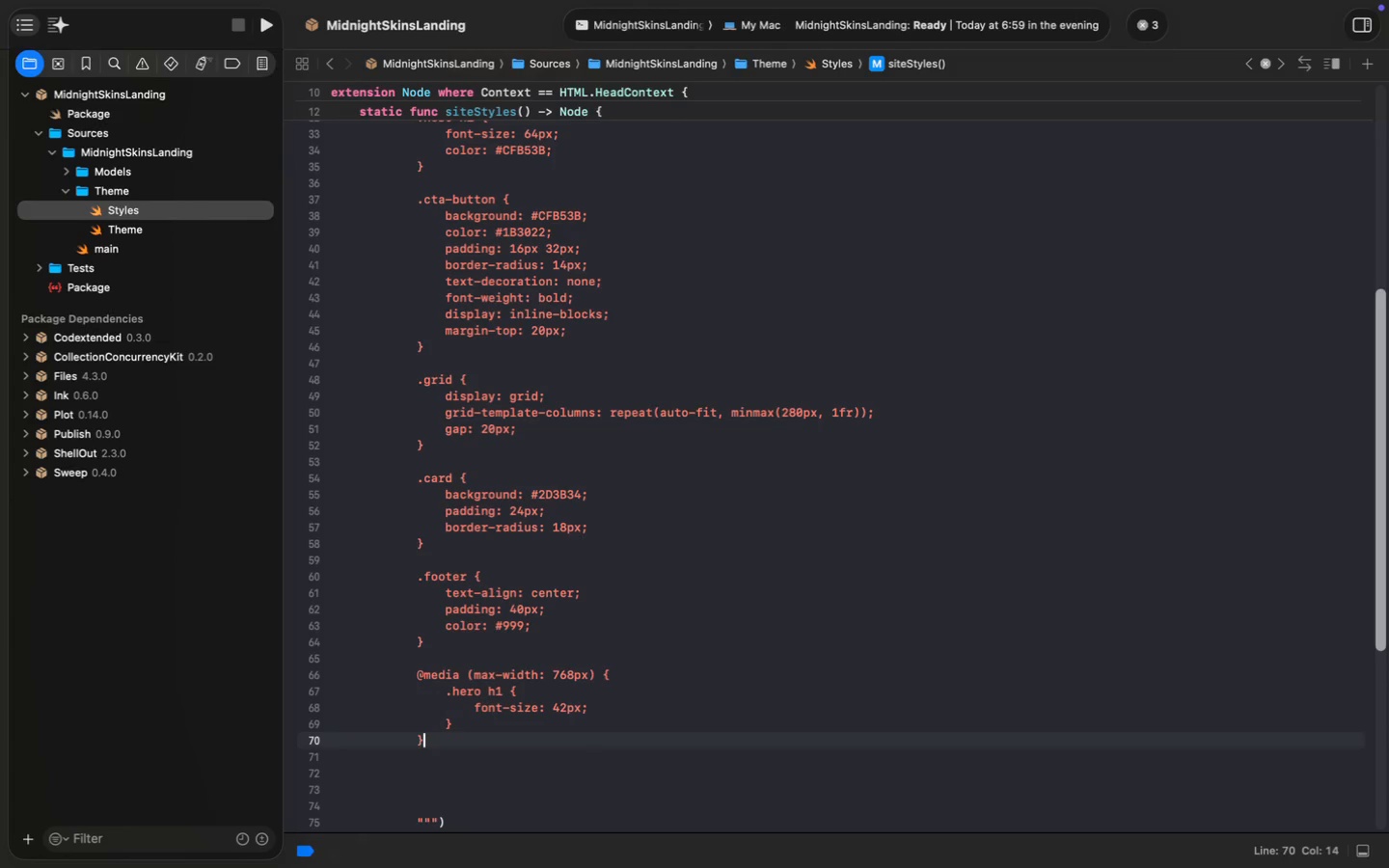 
key(Shift+ArrowDown)
 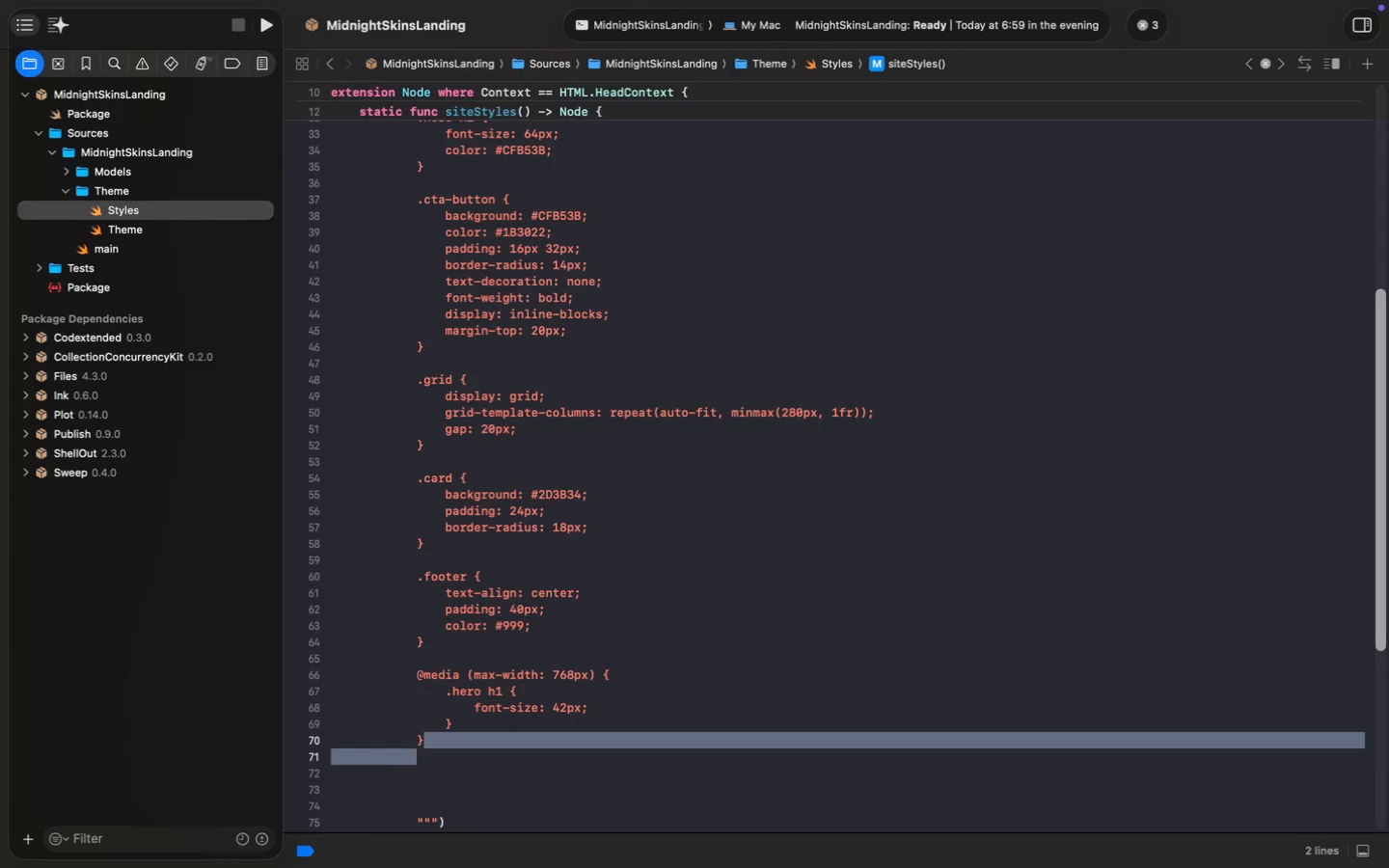 
key(Shift+ArrowDown)
 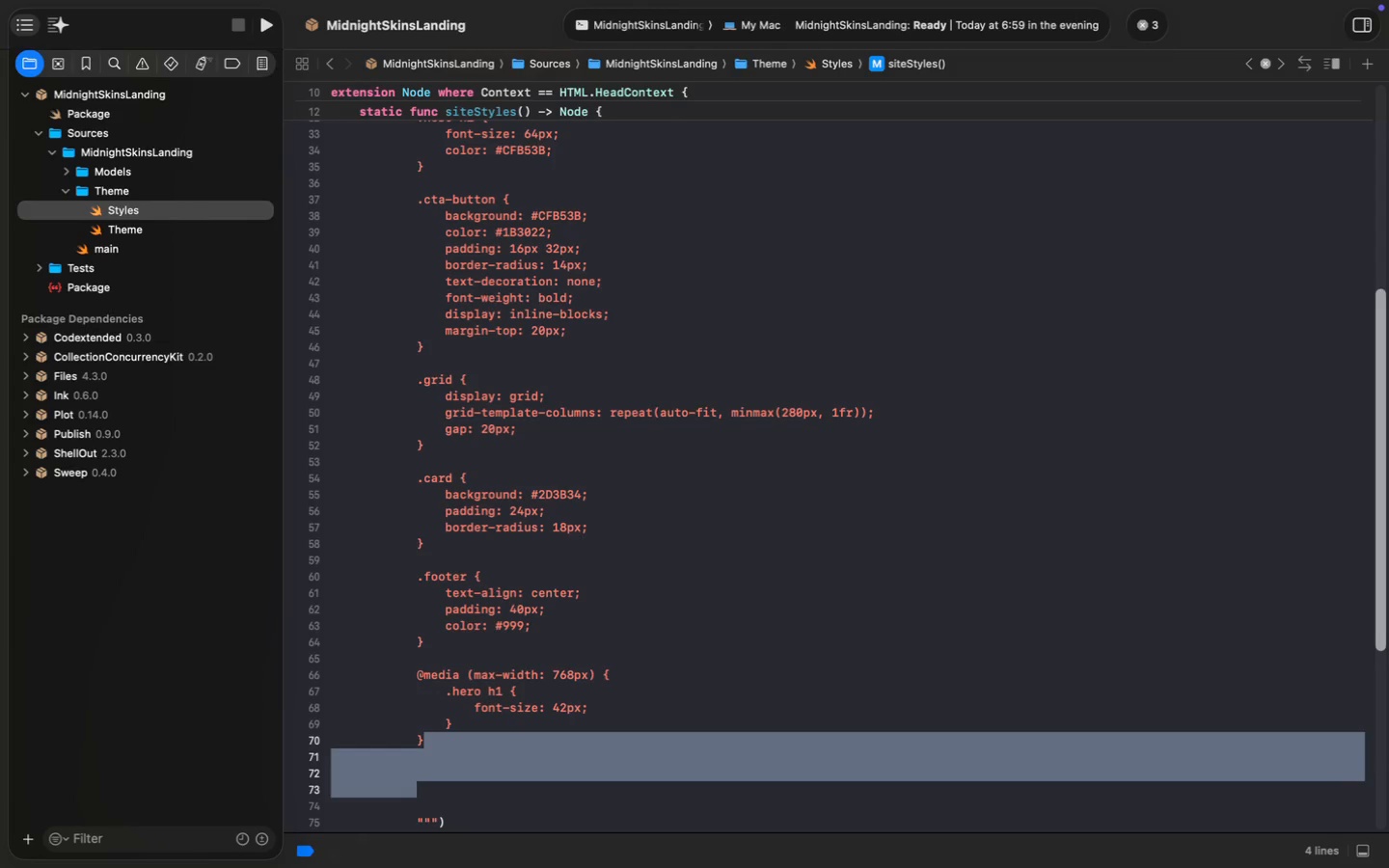 
key(Shift+ArrowDown)
 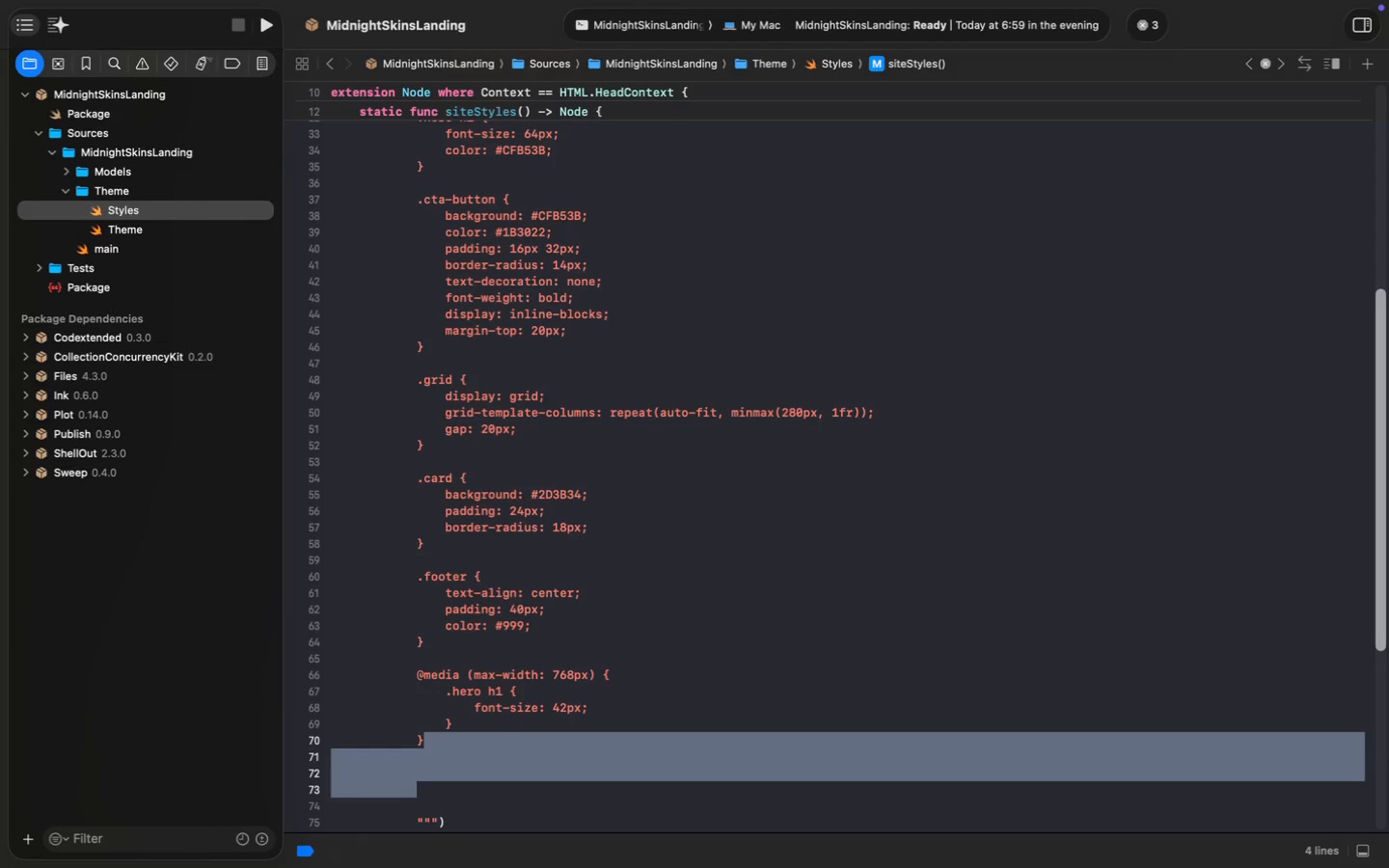 
key(Shift+ArrowDown)
 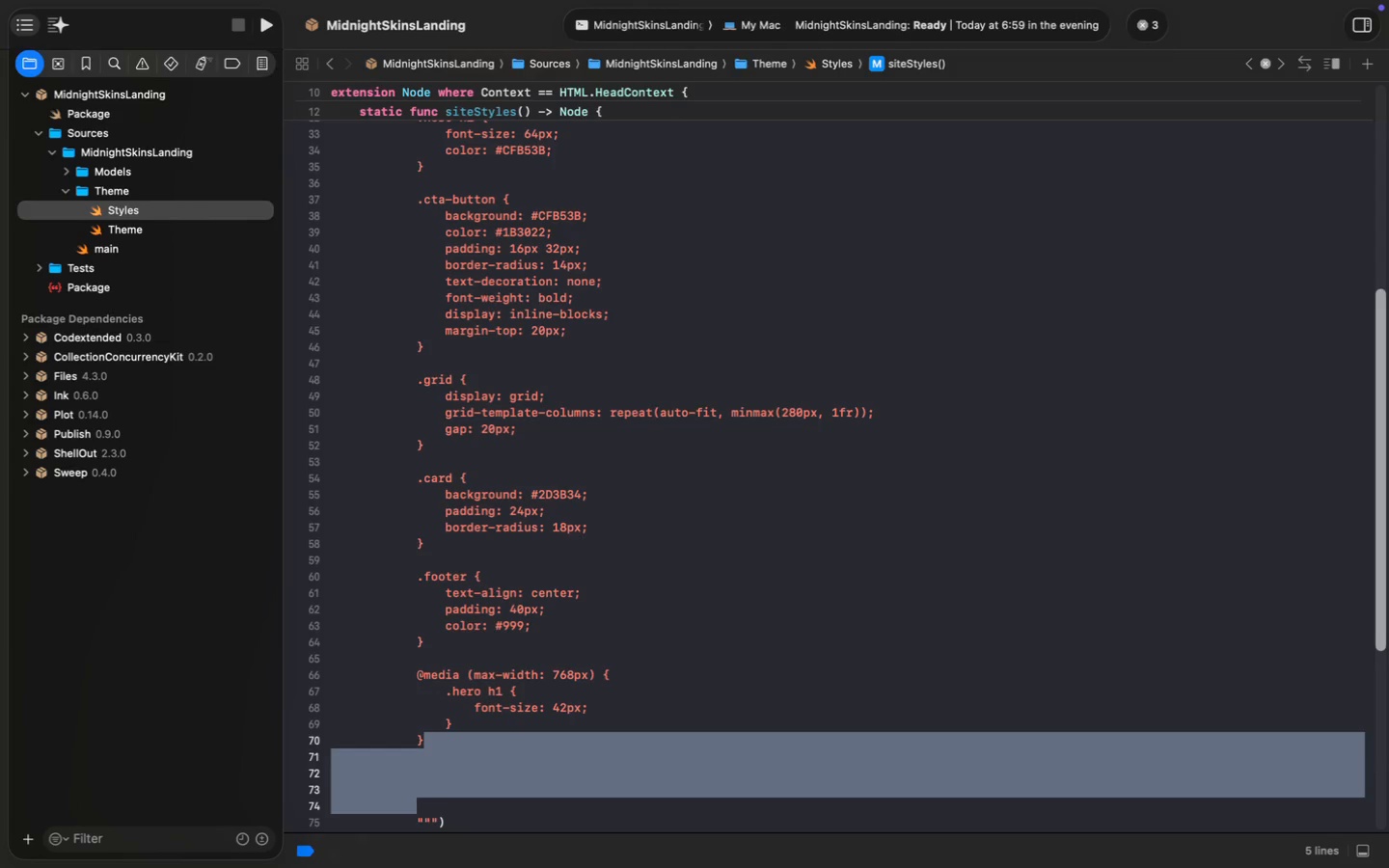 
key(Backspace)
 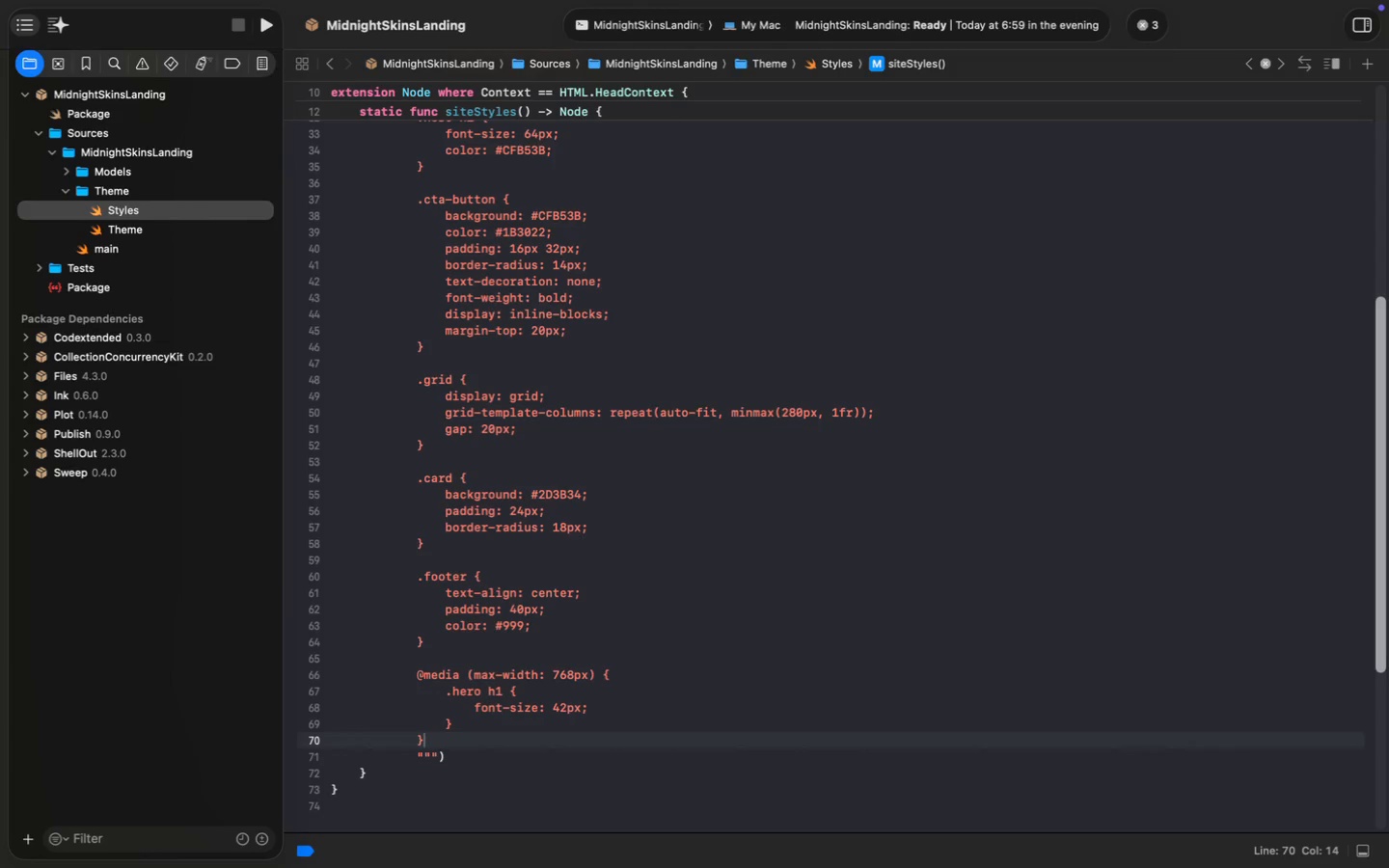 
wait(9.91)
 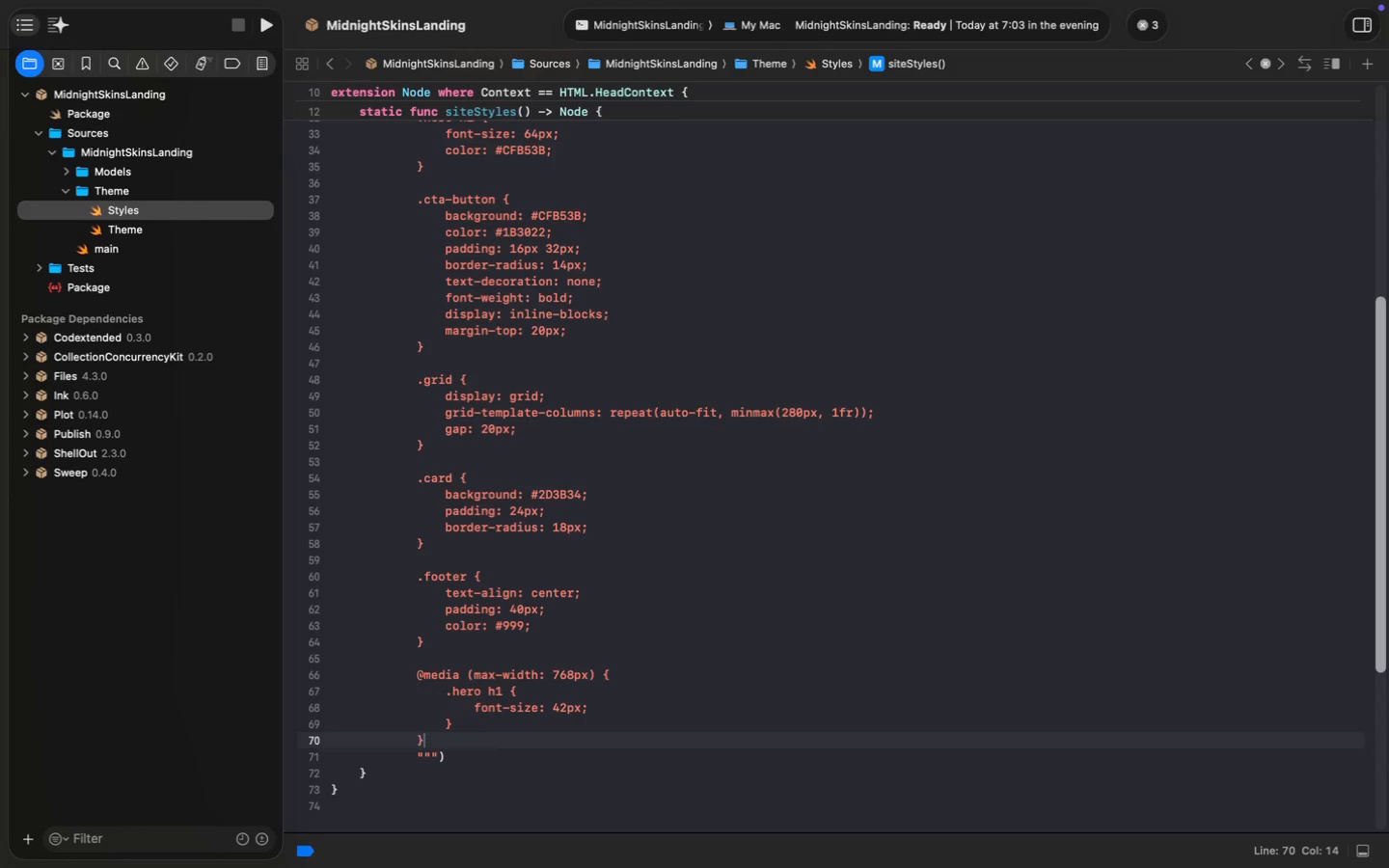 
key(Meta+S)
 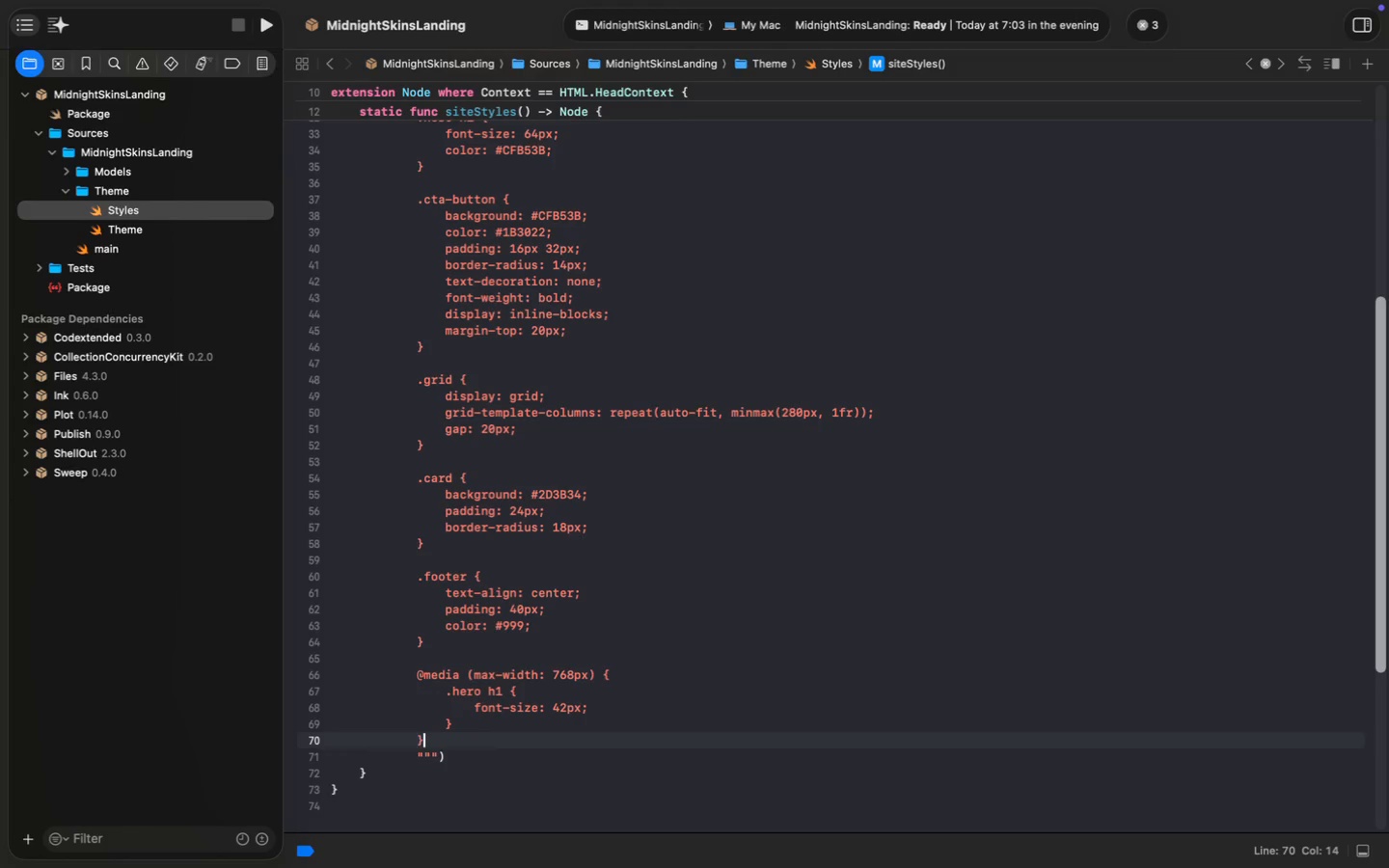 
key(Meta+S)
 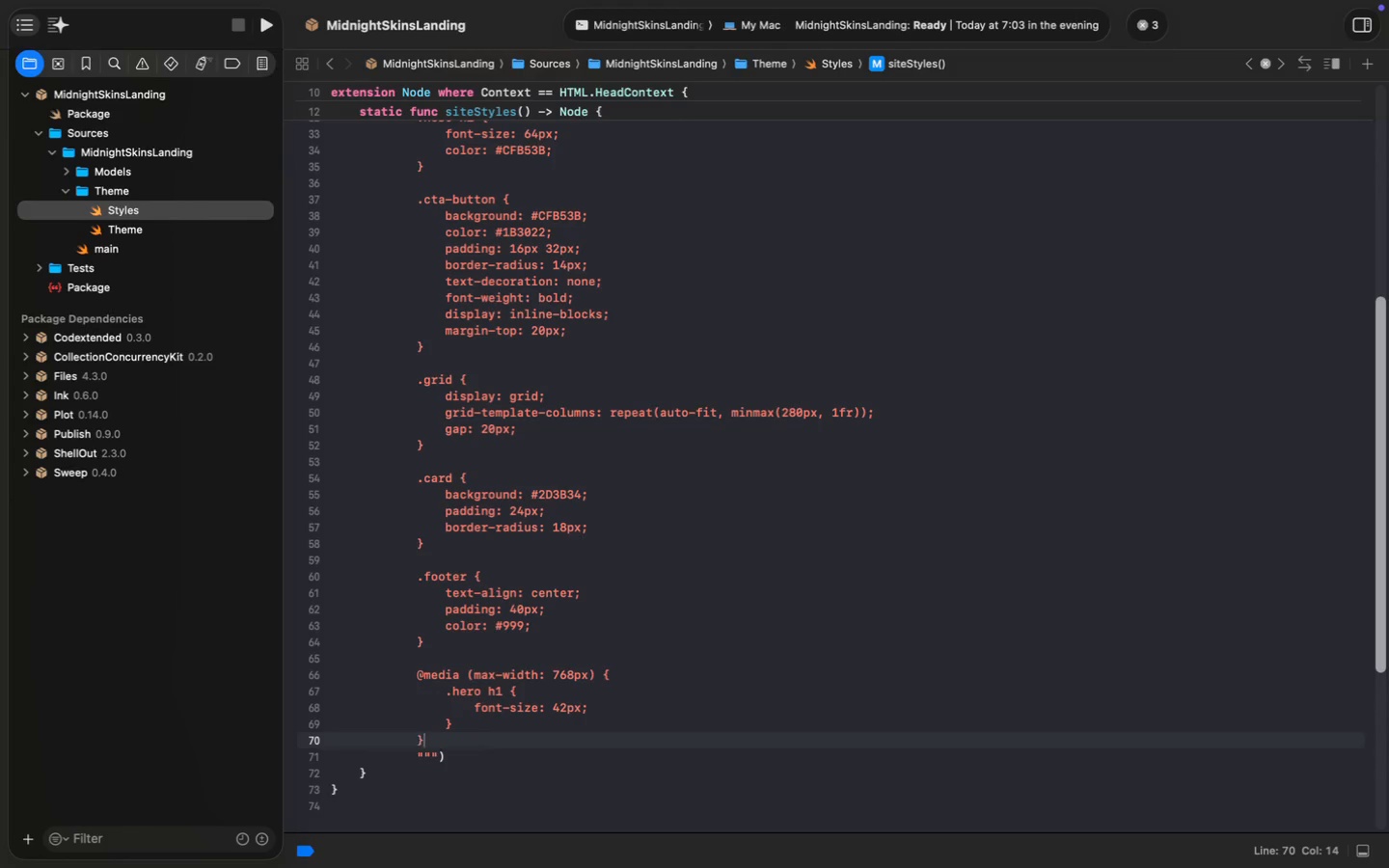 
wait(9.01)
 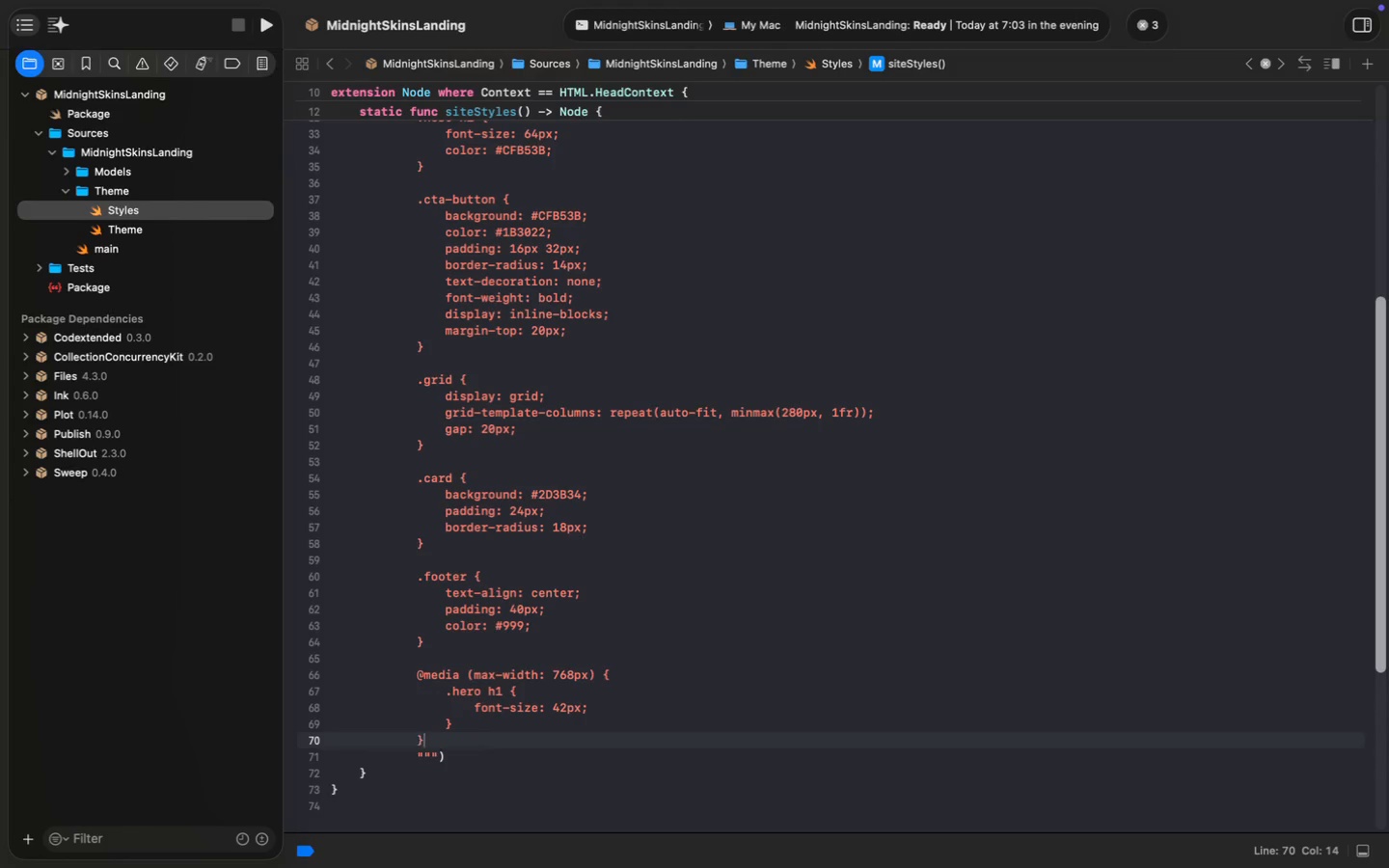 
left_click([69, 194])
 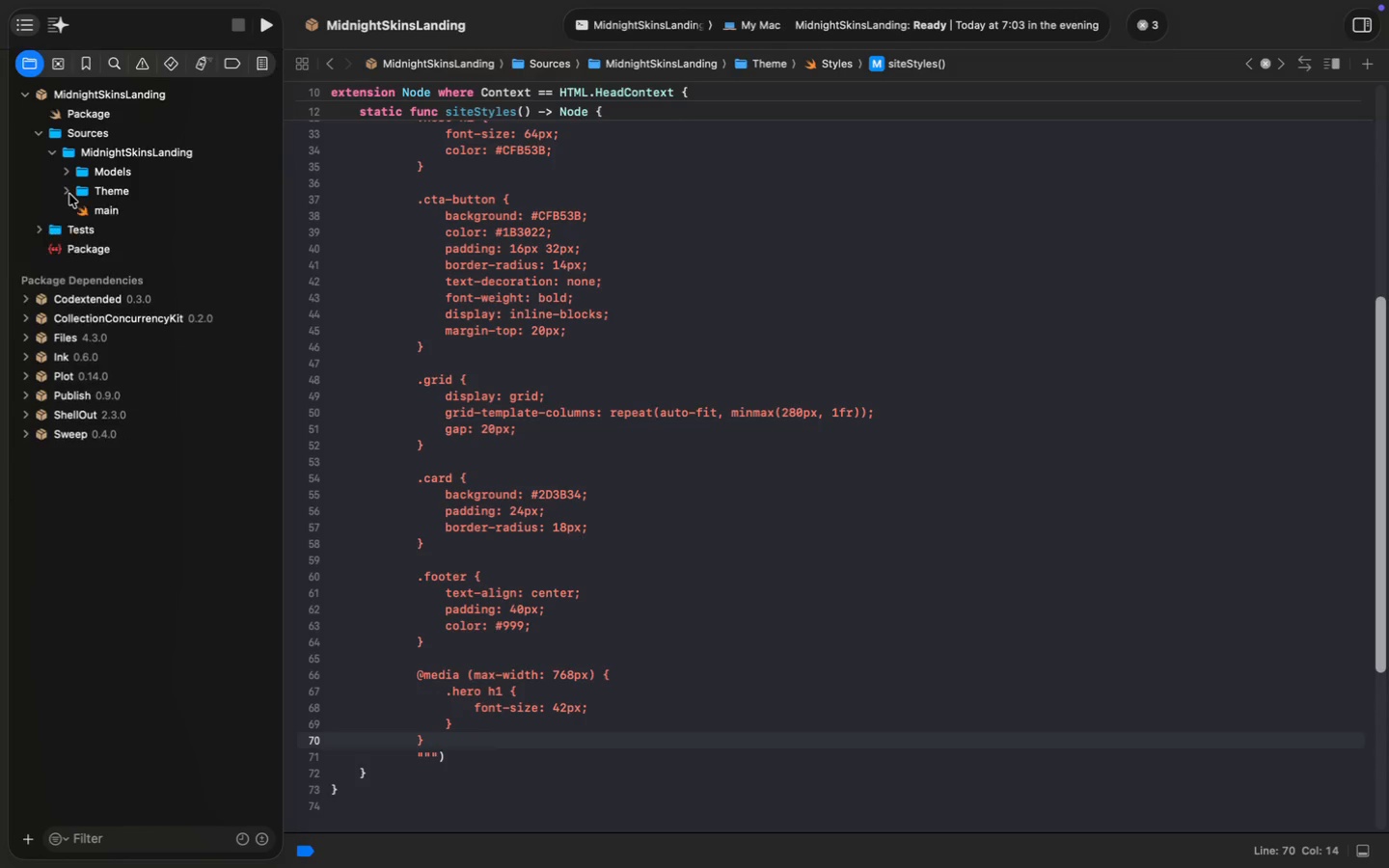 
left_click([113, 160])
 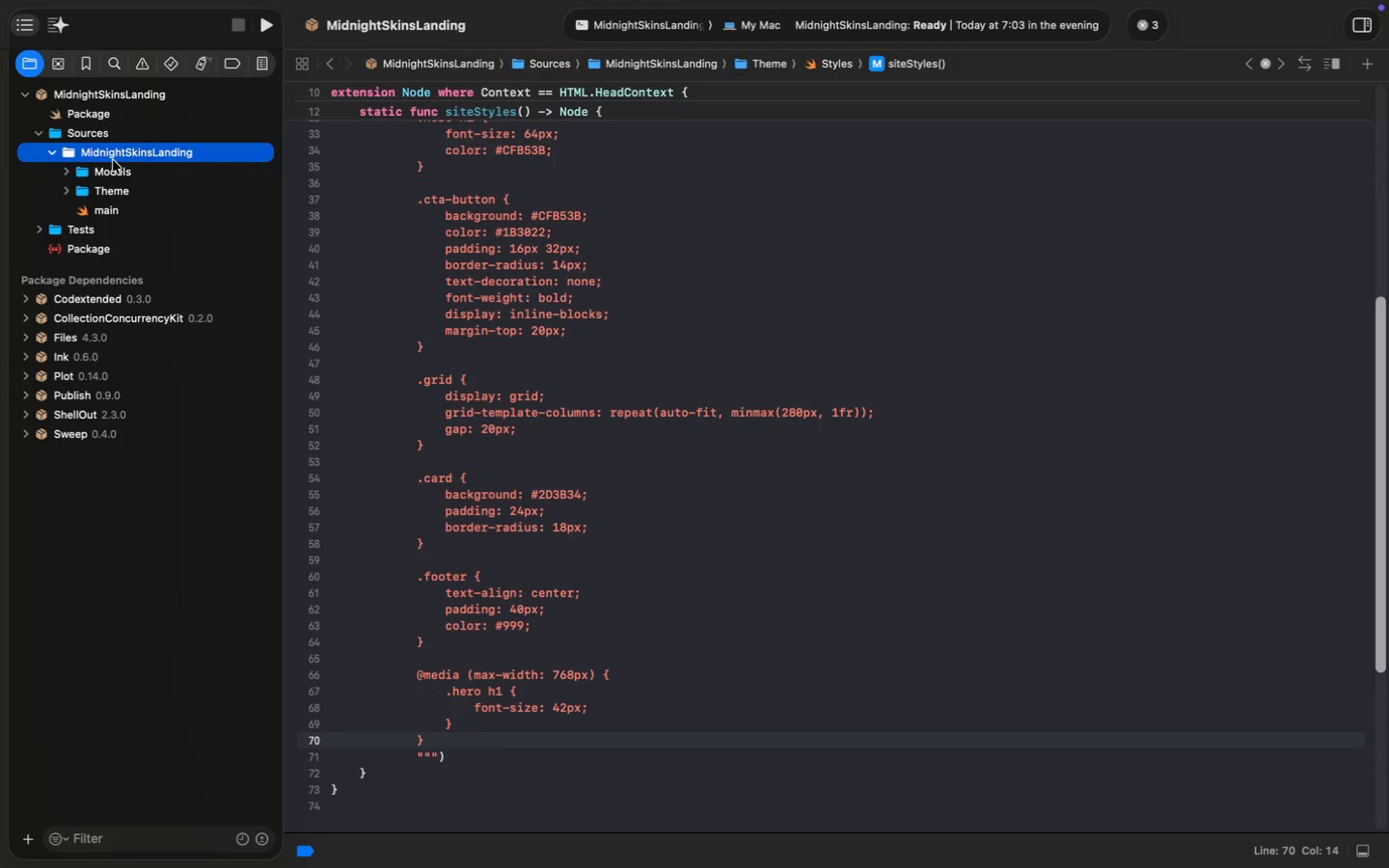 
key(Alt+Meta+N)
 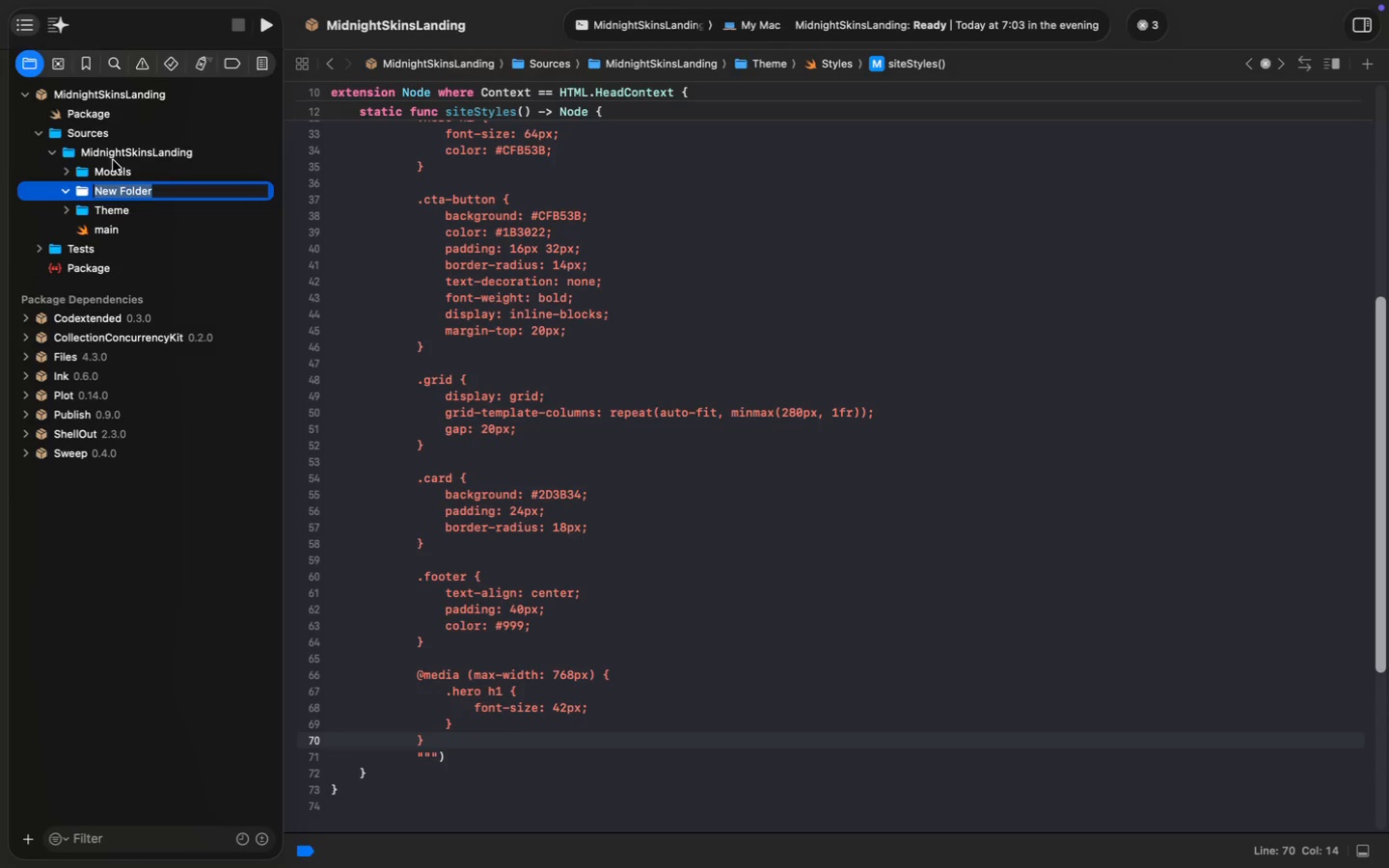 
type(Compo)
key(Backspace)
type(onents)
 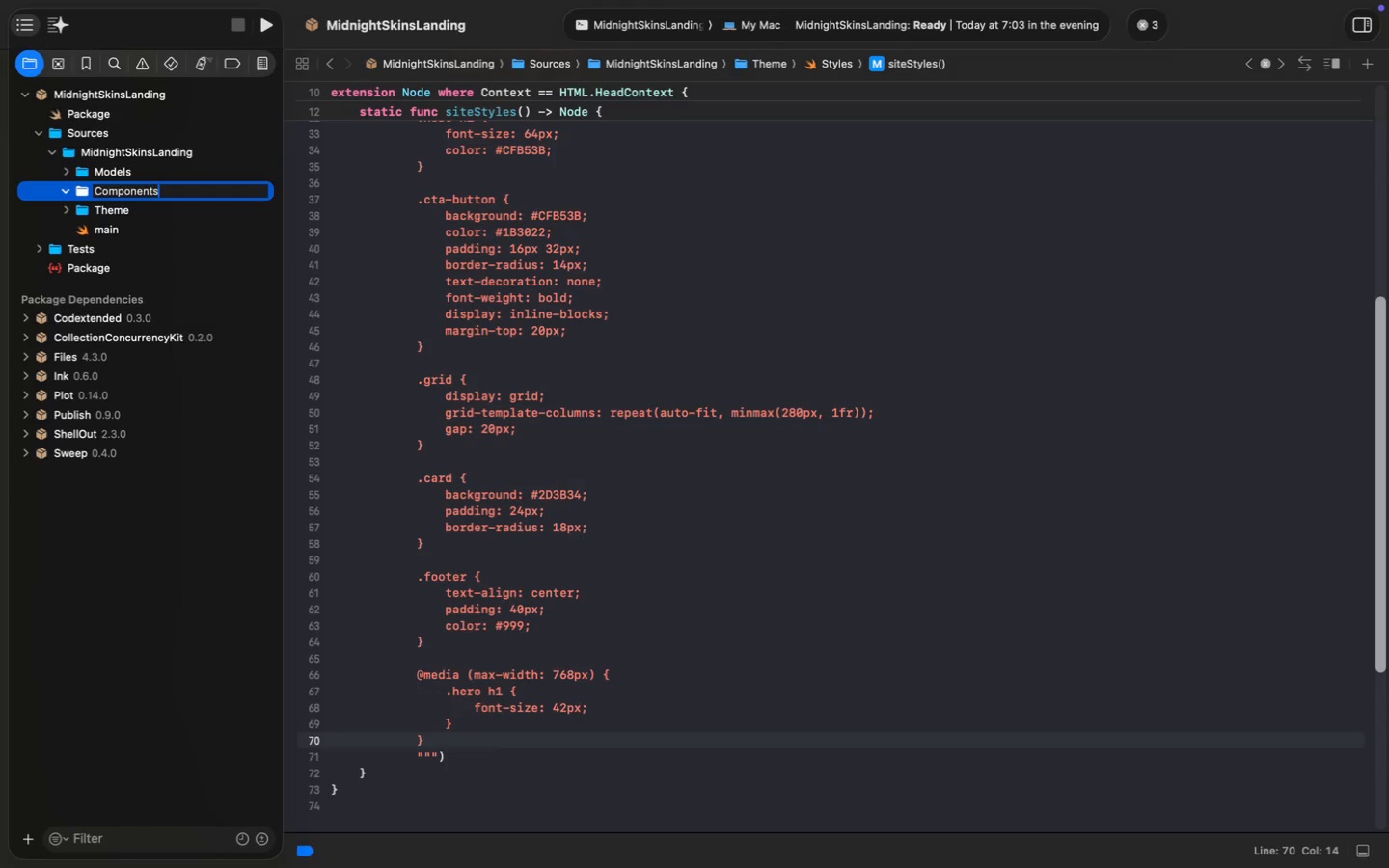 
key(Enter)
 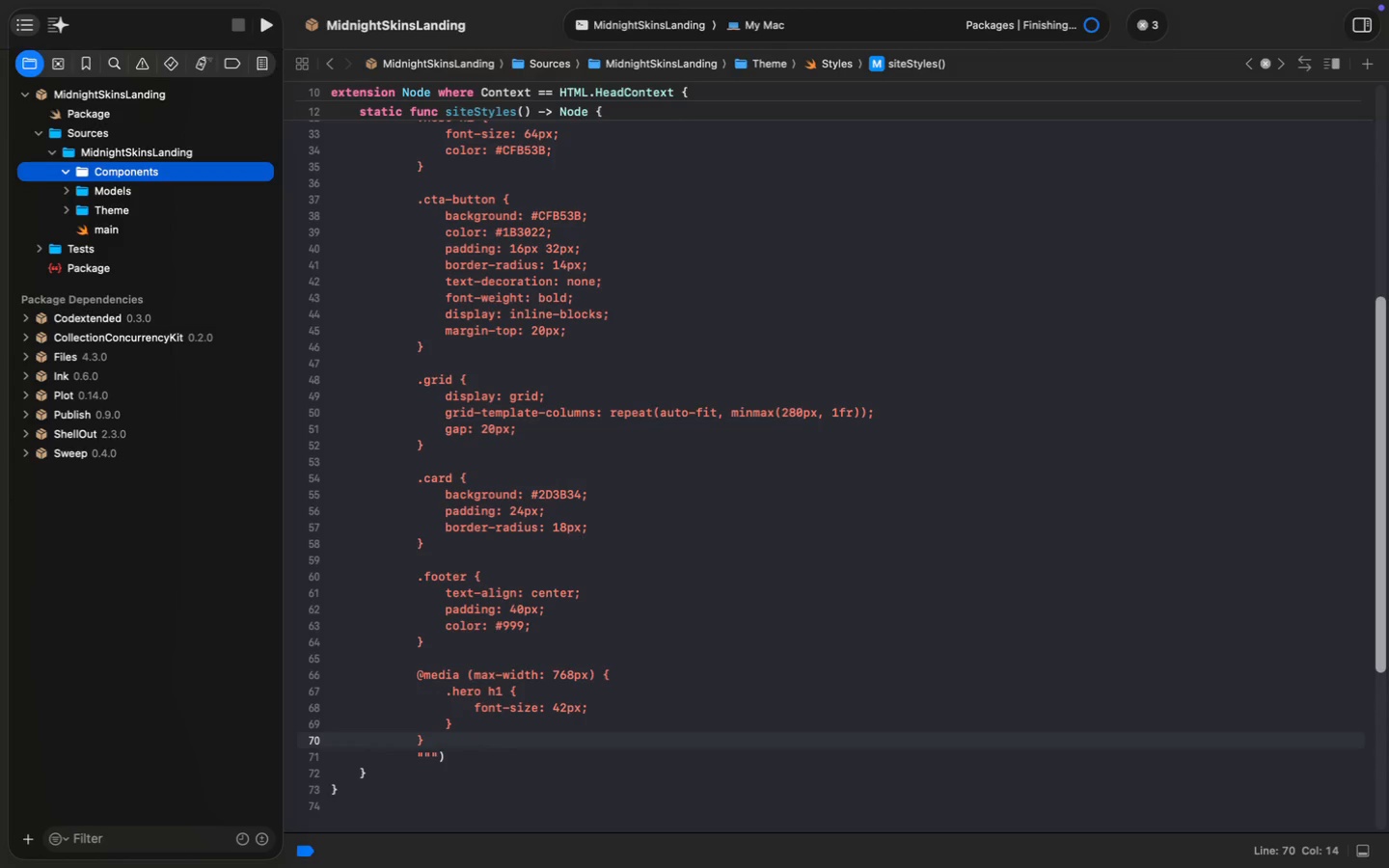 
key(Meta+N)
 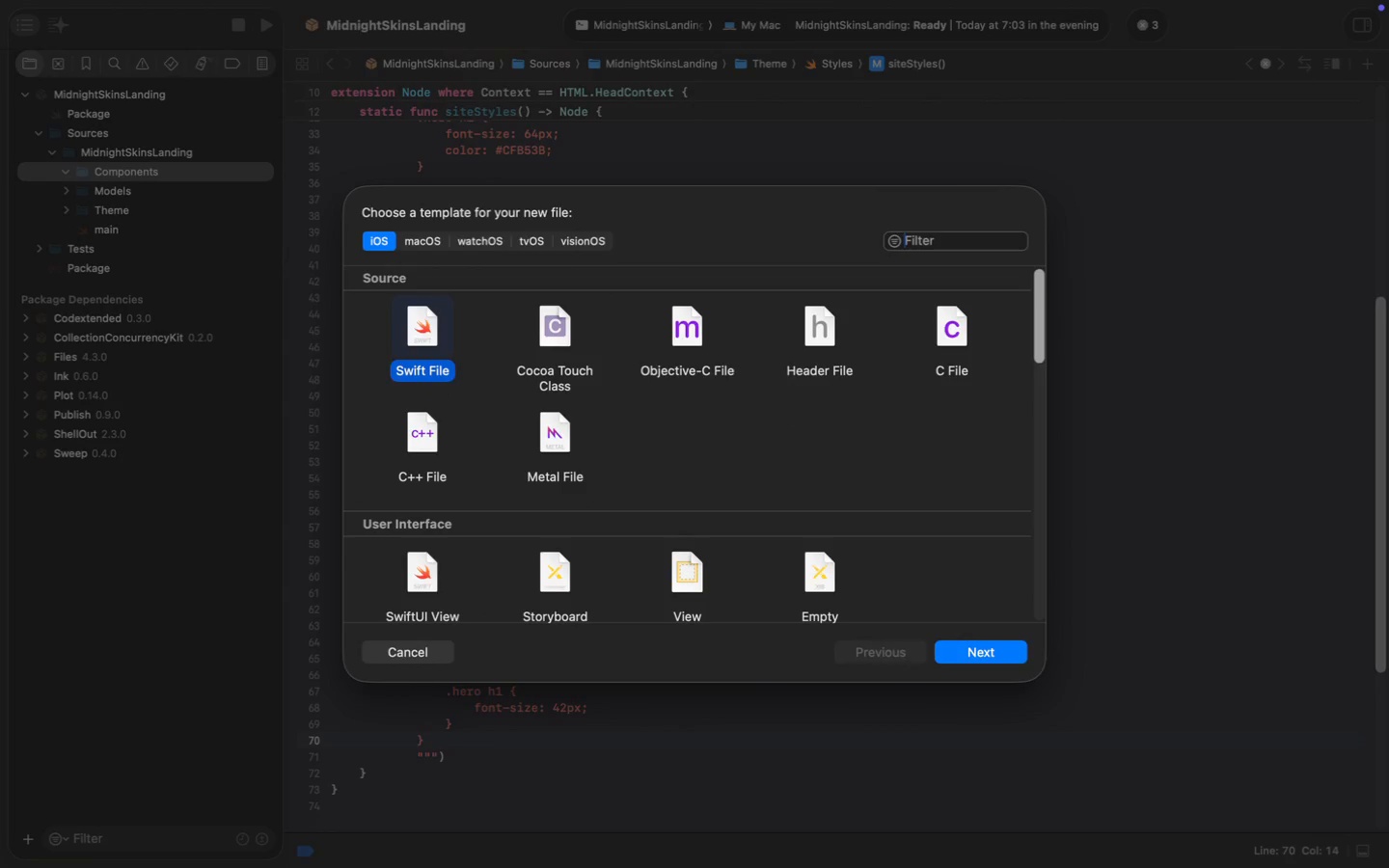 
key(Enter)
 